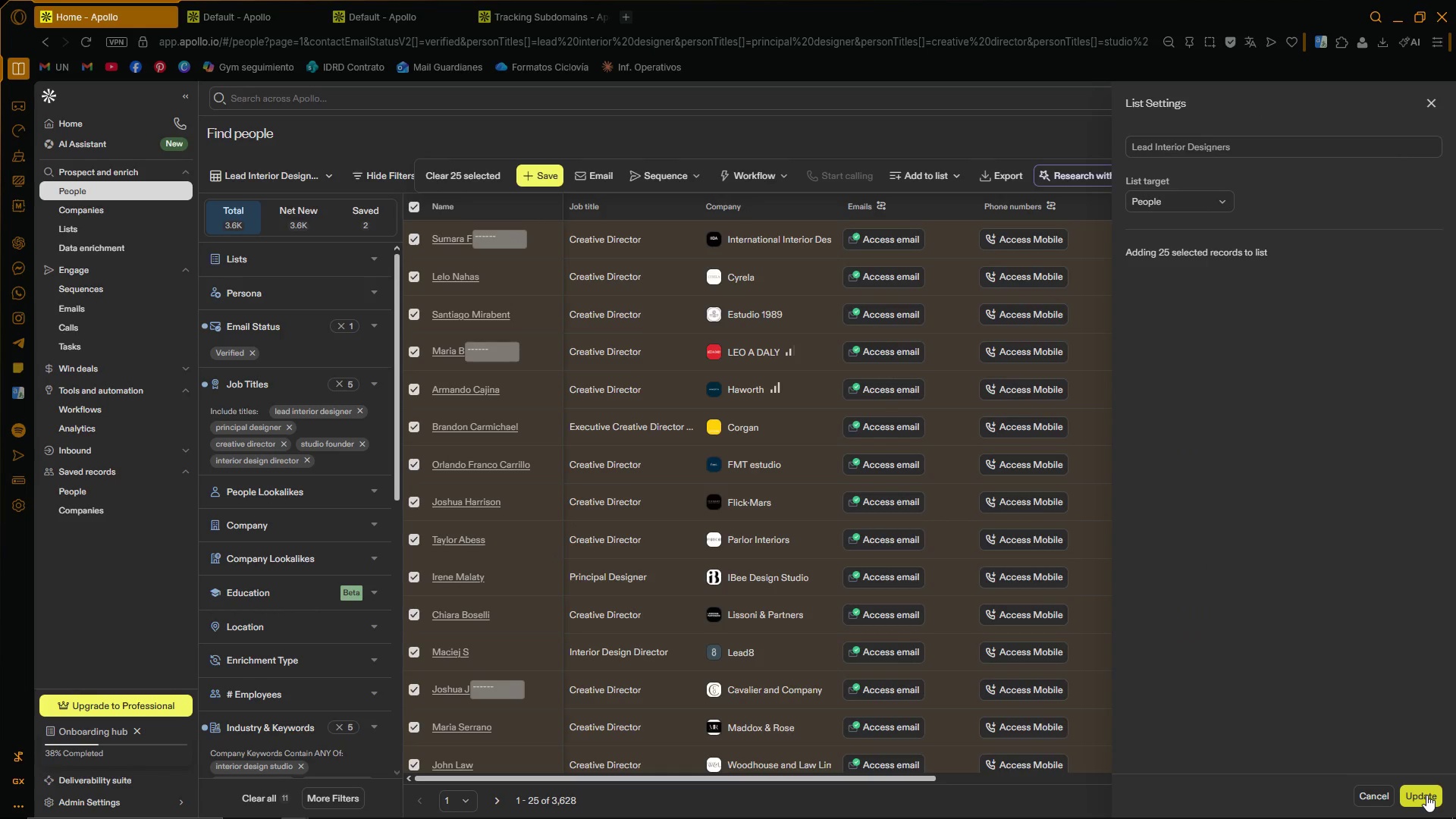 
left_click([1424, 795])
 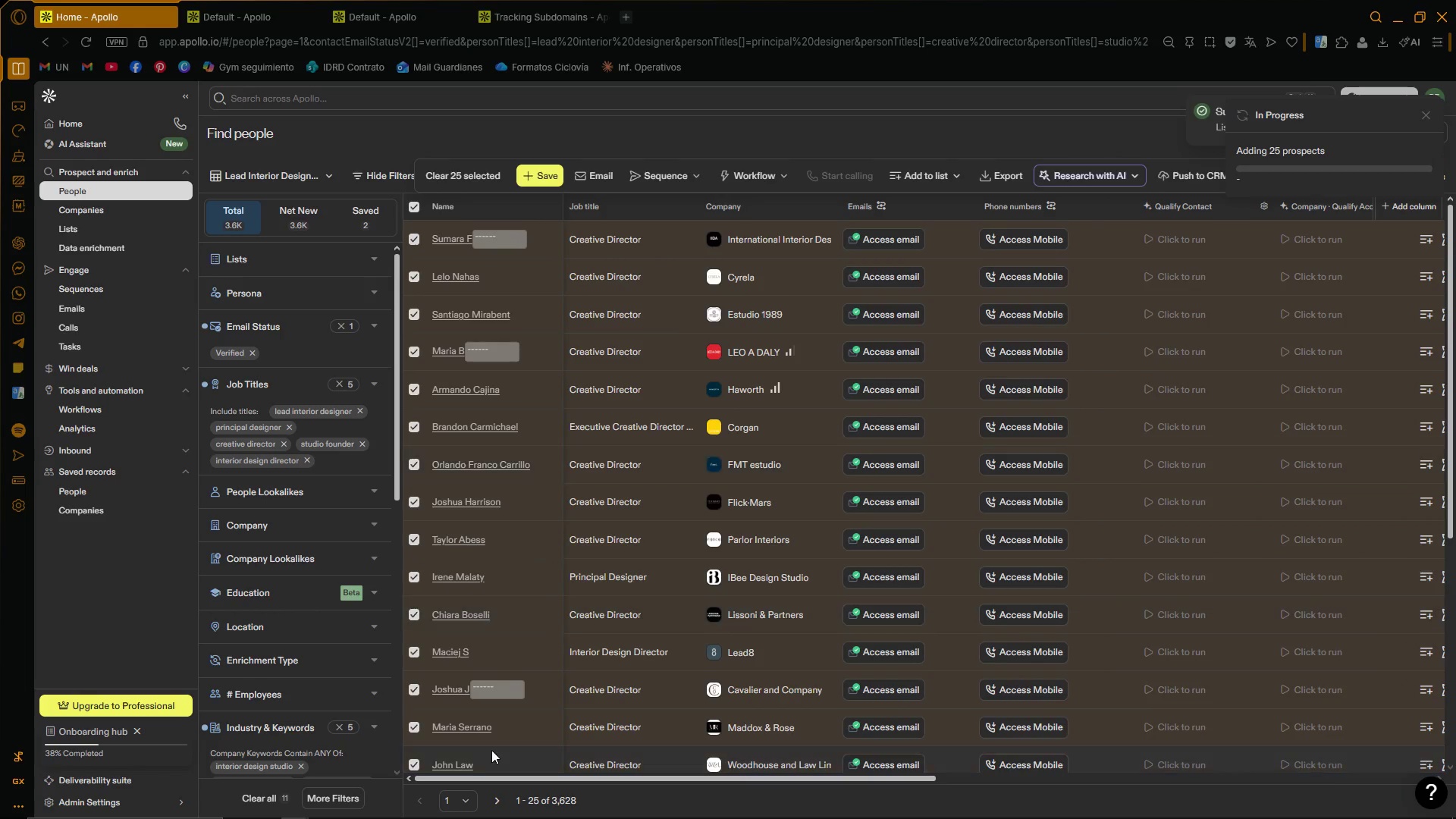 
wait(5.12)
 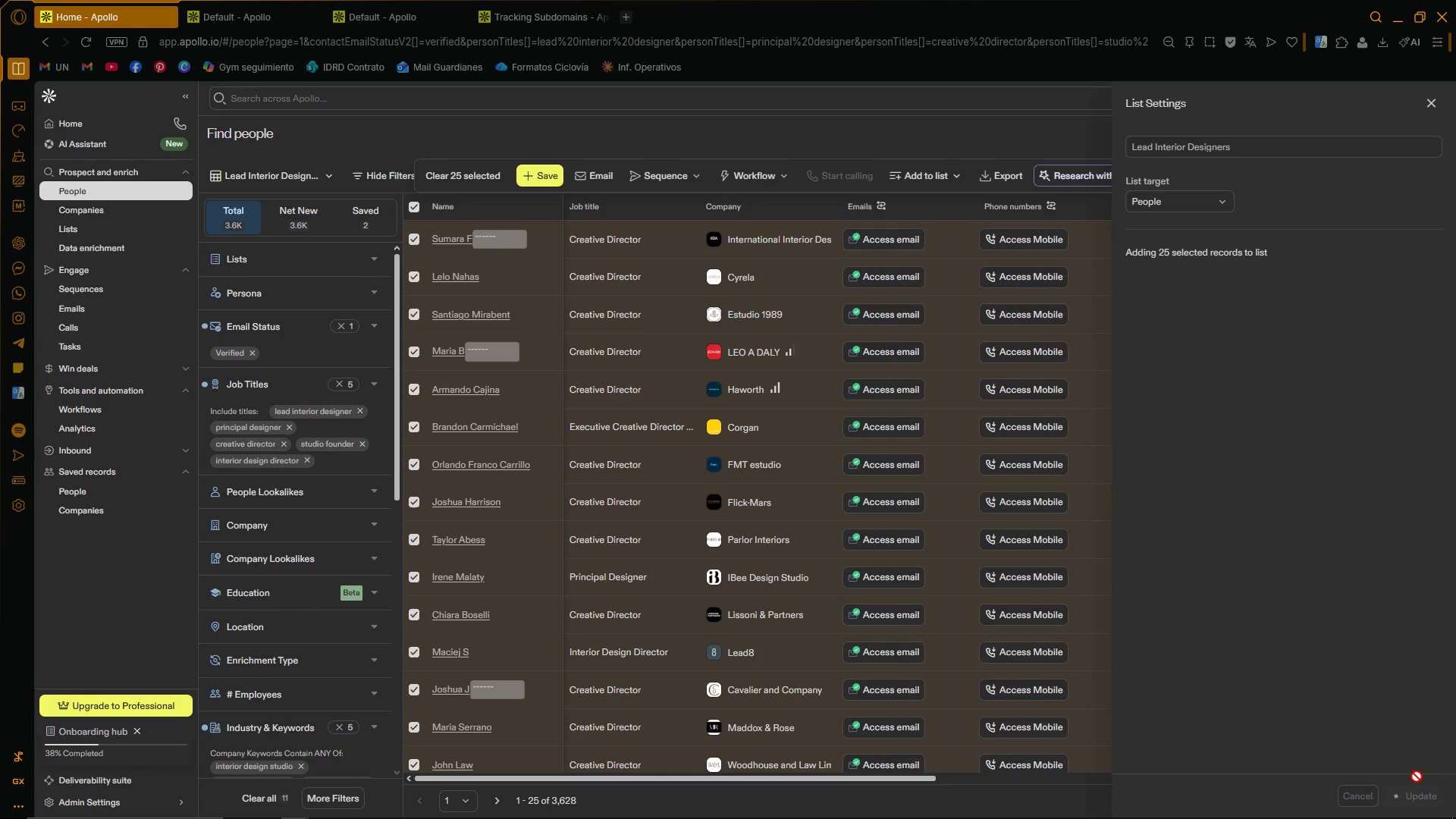 
left_click([496, 795])
 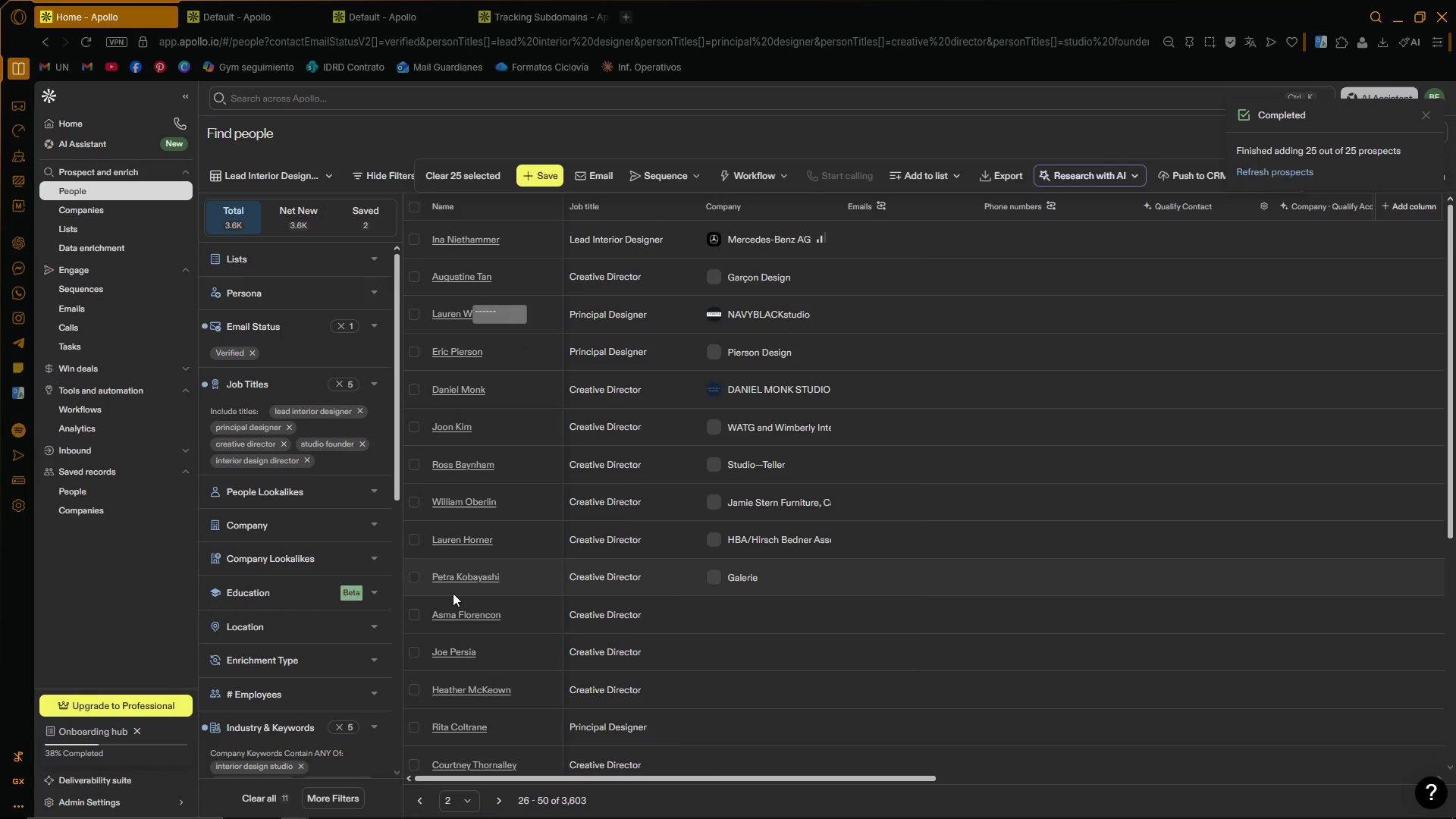 
left_click([415, 207])
 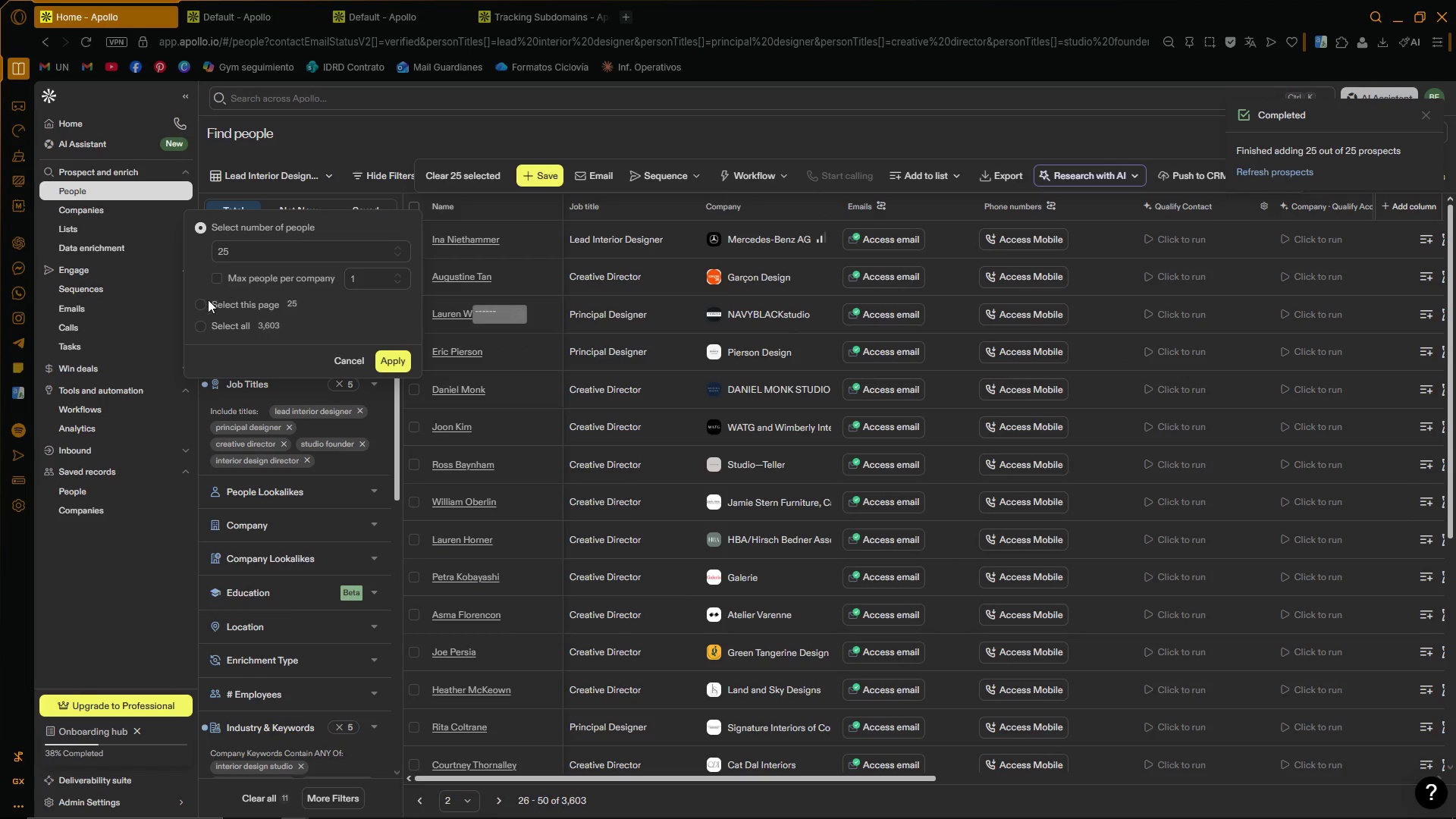 
left_click([205, 302])
 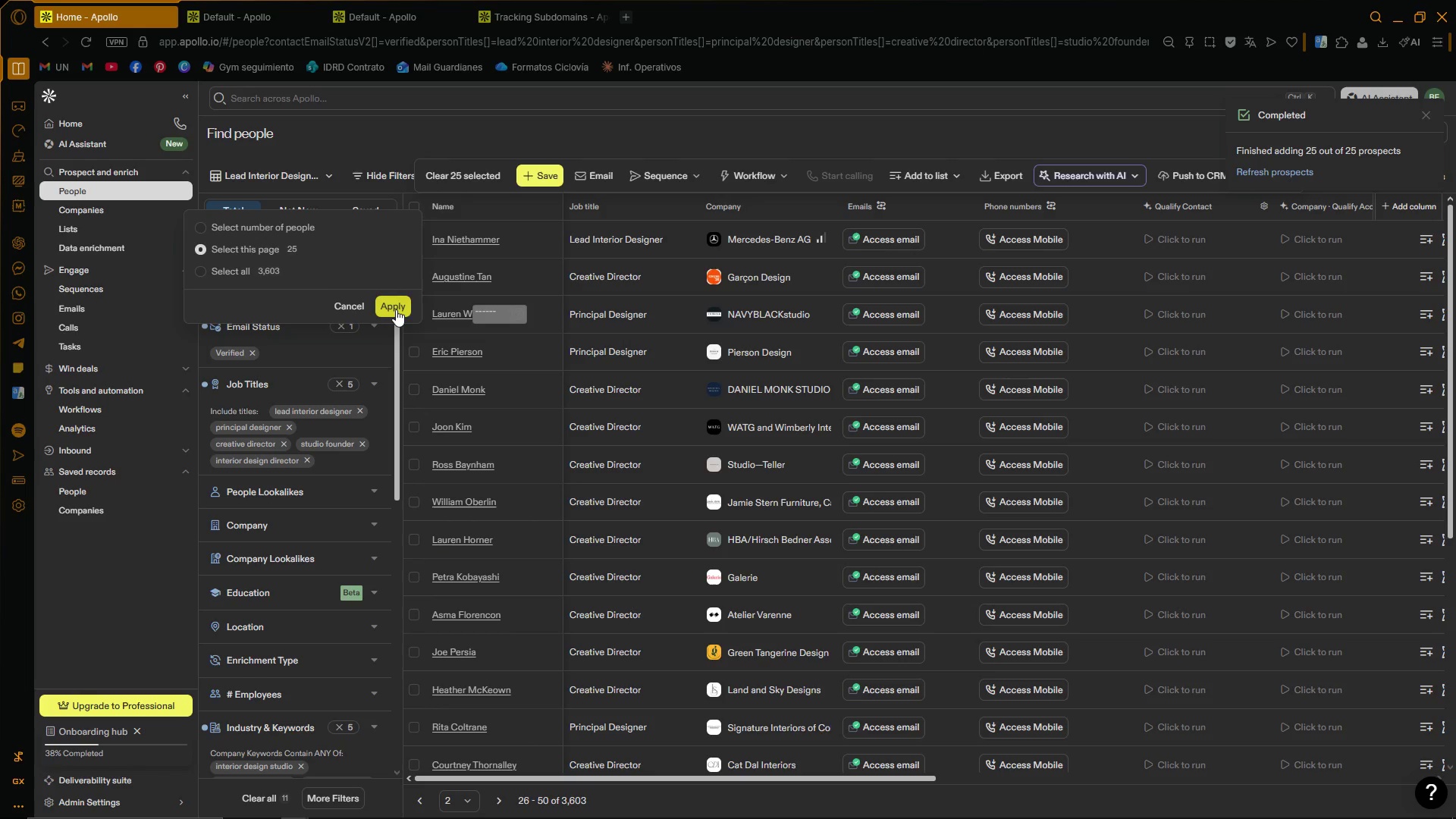 
left_click([396, 309])
 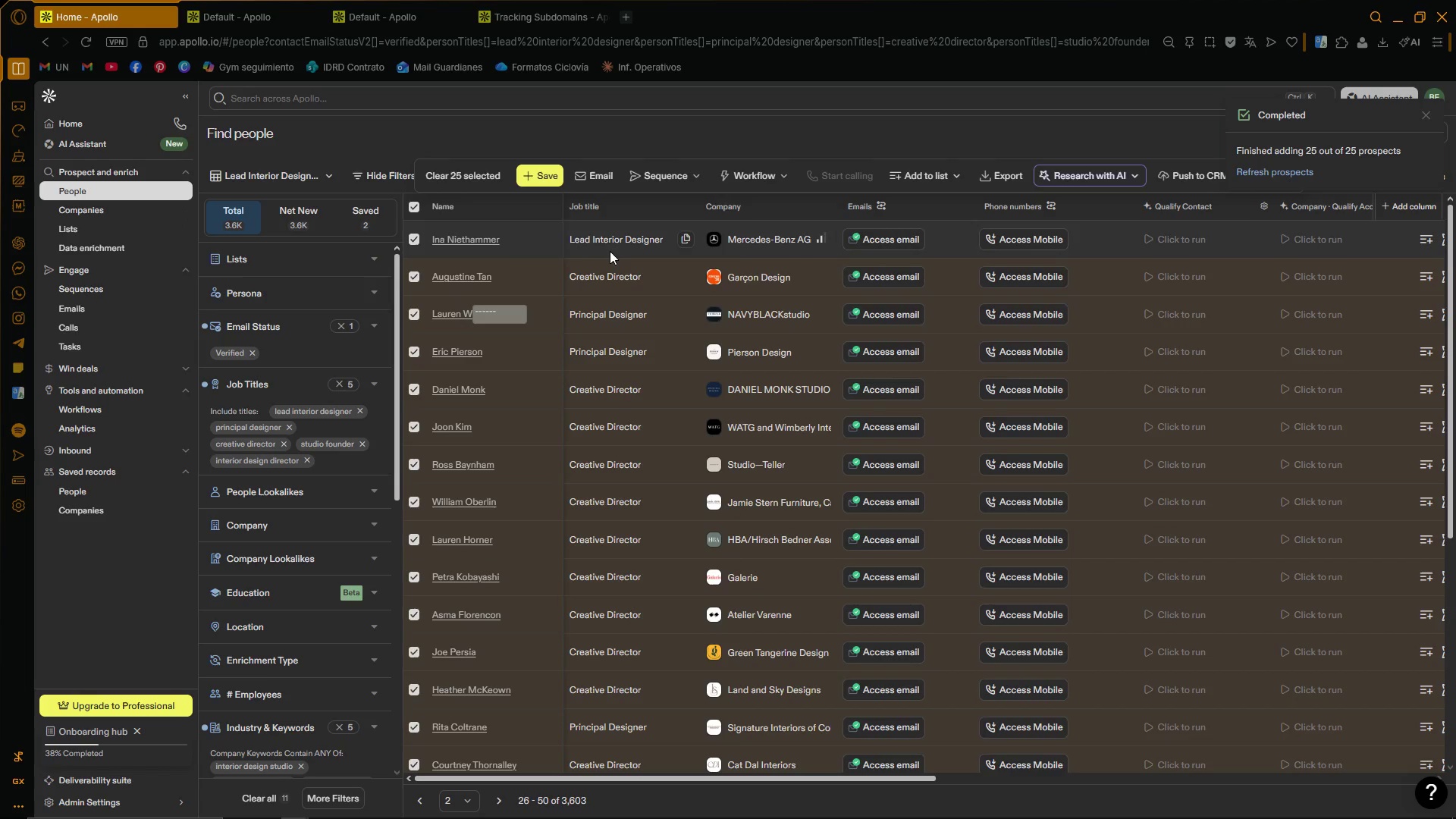 
left_click([929, 180])
 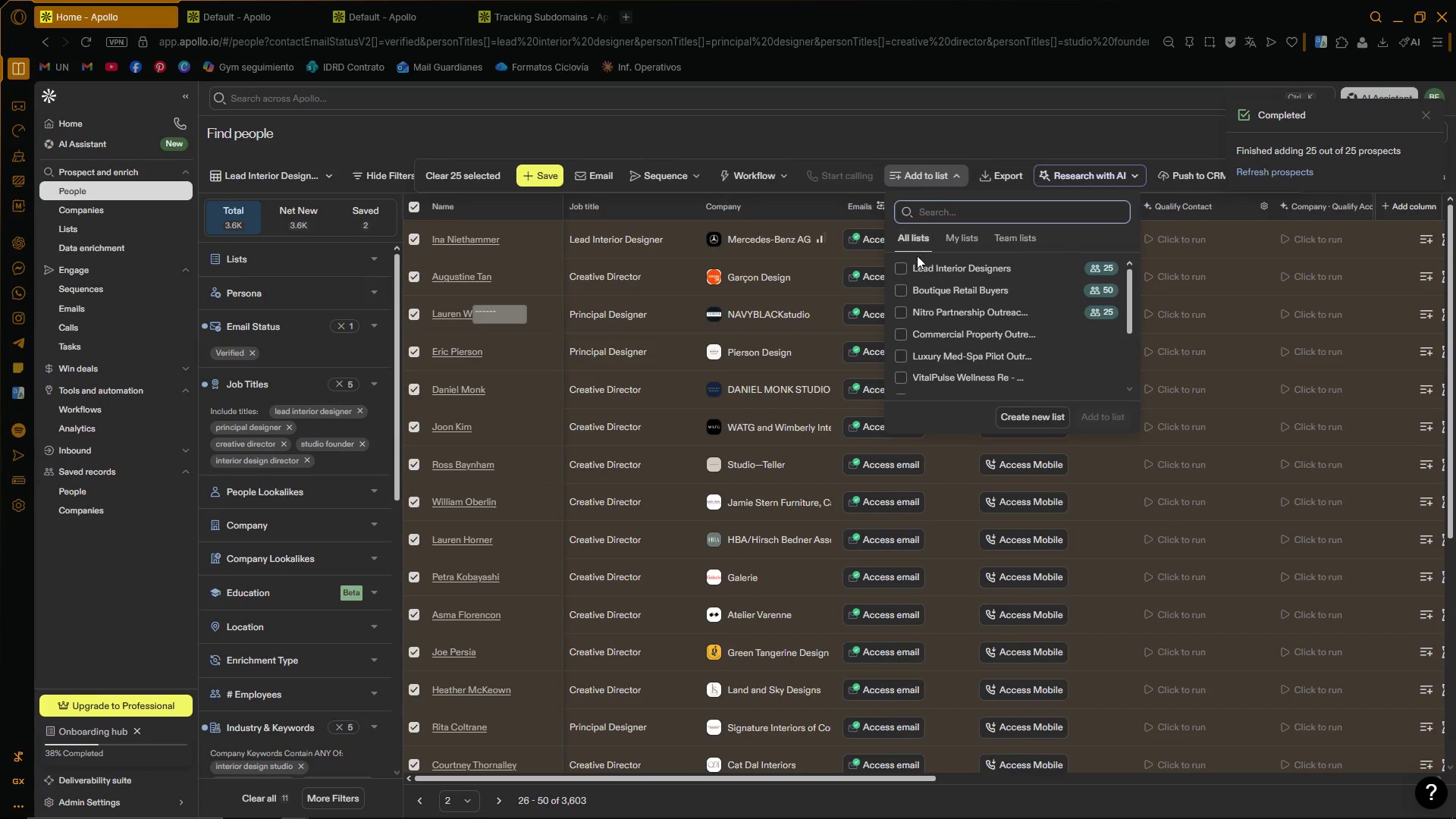 
left_click([904, 265])
 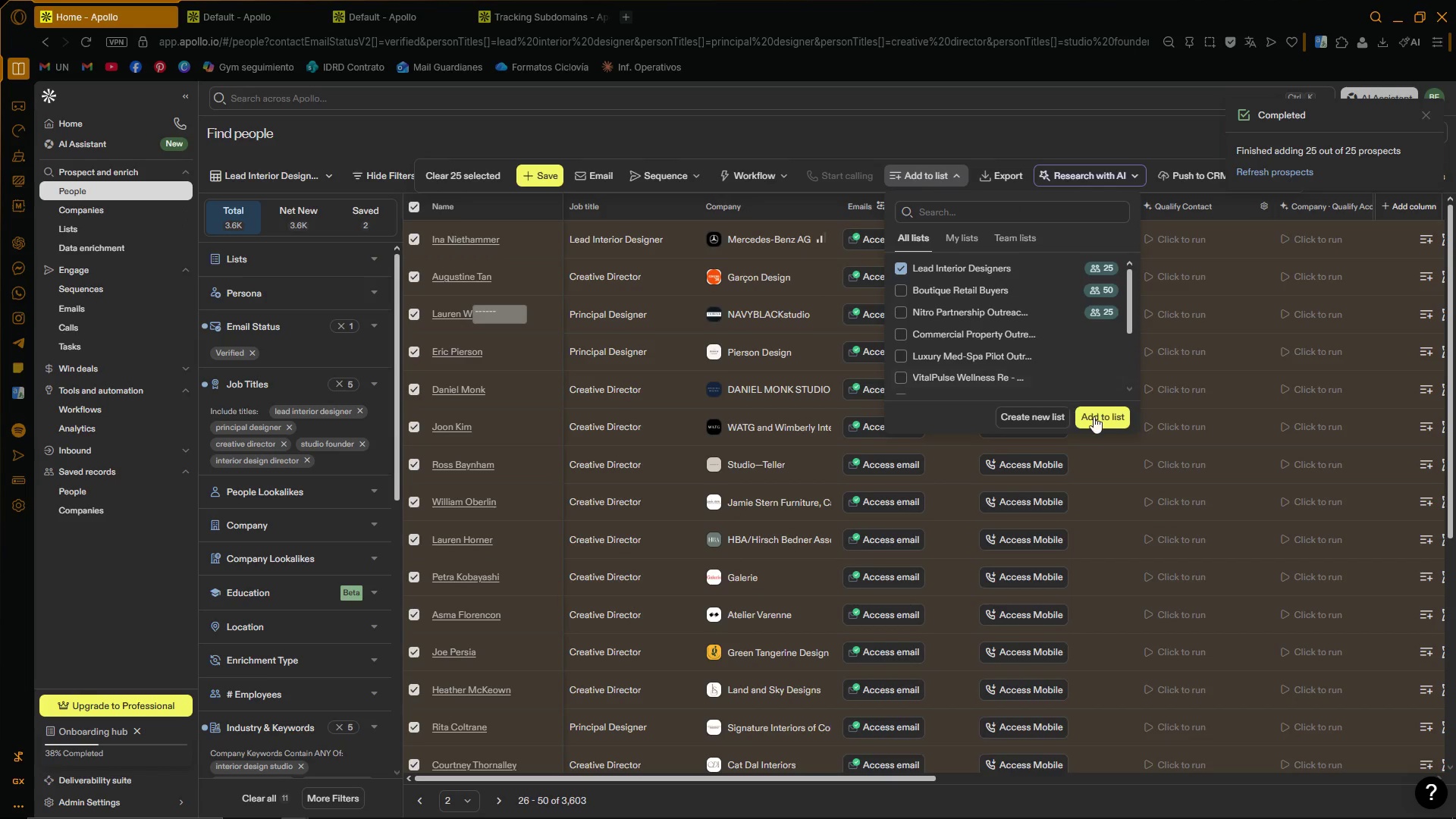 
left_click([1098, 419])
 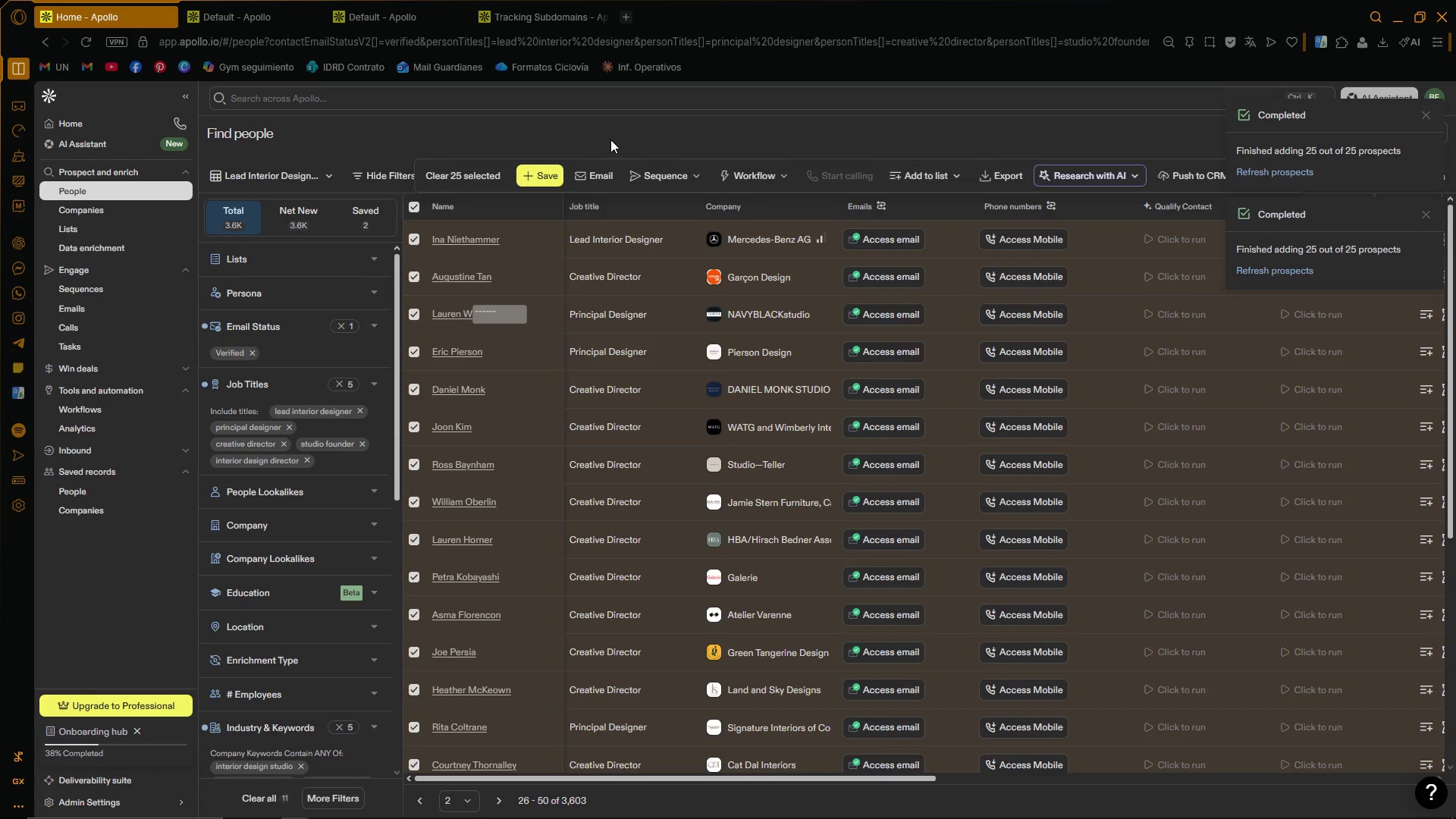 
left_click([96, 290])
 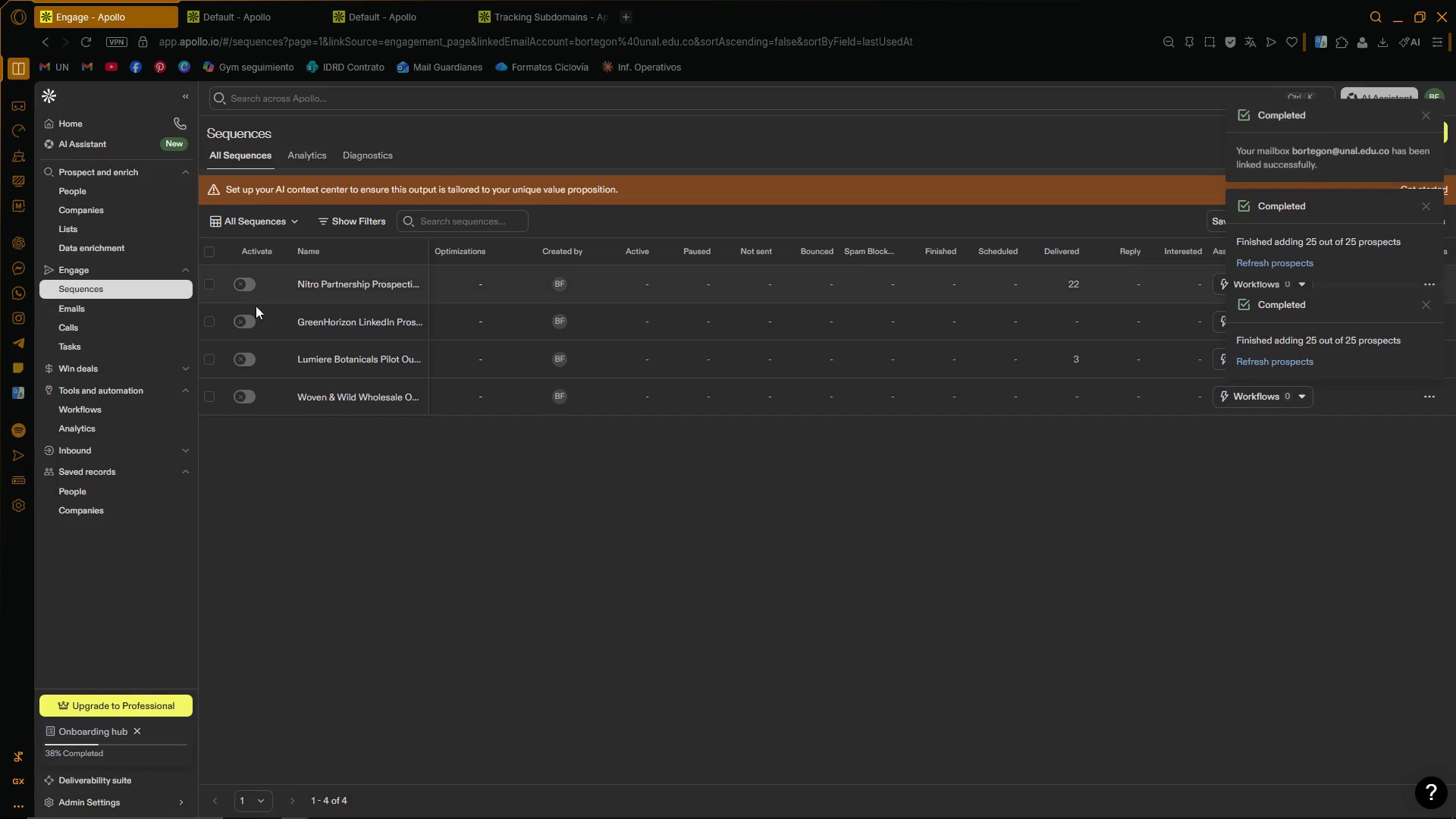 
left_click([370, 394])
 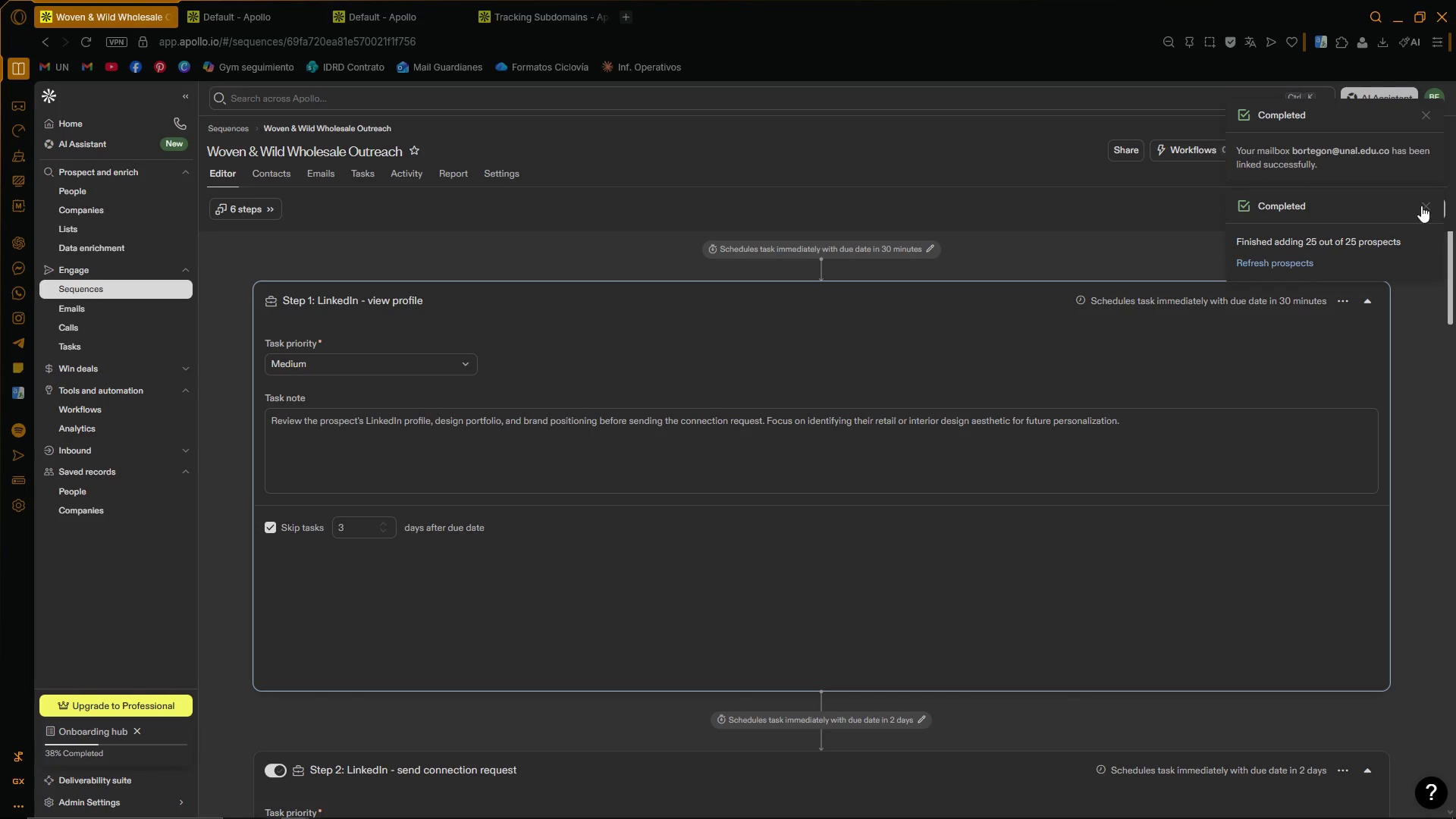 
left_click([1426, 112])
 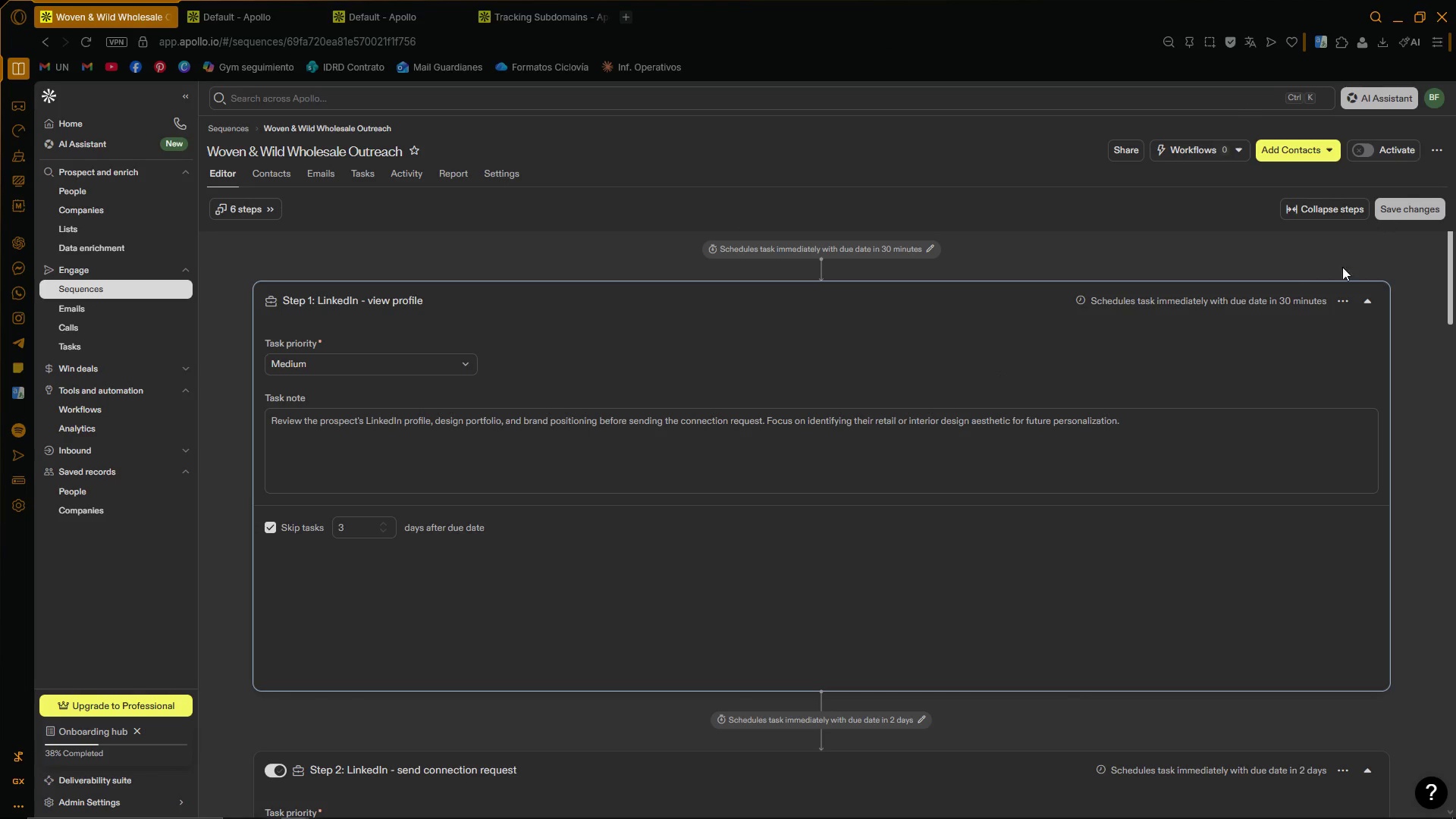 
left_click([1291, 269])
 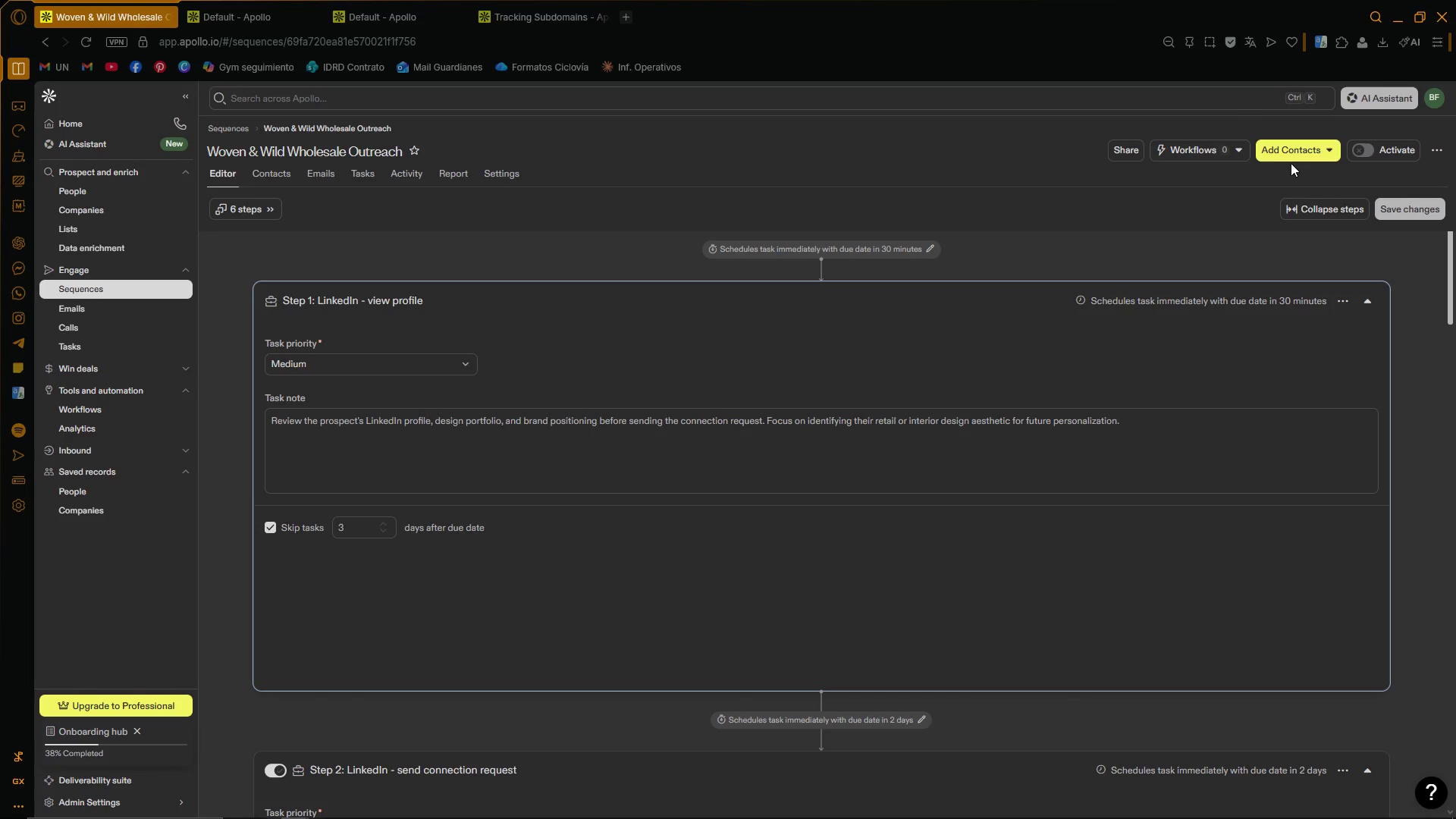 
left_click([1297, 155])
 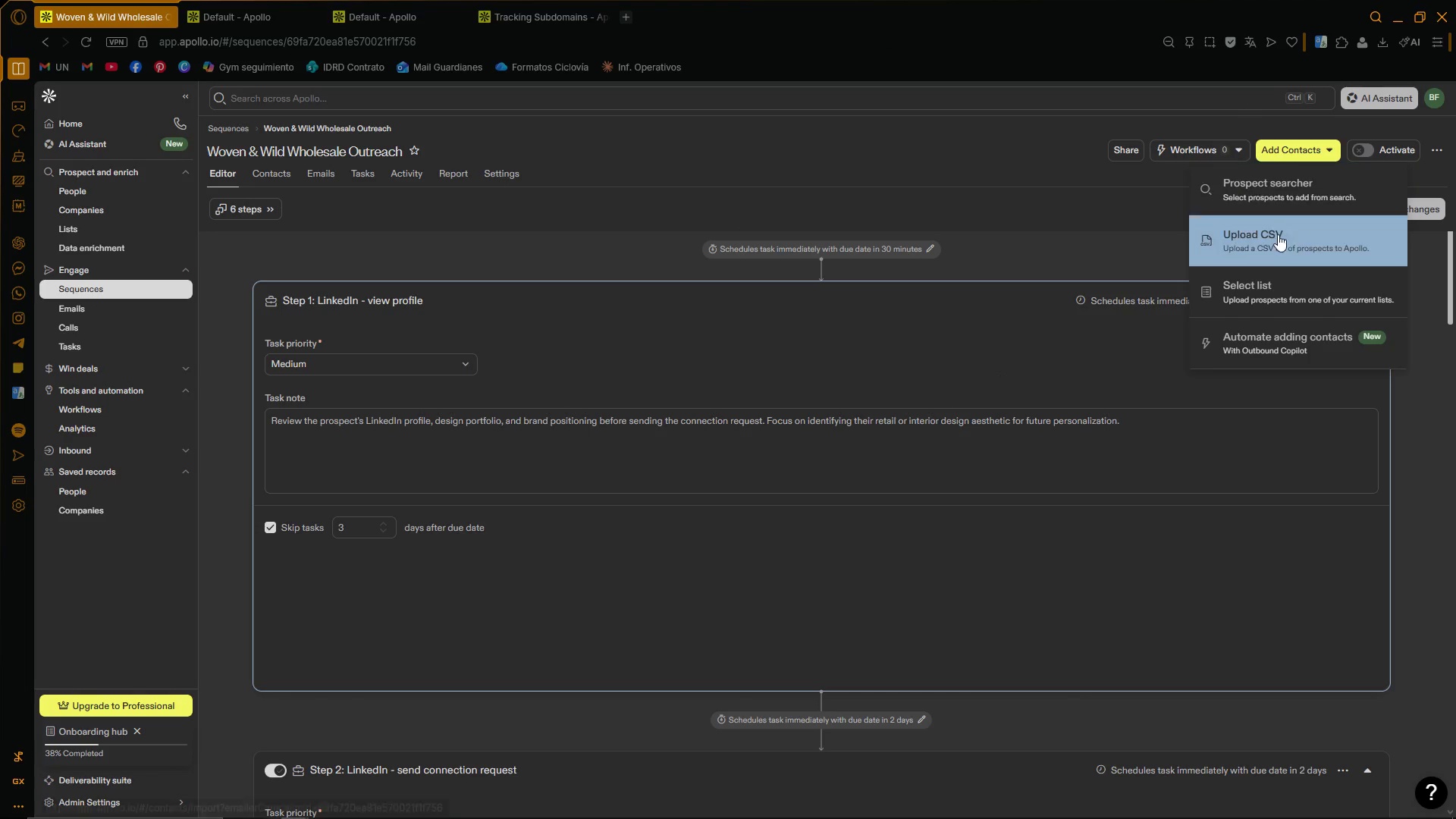 
left_click([1265, 296])
 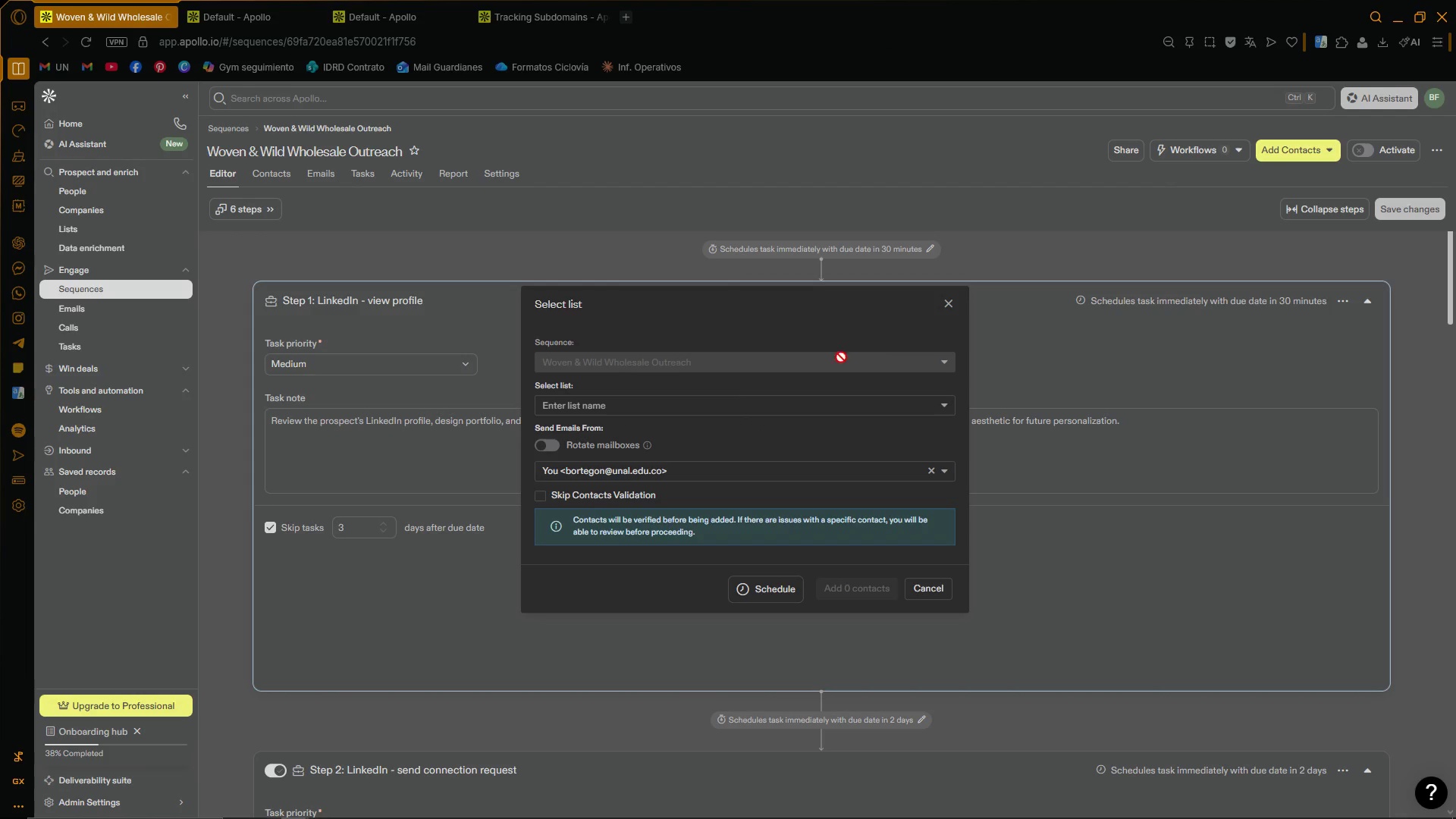 
left_click([675, 403])
 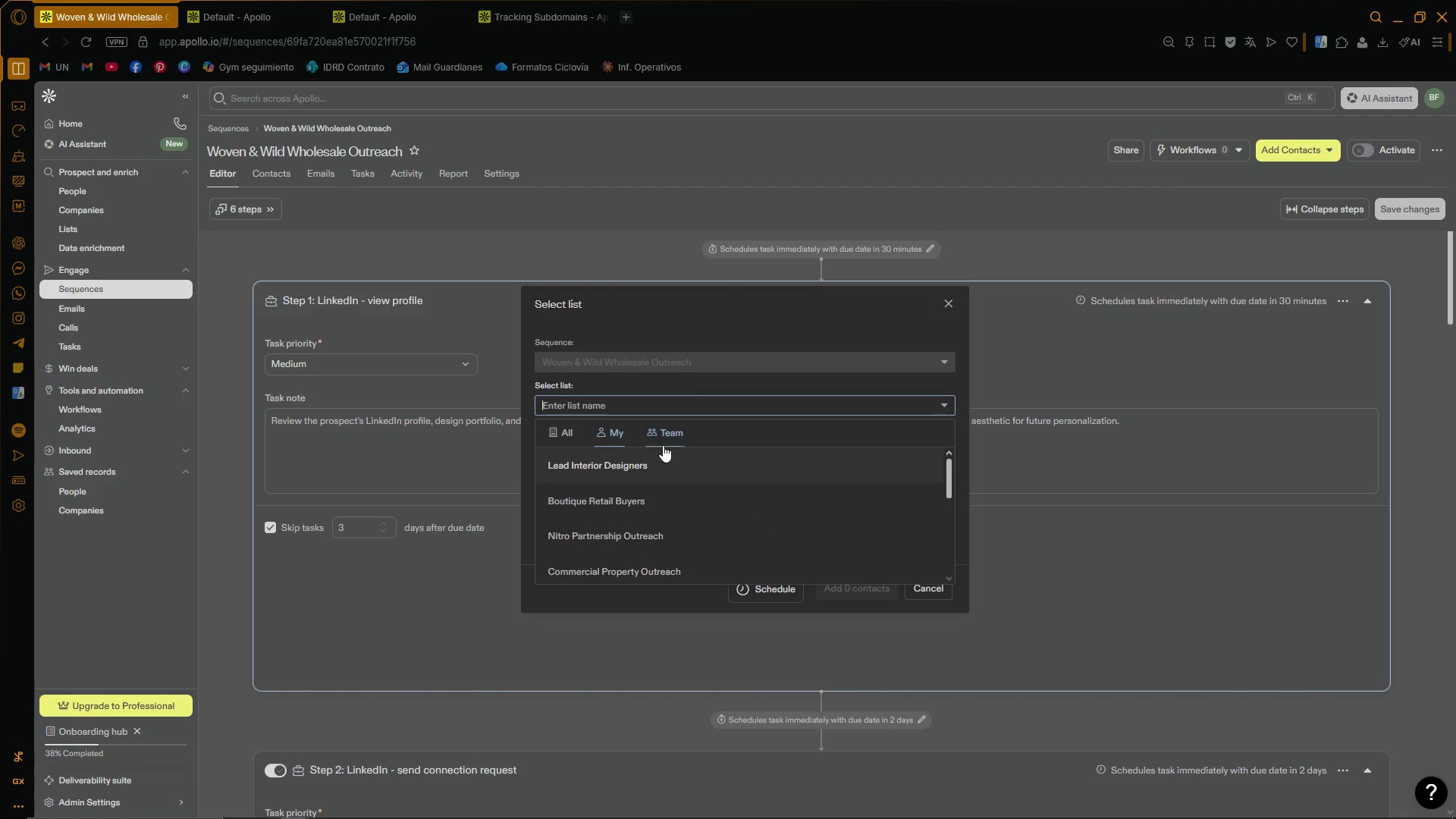 
left_click([656, 460])
 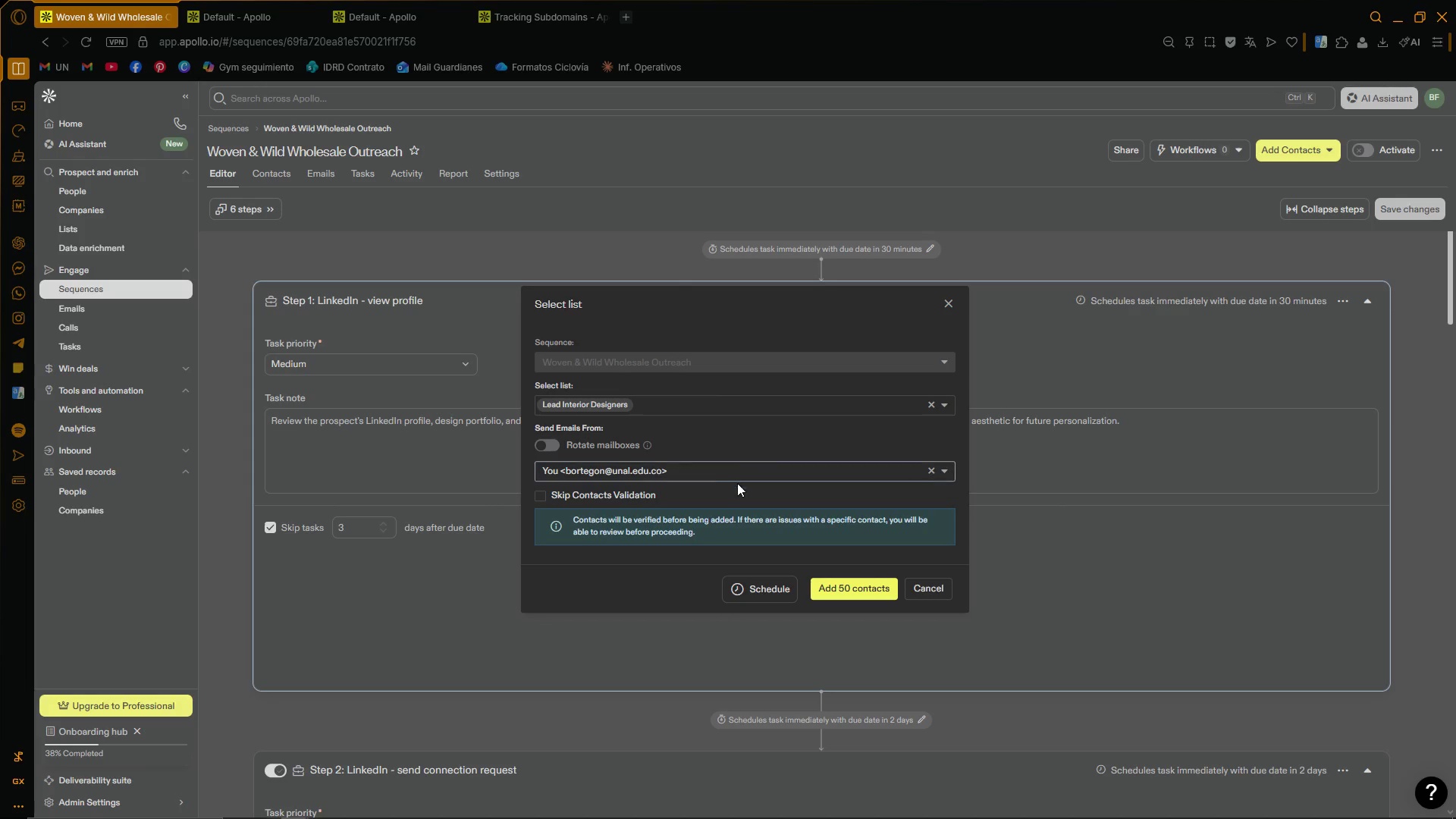 
left_click([843, 589])
 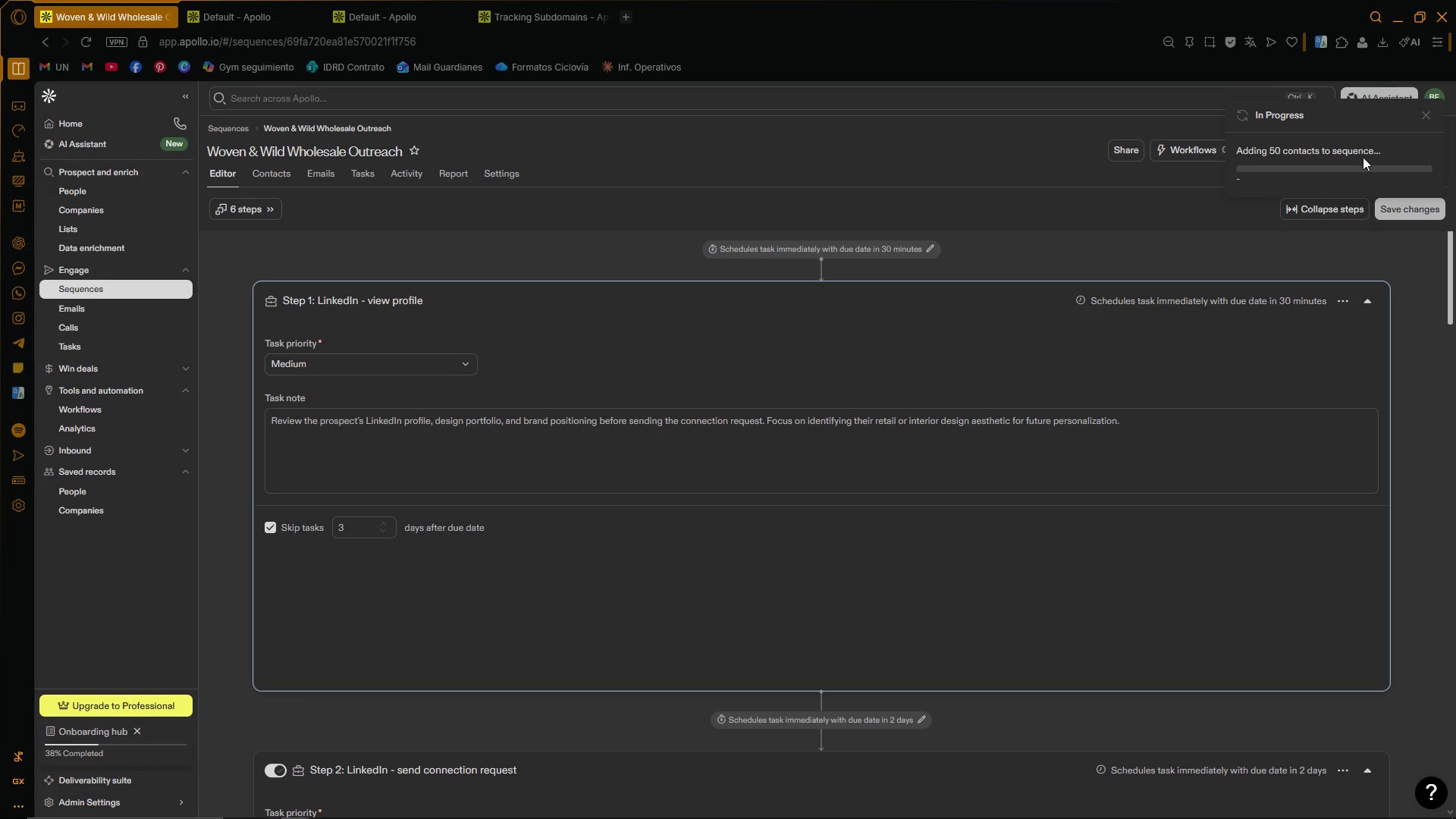 
left_click([1422, 115])
 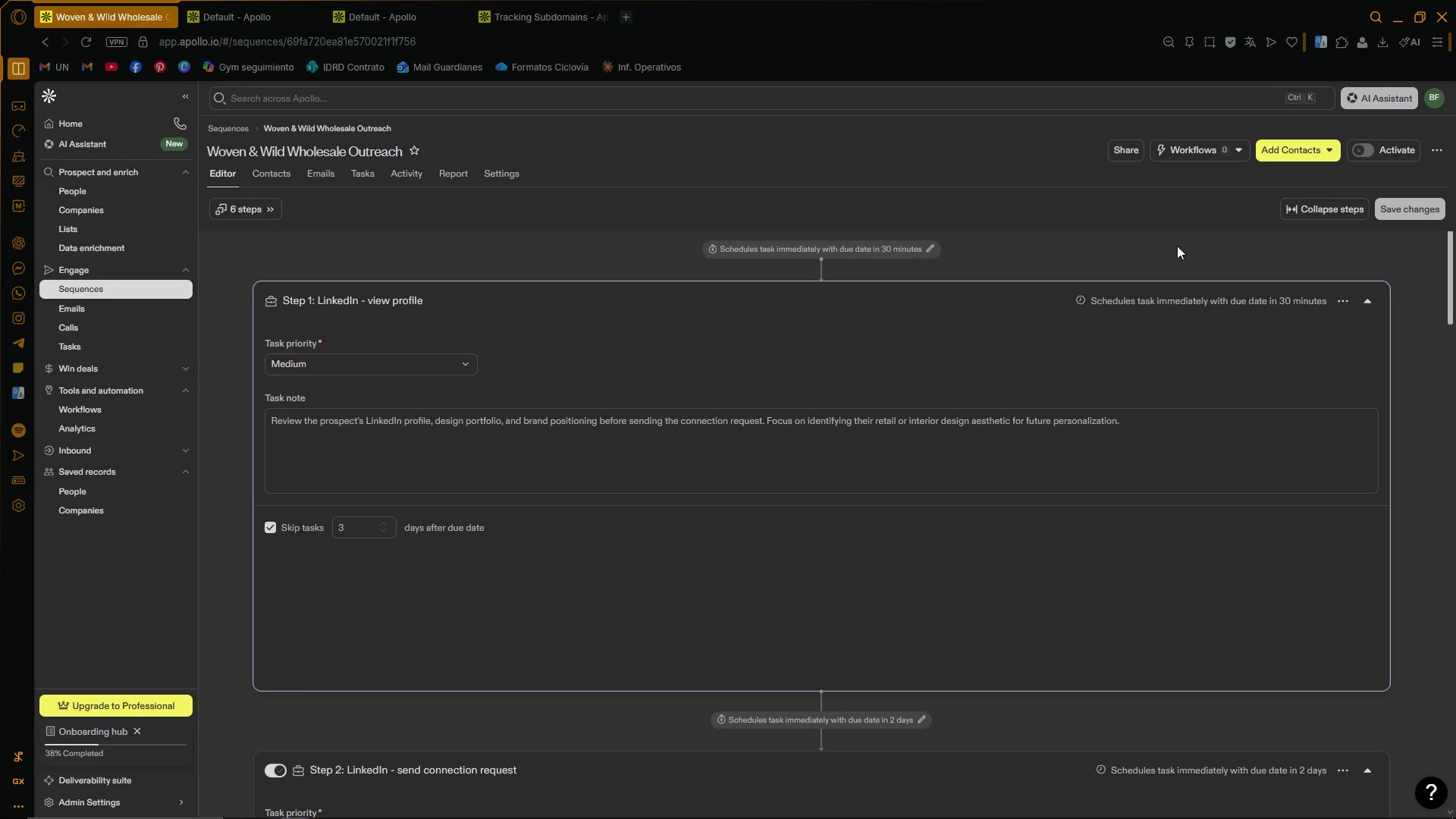 
left_click([1174, 252])
 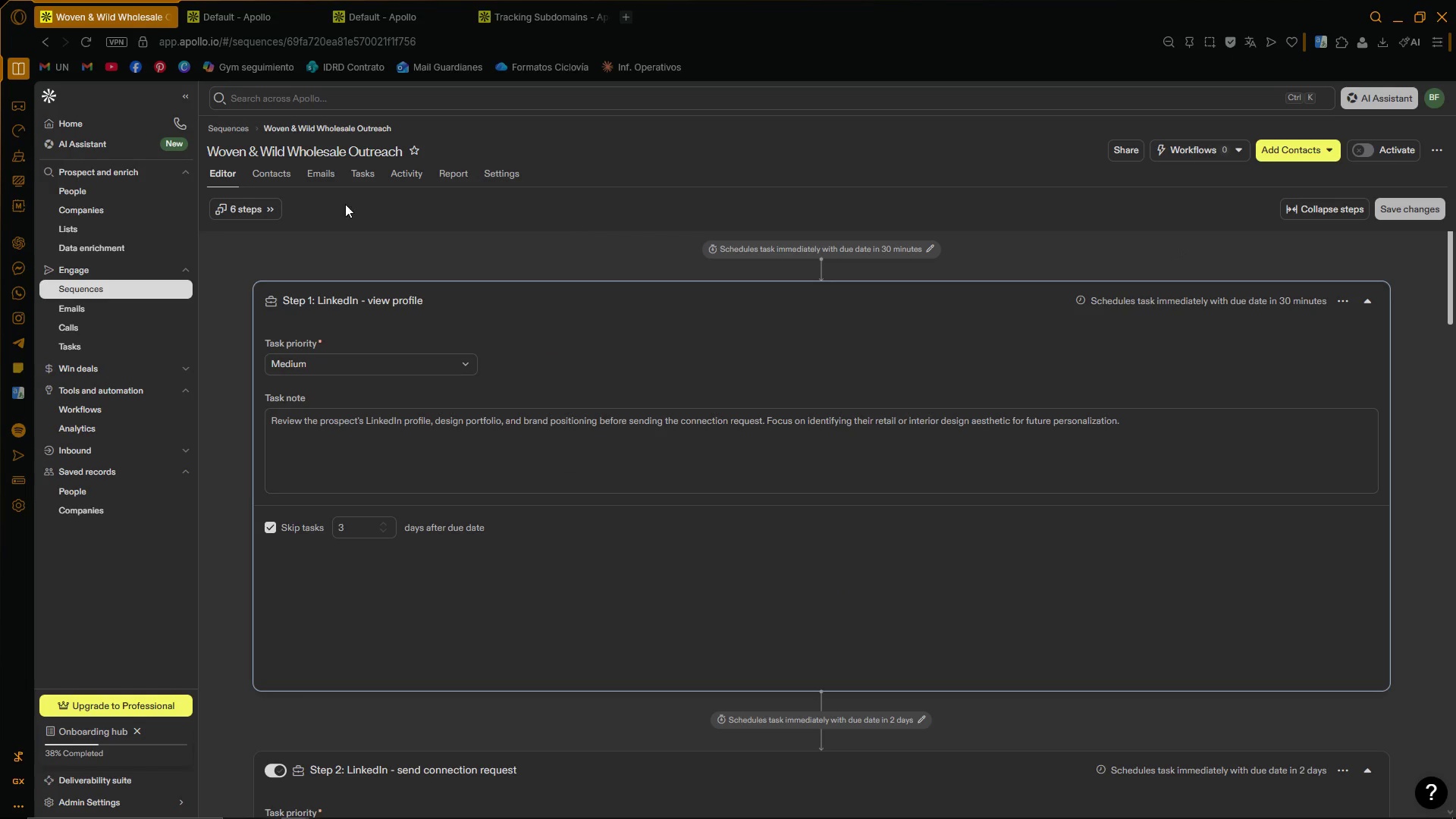 
left_click([281, 178])
 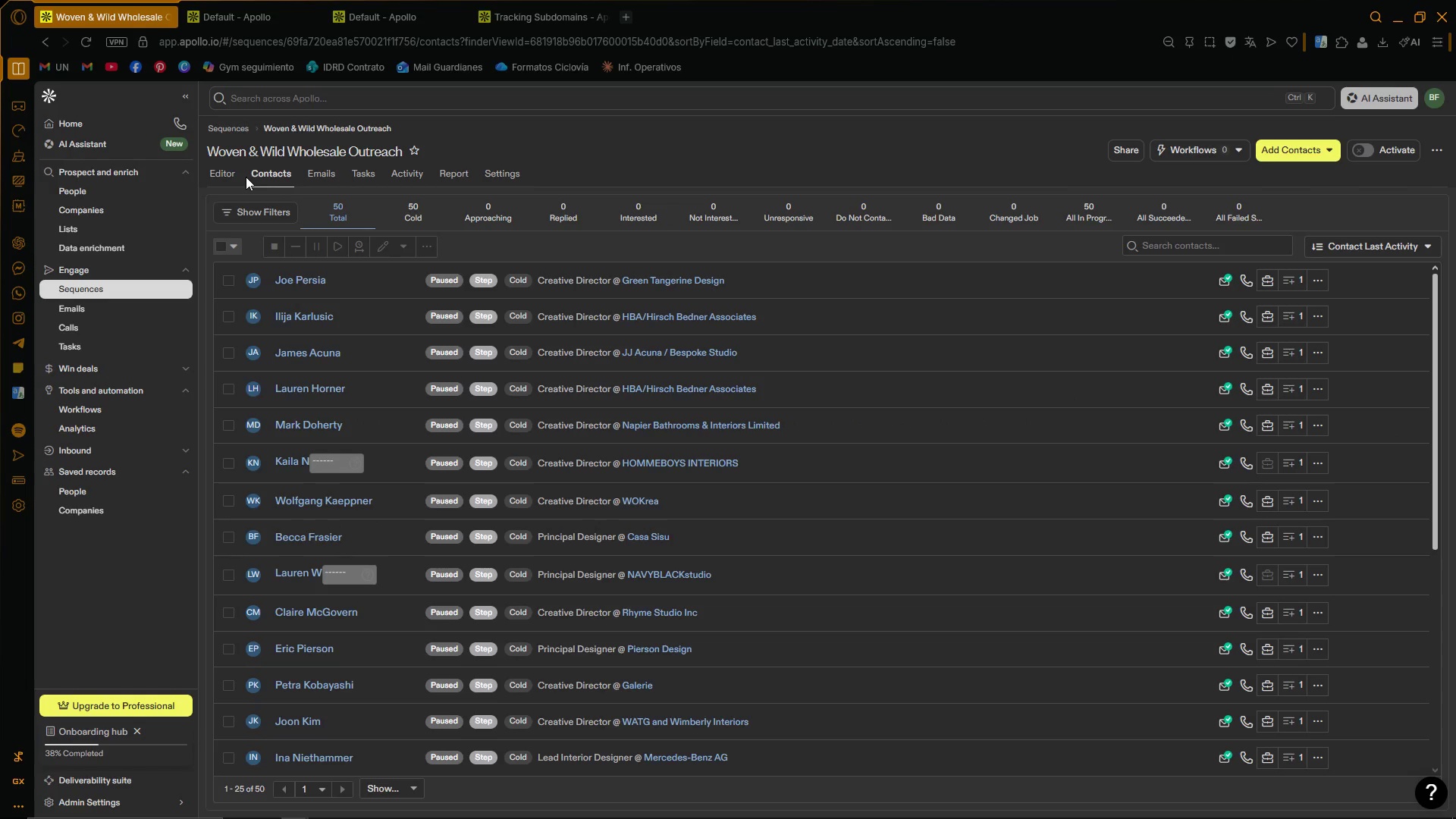 
left_click([224, 176])
 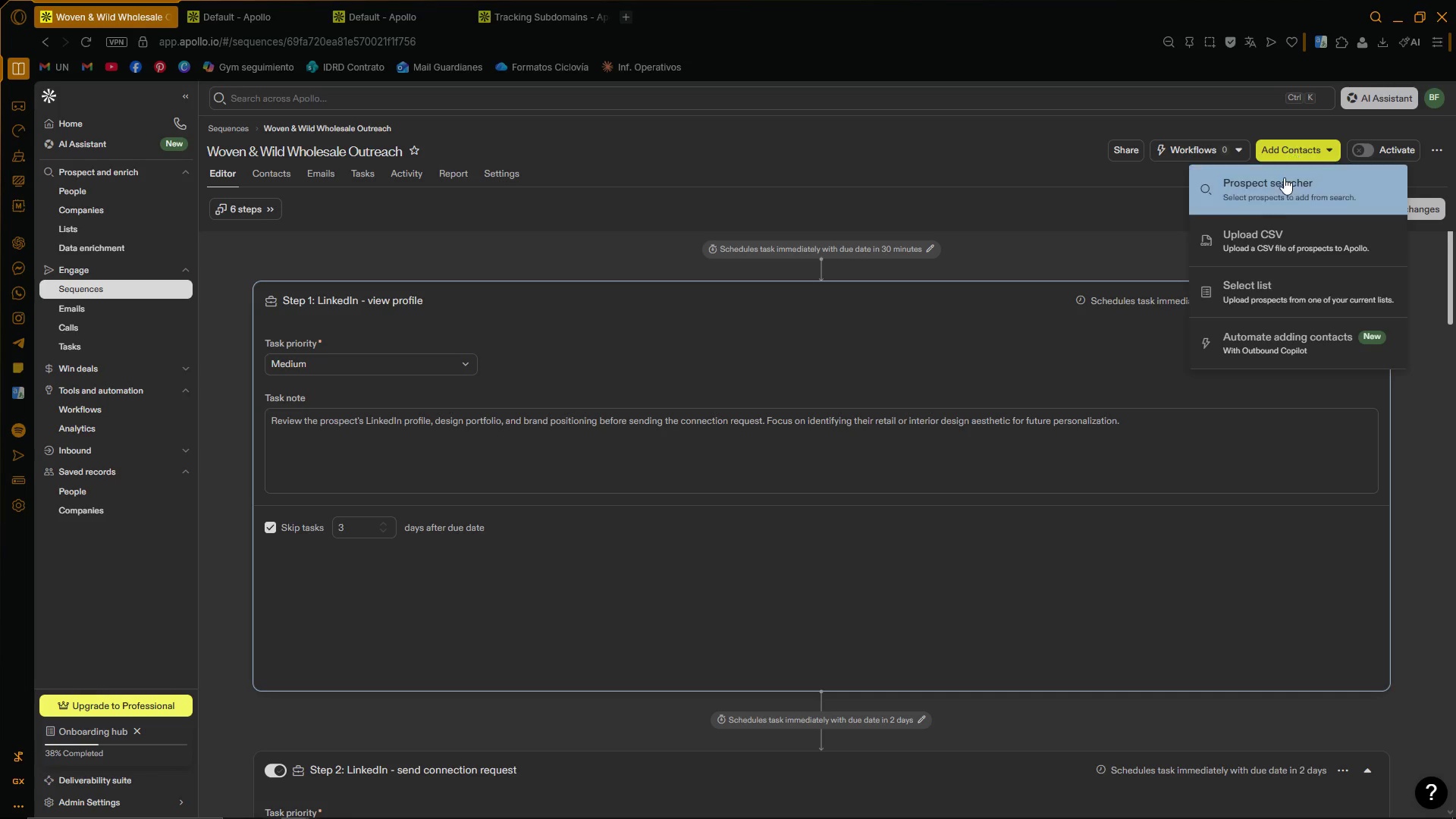 
left_click([1282, 279])
 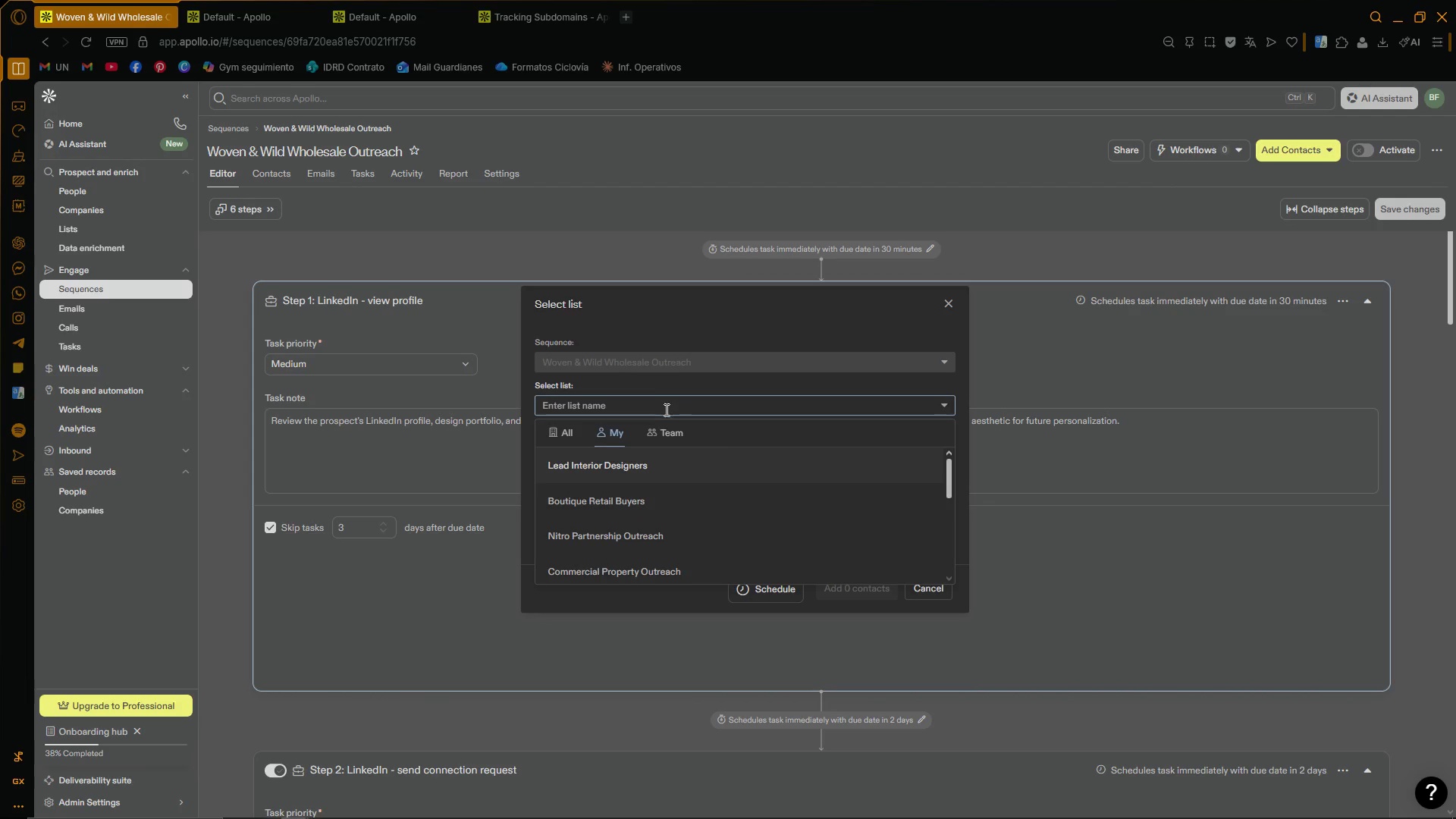 
left_click([639, 491])
 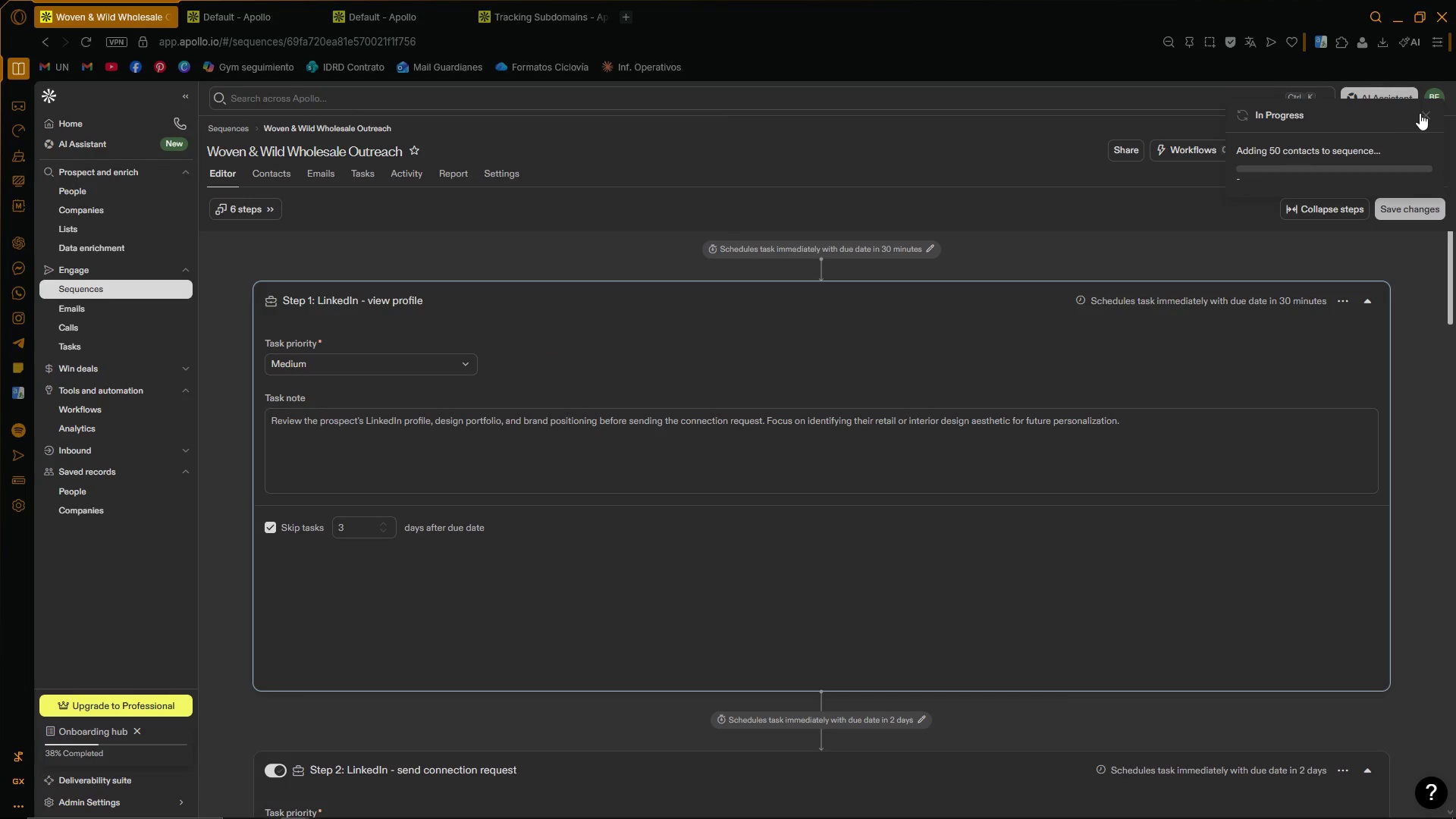 
left_click([406, 230])
 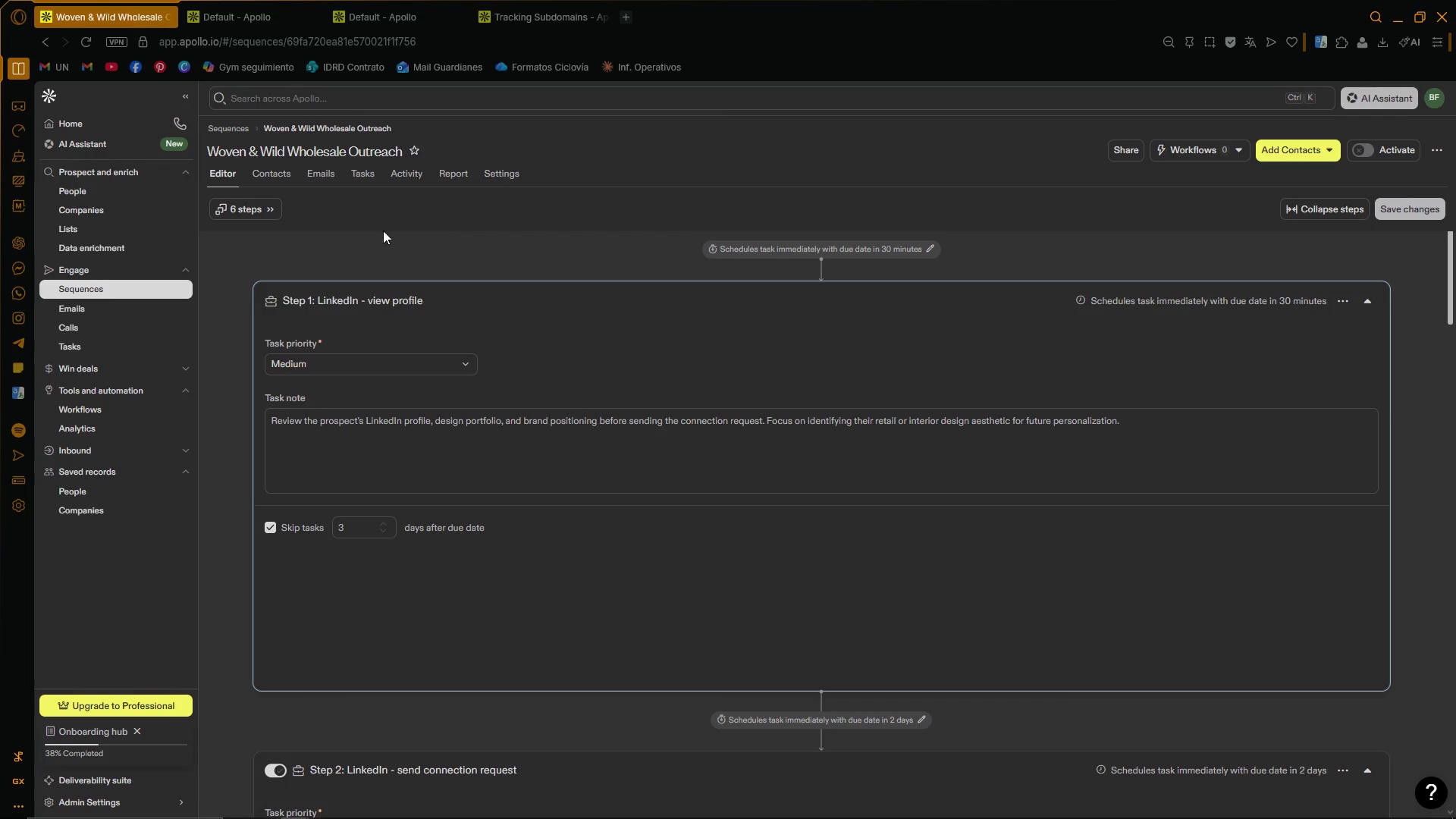 
left_click([280, 173])
 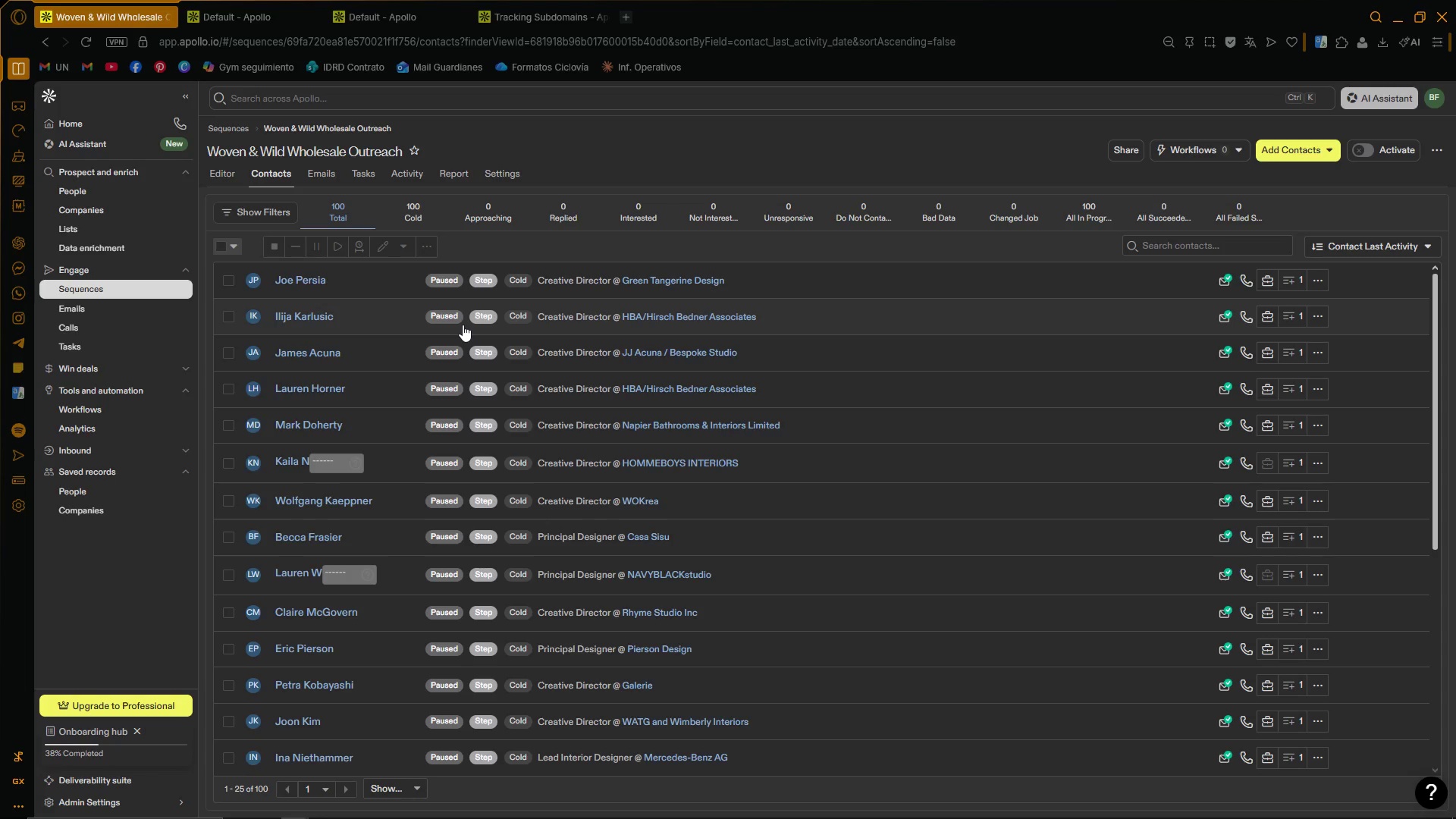 
wait(8.3)
 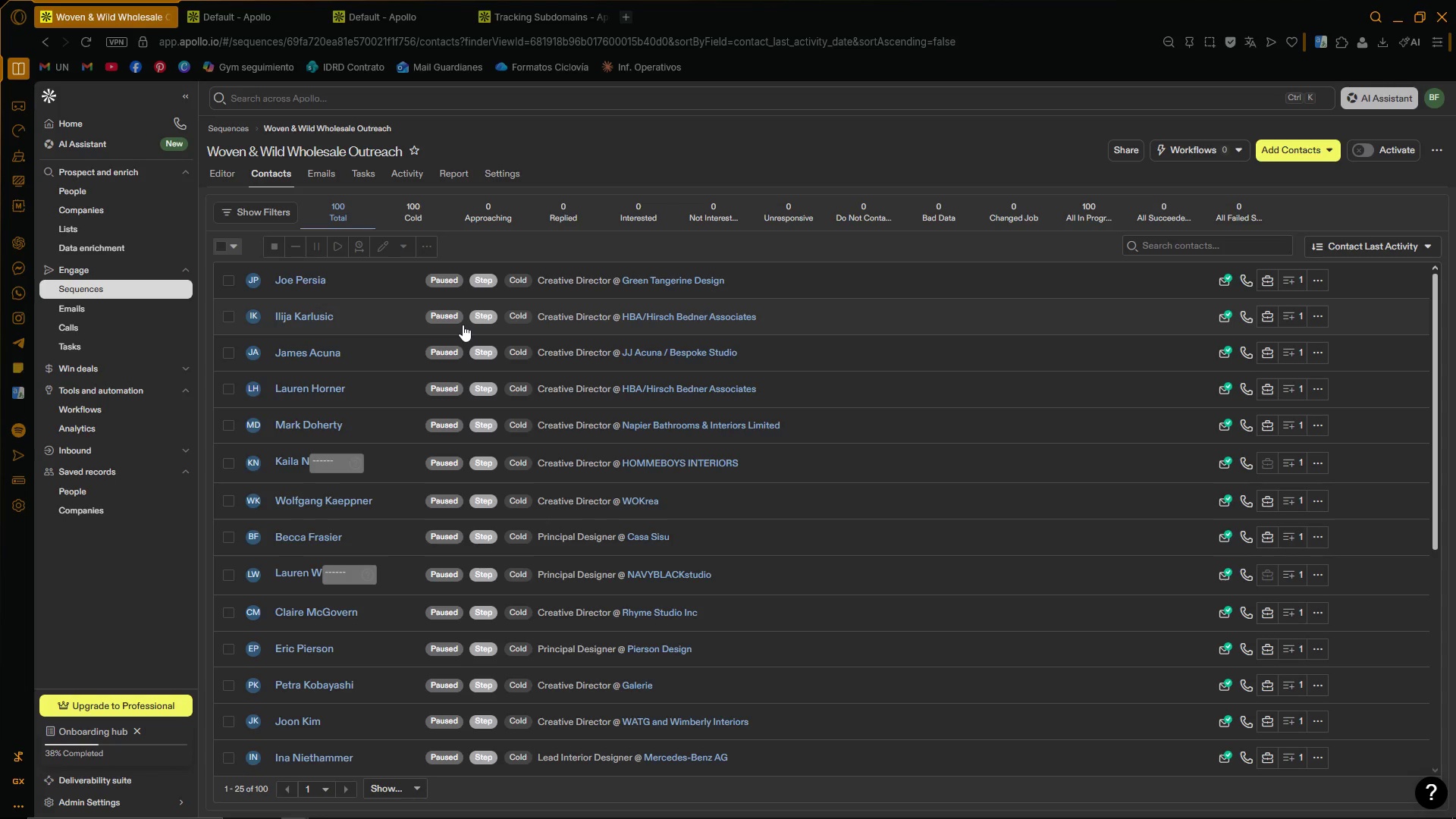 
left_click([226, 175])
 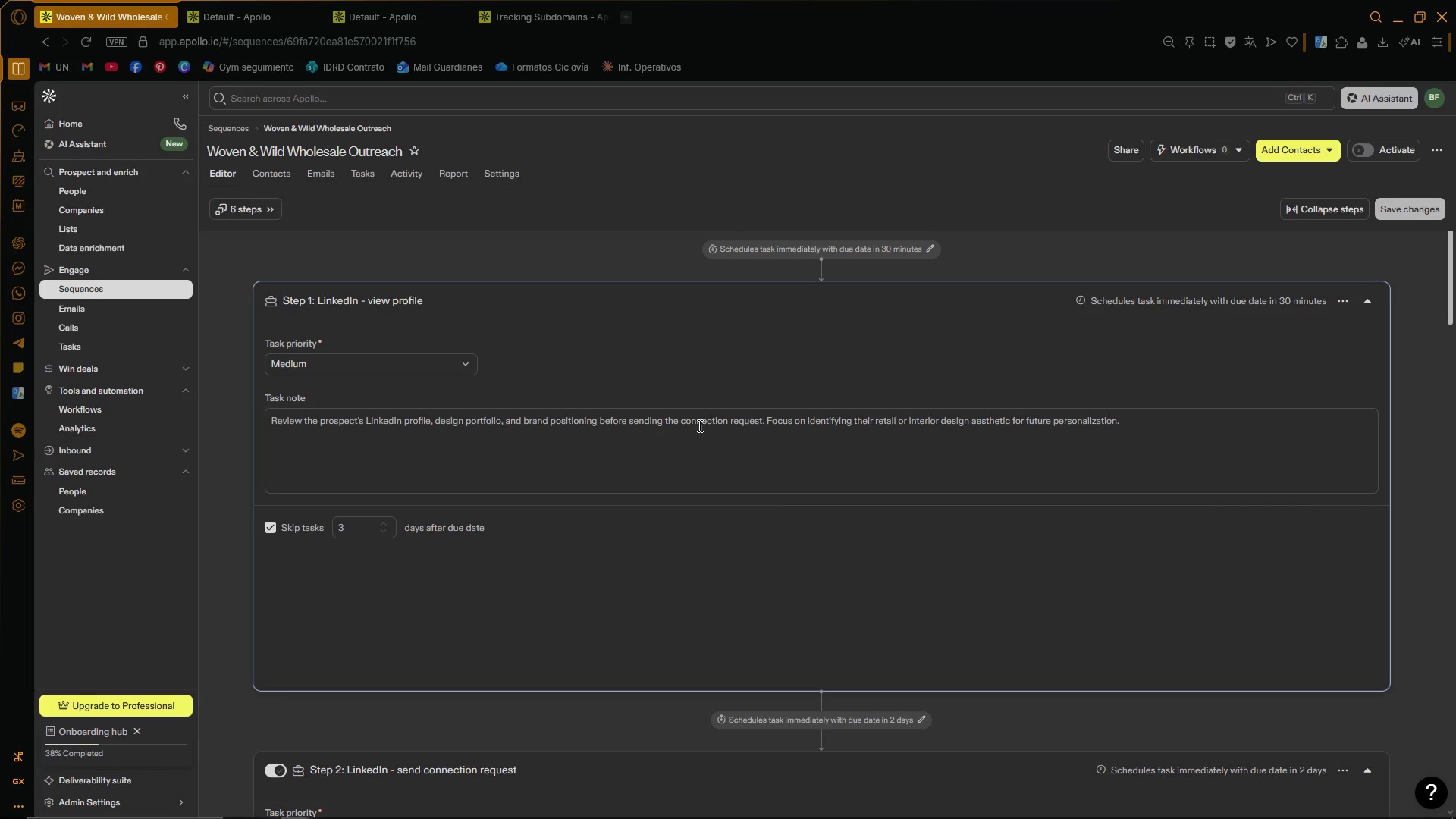 
scroll: coordinate [846, 456], scroll_direction: down, amount: 12.0
 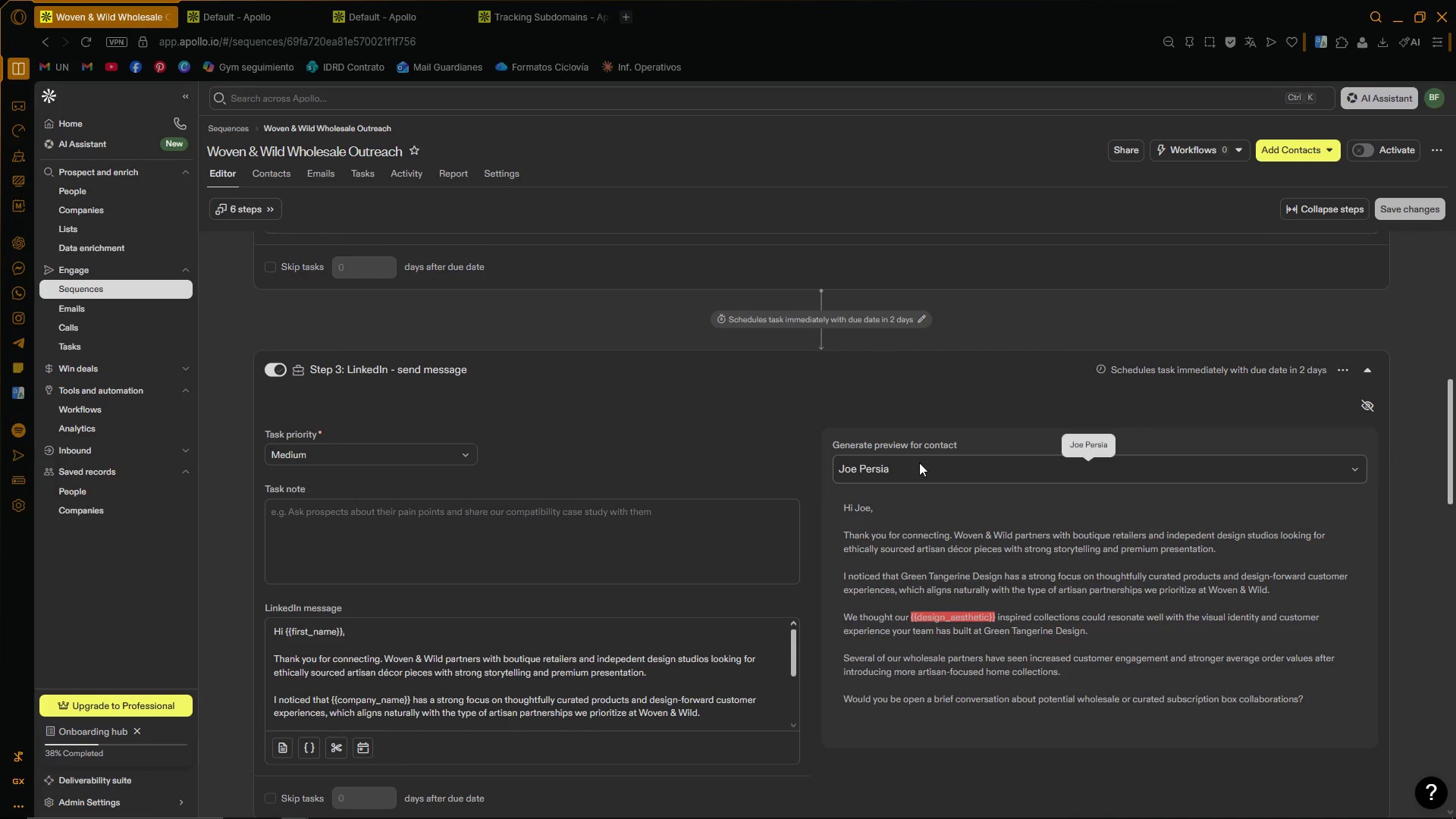 
left_click([918, 464])
 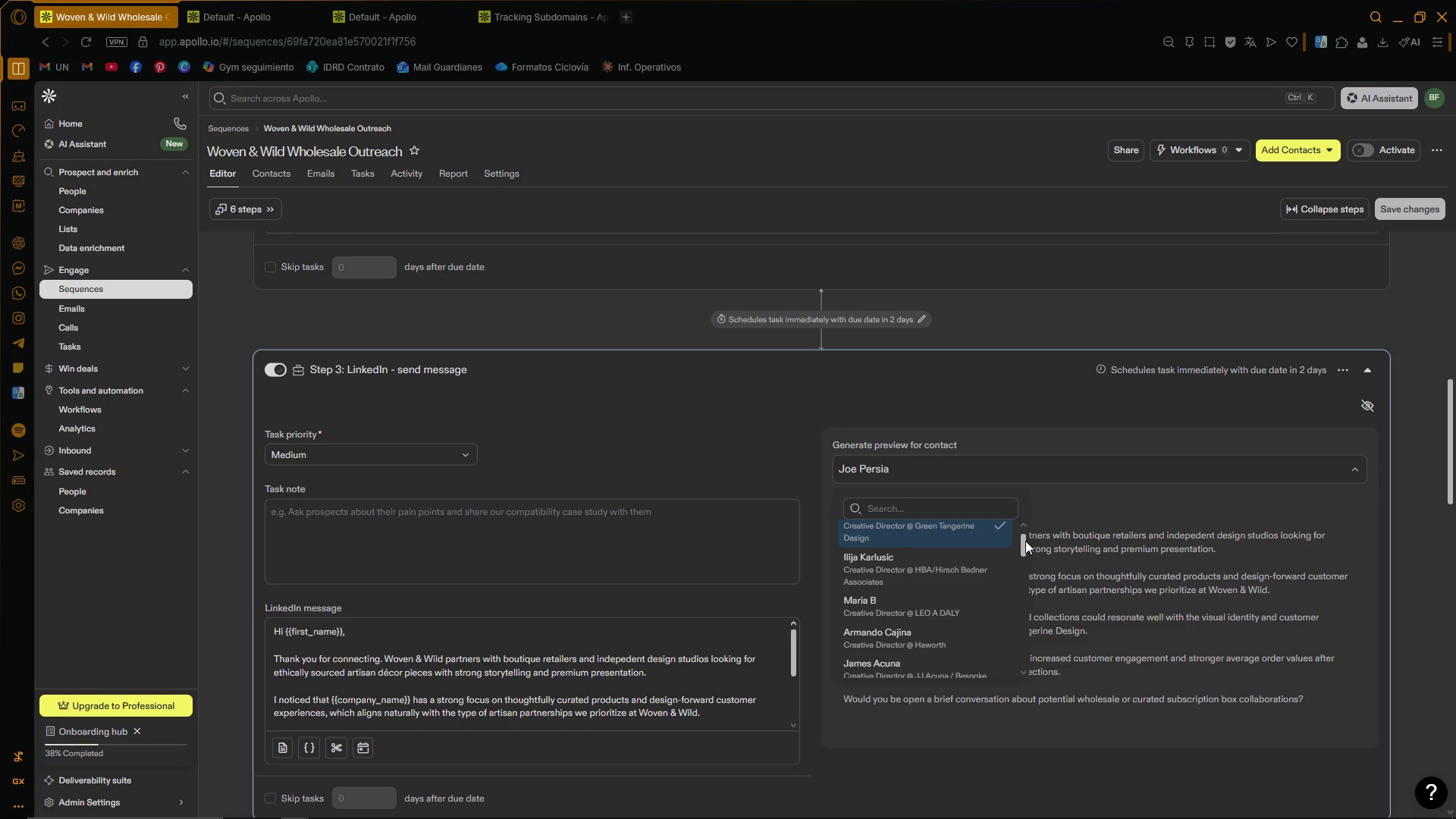 
left_click([982, 563])
 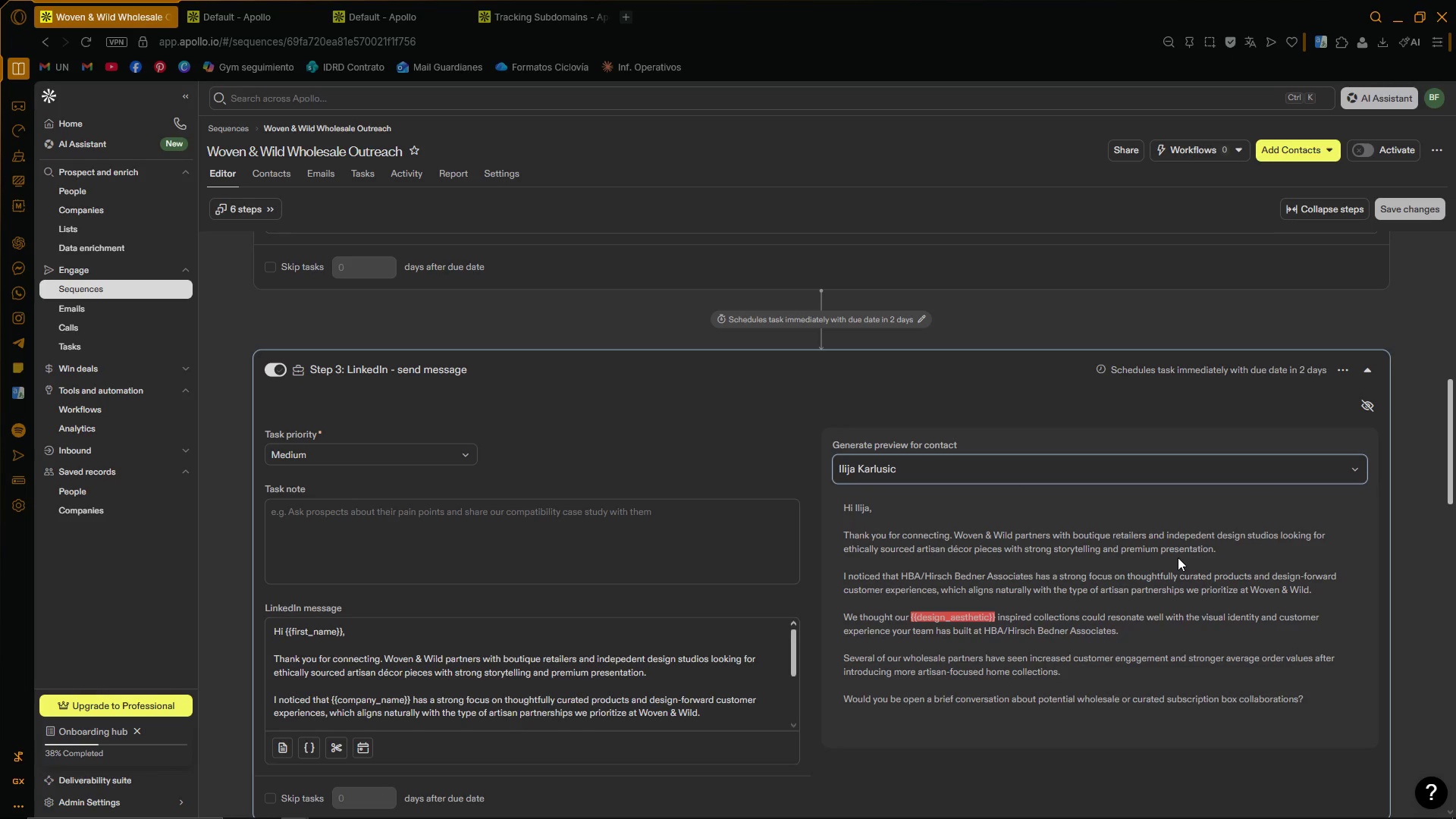 
scroll: coordinate [682, 543], scroll_direction: down, amount: 1.0
 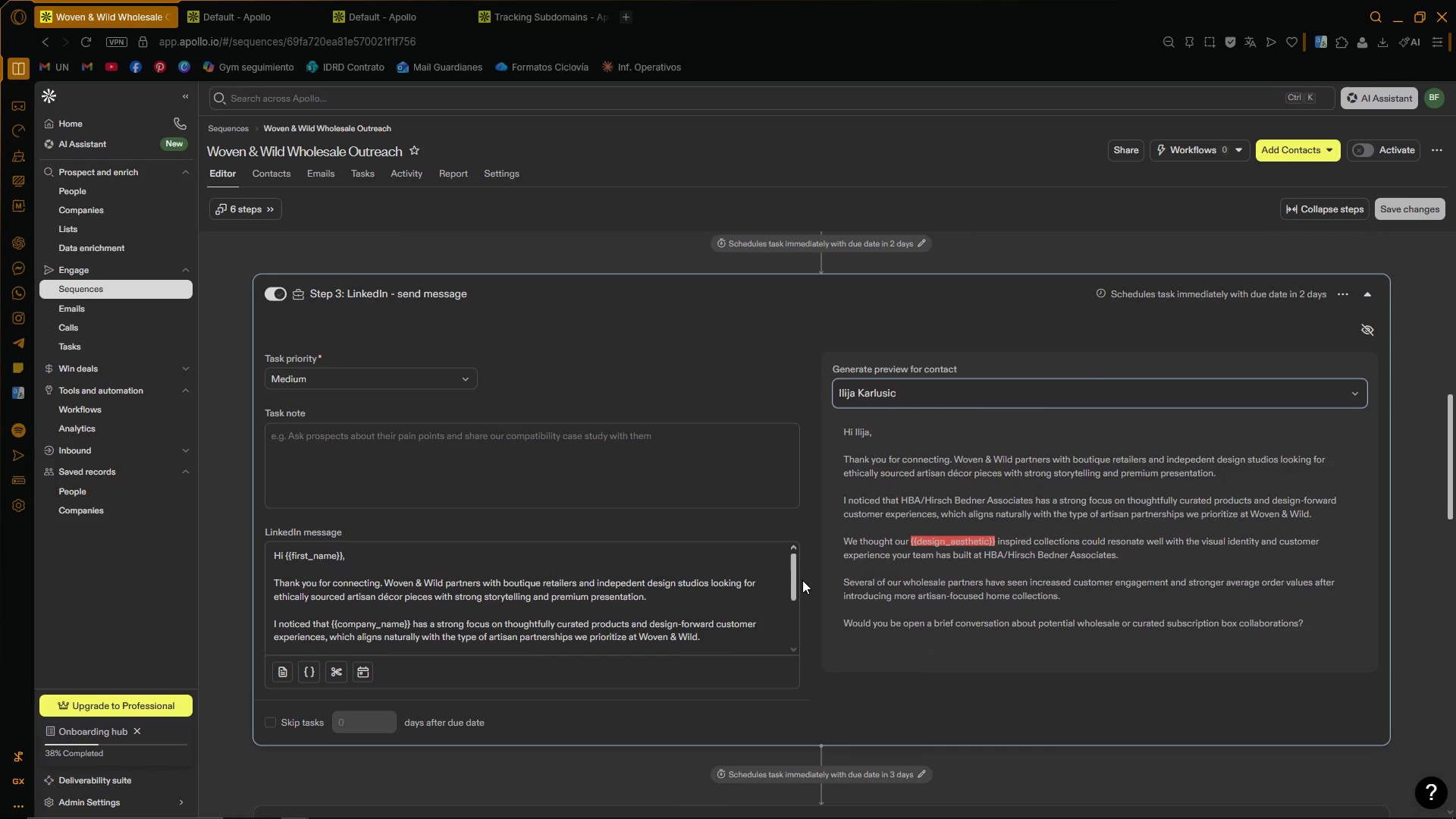 
left_click_drag(start_coordinate=[792, 575], to_coordinate=[796, 594])
 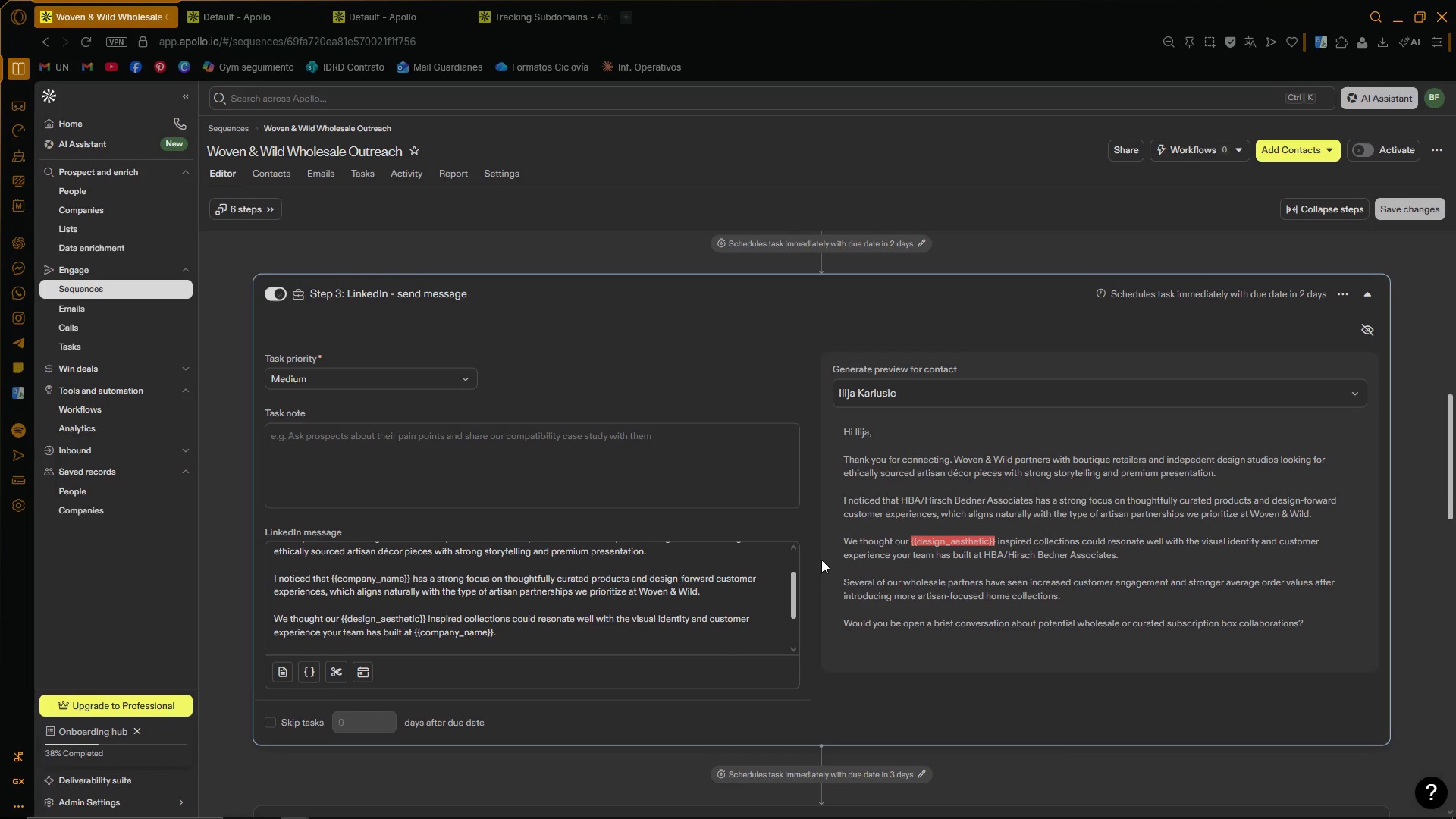 
scroll: coordinate [826, 548], scroll_direction: down, amount: 23.0
 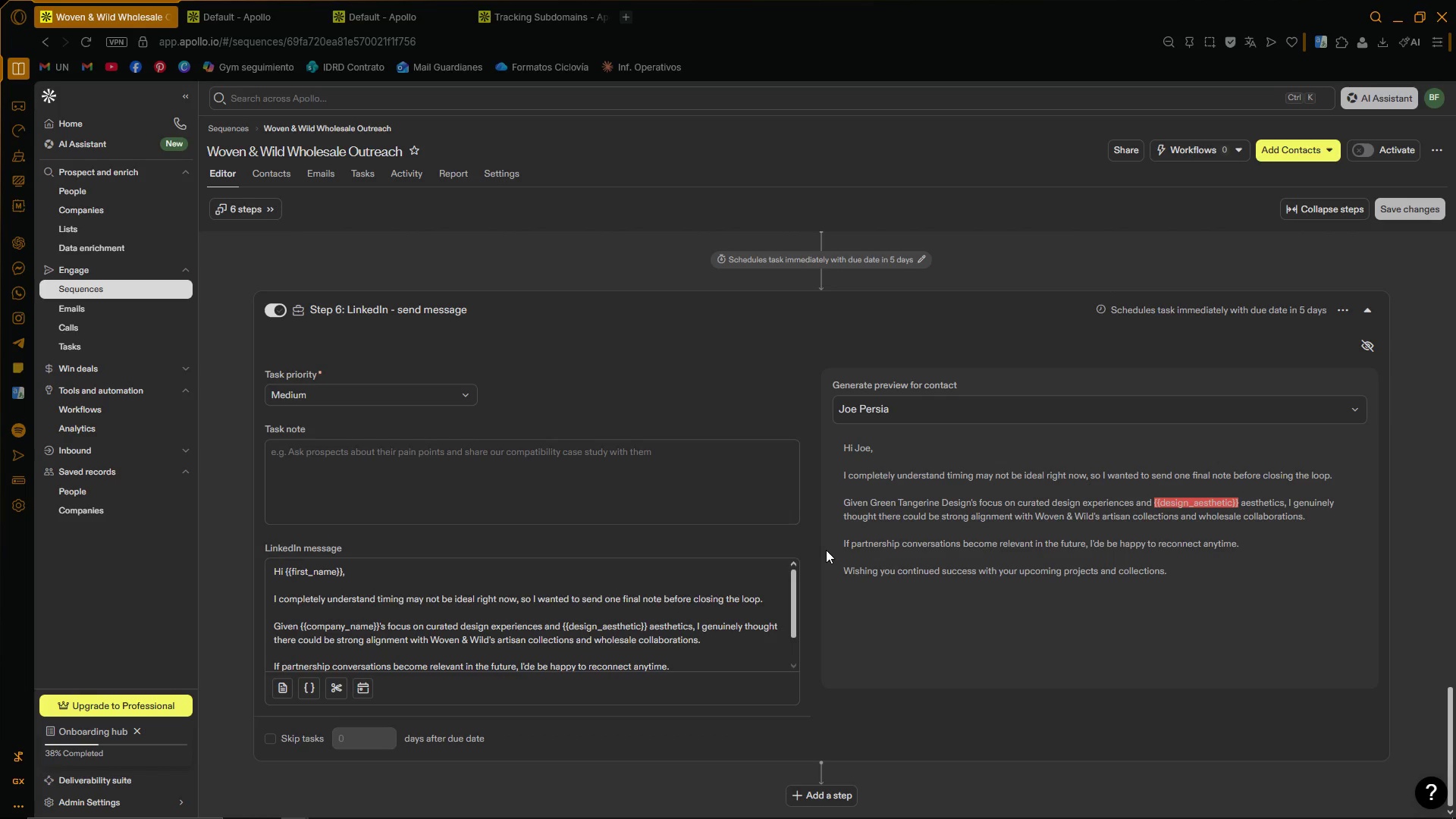 
wait(34.87)
 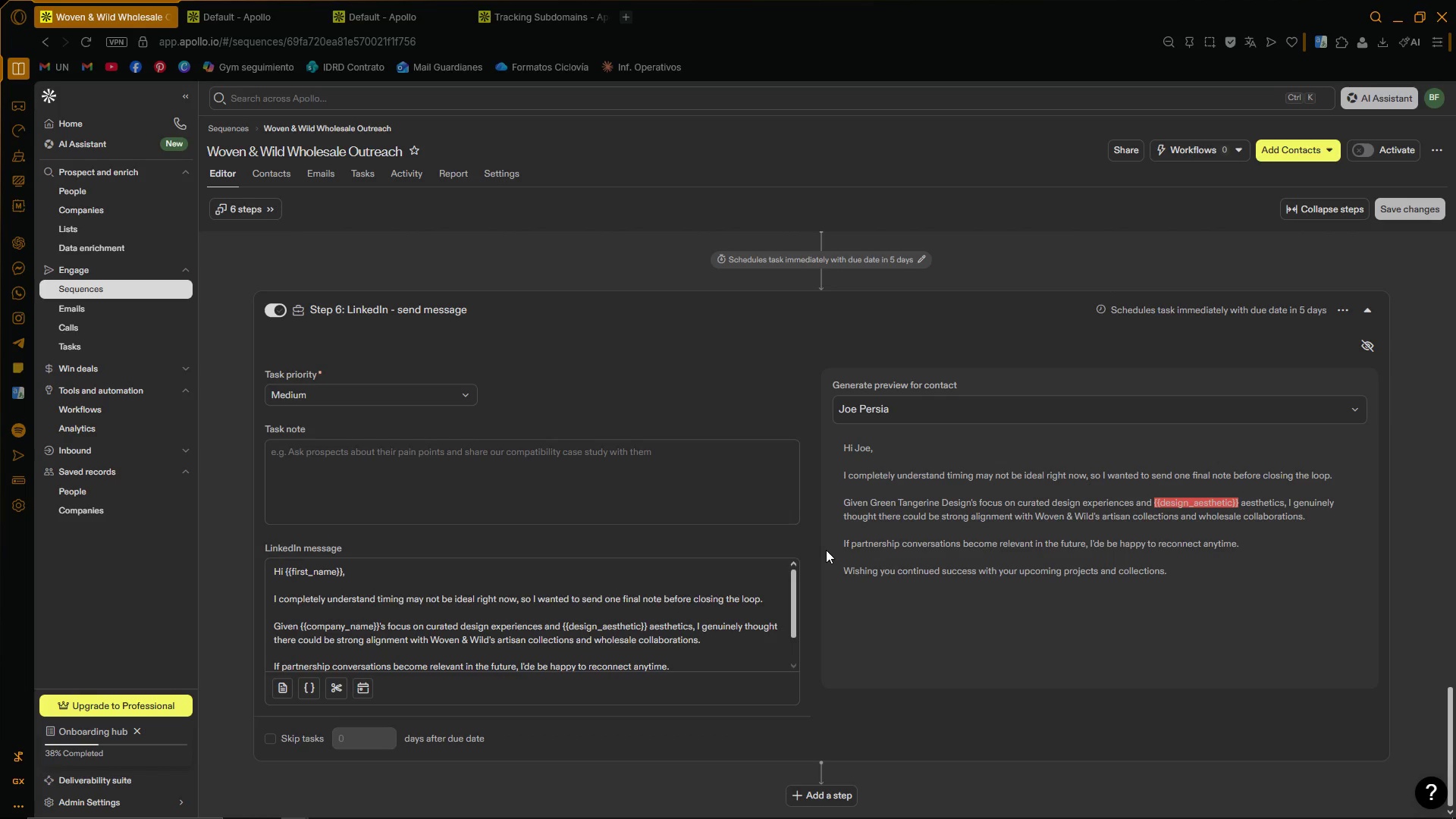 
scroll: coordinate [797, 619], scroll_direction: down, amount: 5.0
 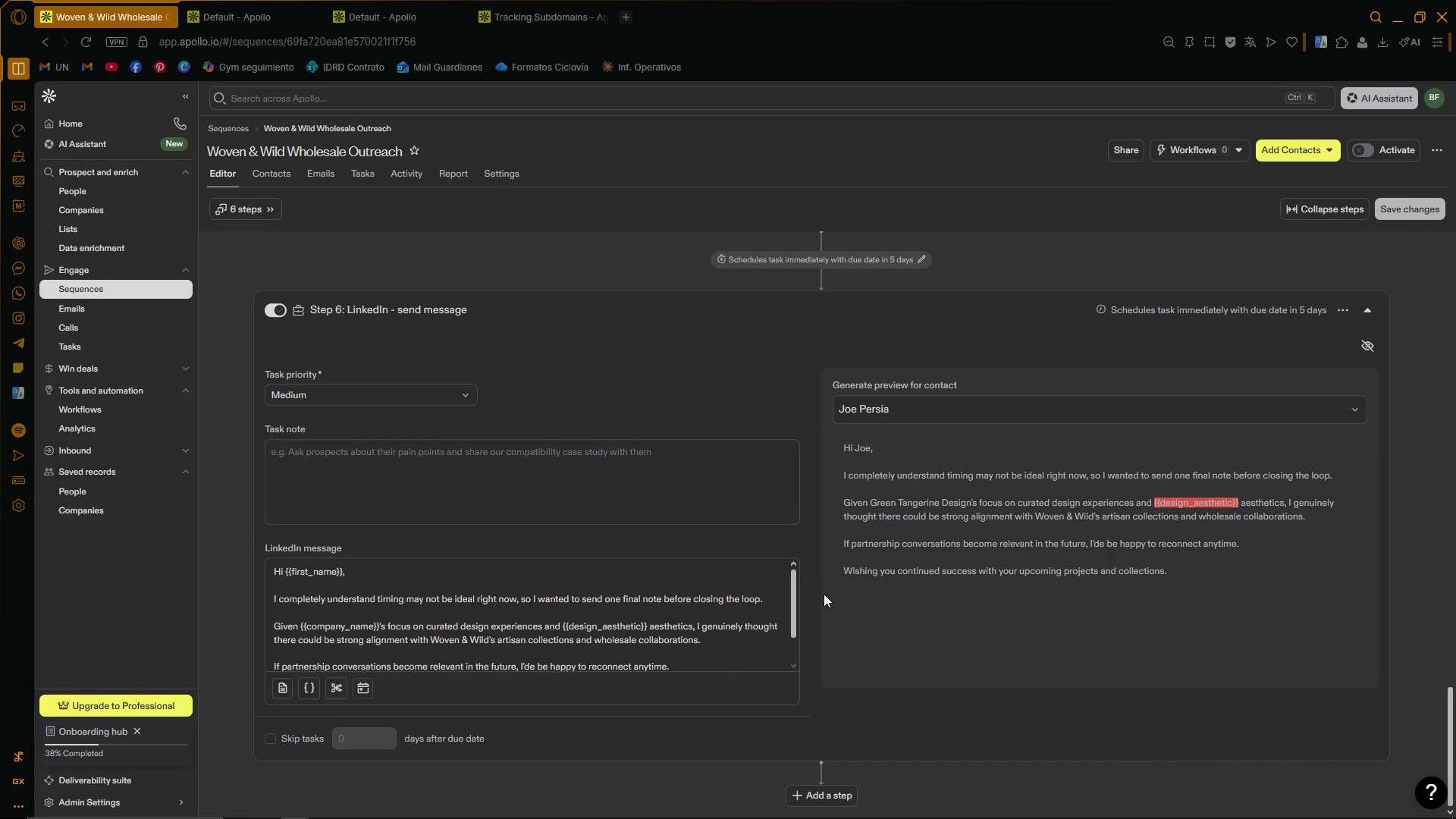 
wait(14.1)
 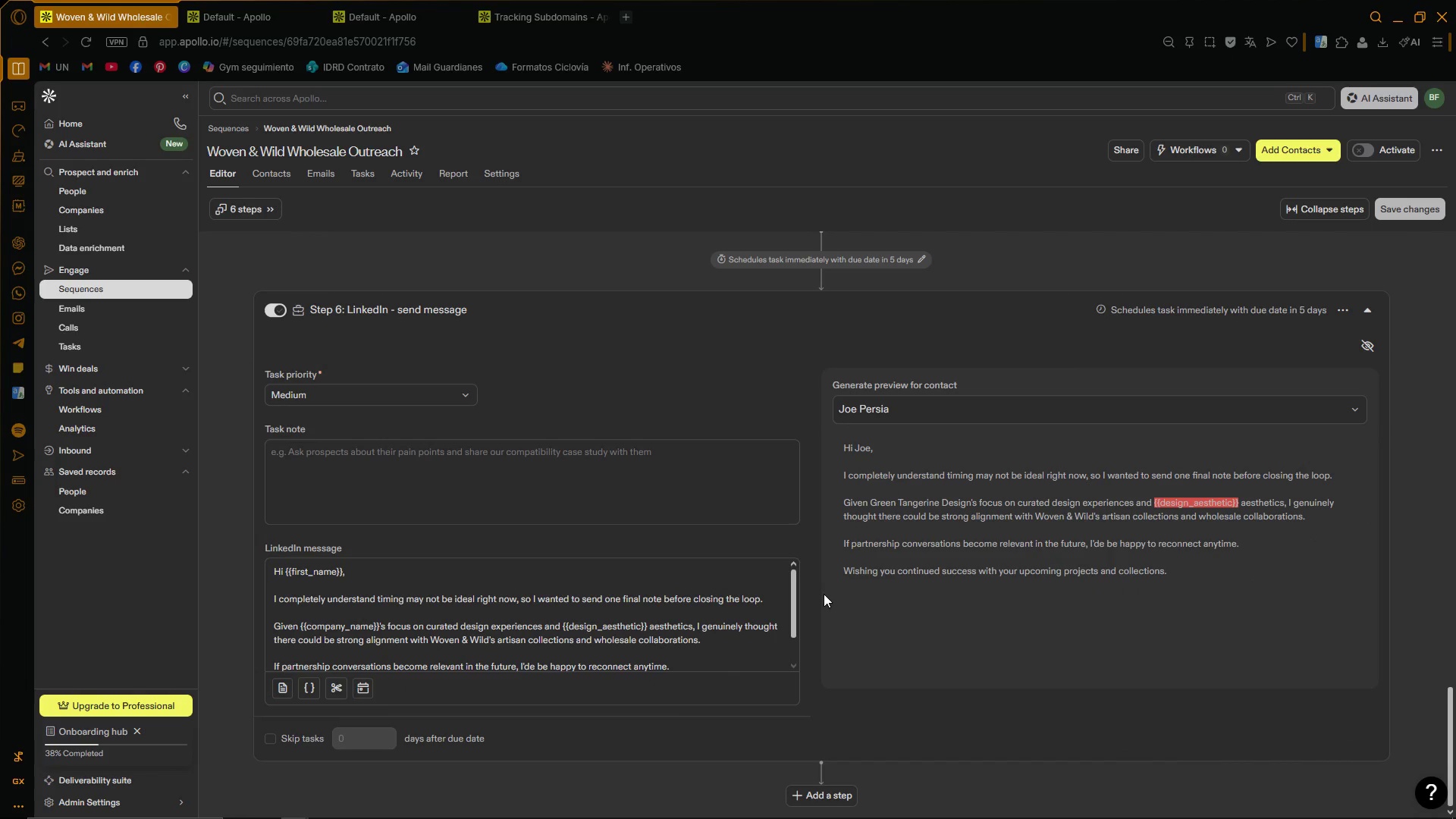 
left_click_drag(start_coordinate=[1022, 480], to_coordinate=[1028, 619])
 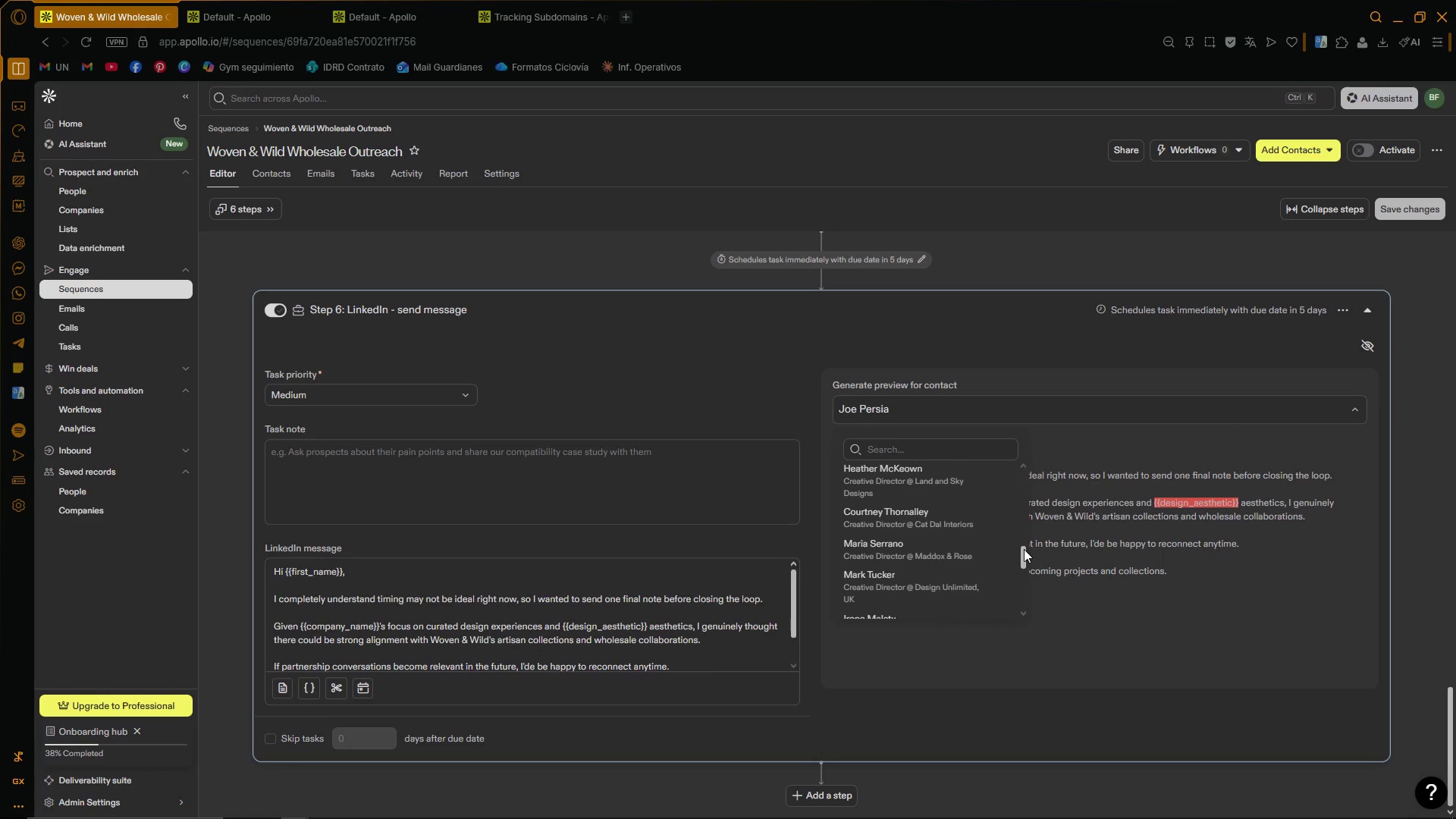 
left_click_drag(start_coordinate=[1024, 549], to_coordinate=[1028, 608])
 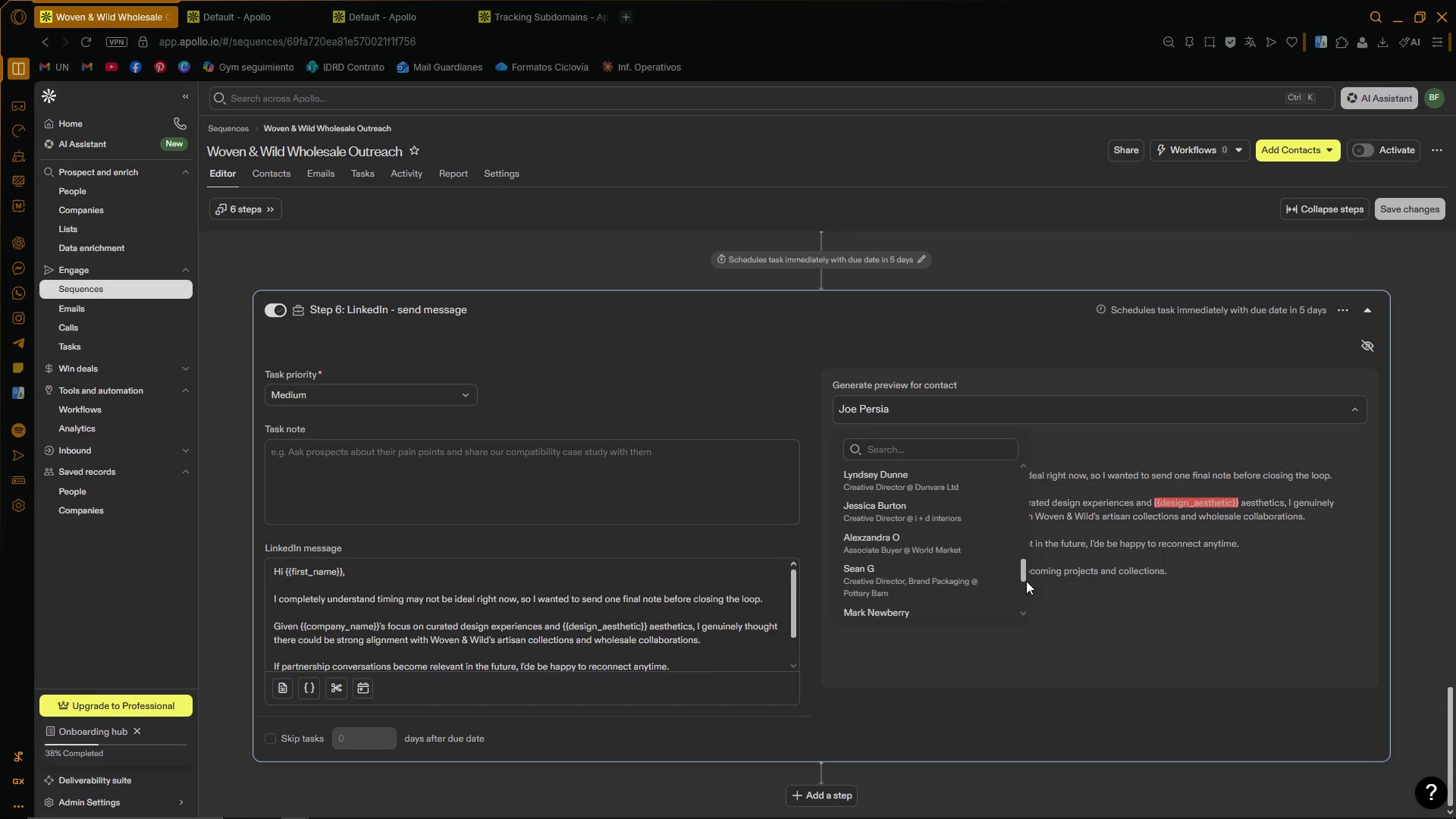 
left_click_drag(start_coordinate=[1023, 575], to_coordinate=[1026, 584])
 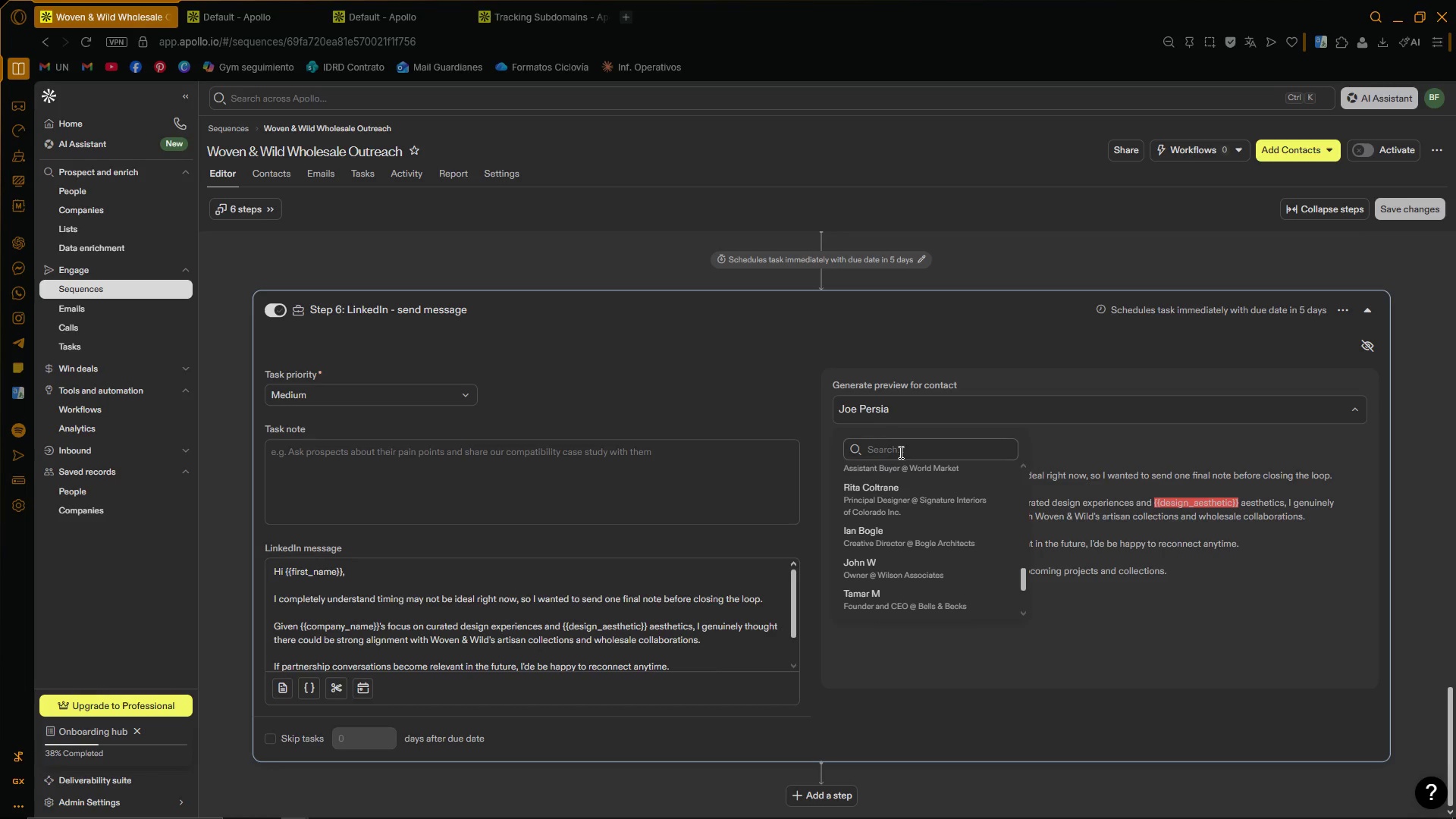 
left_click([900, 453])
 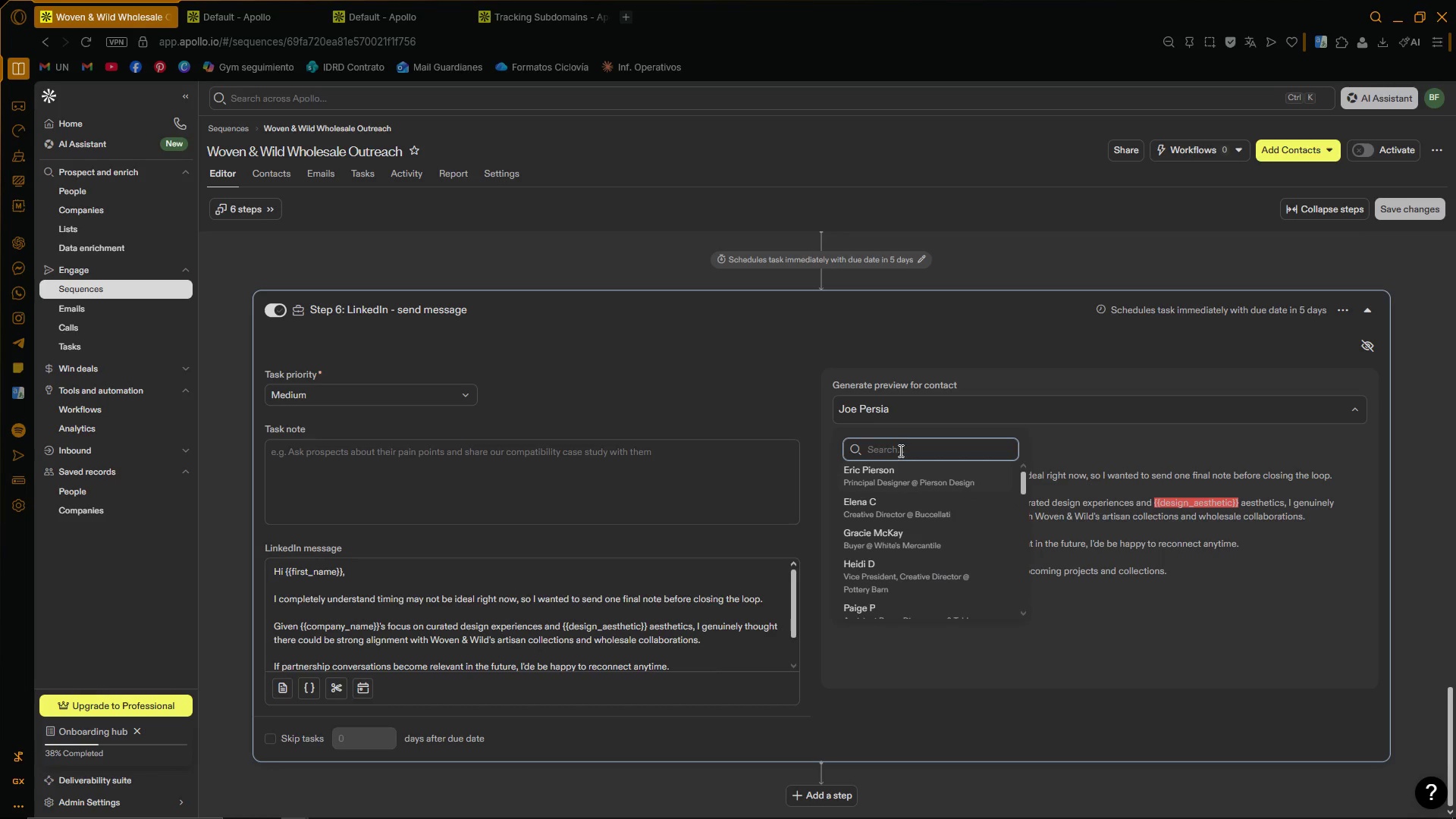 
type(xa)
 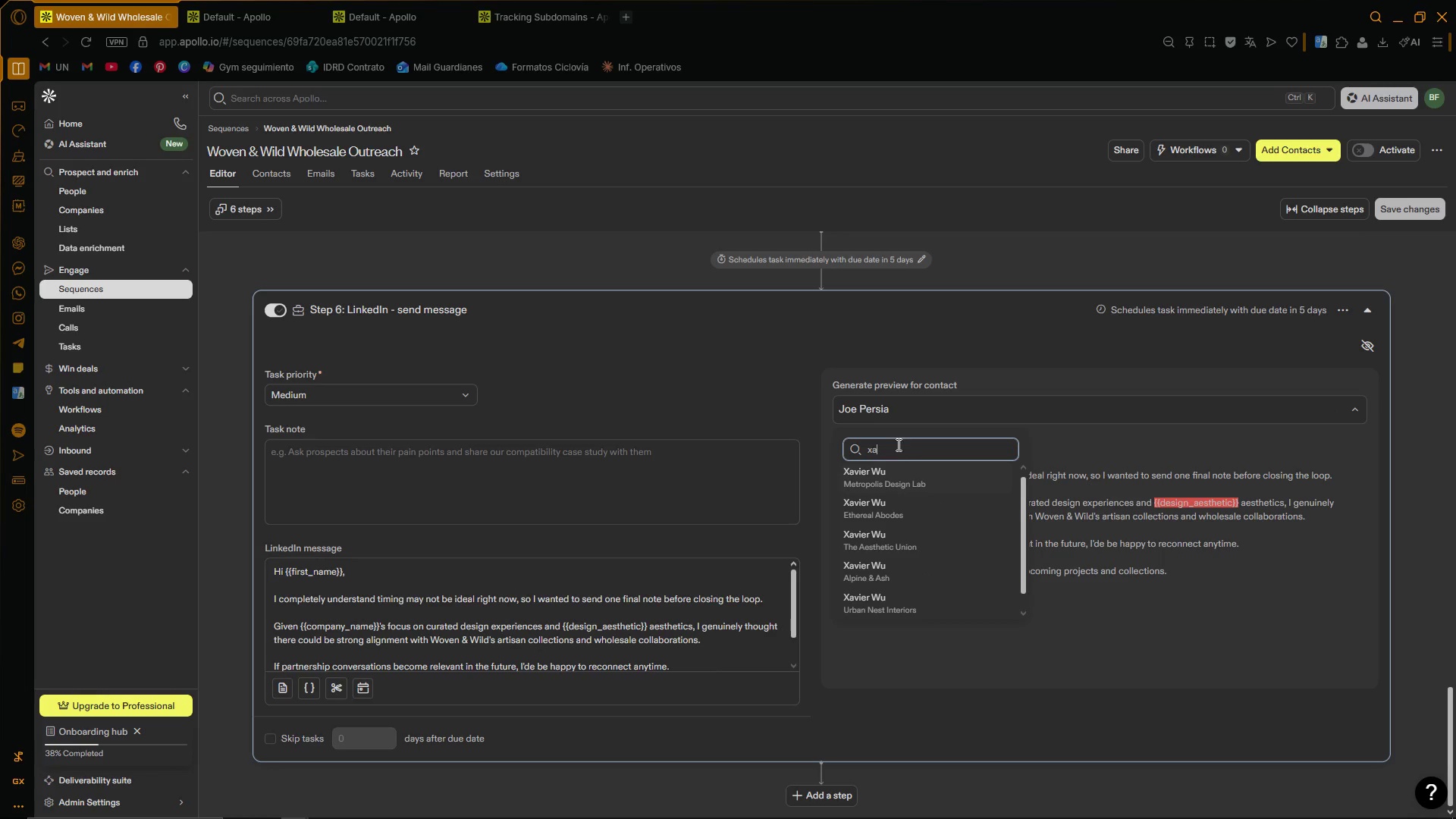 
left_click([899, 472])
 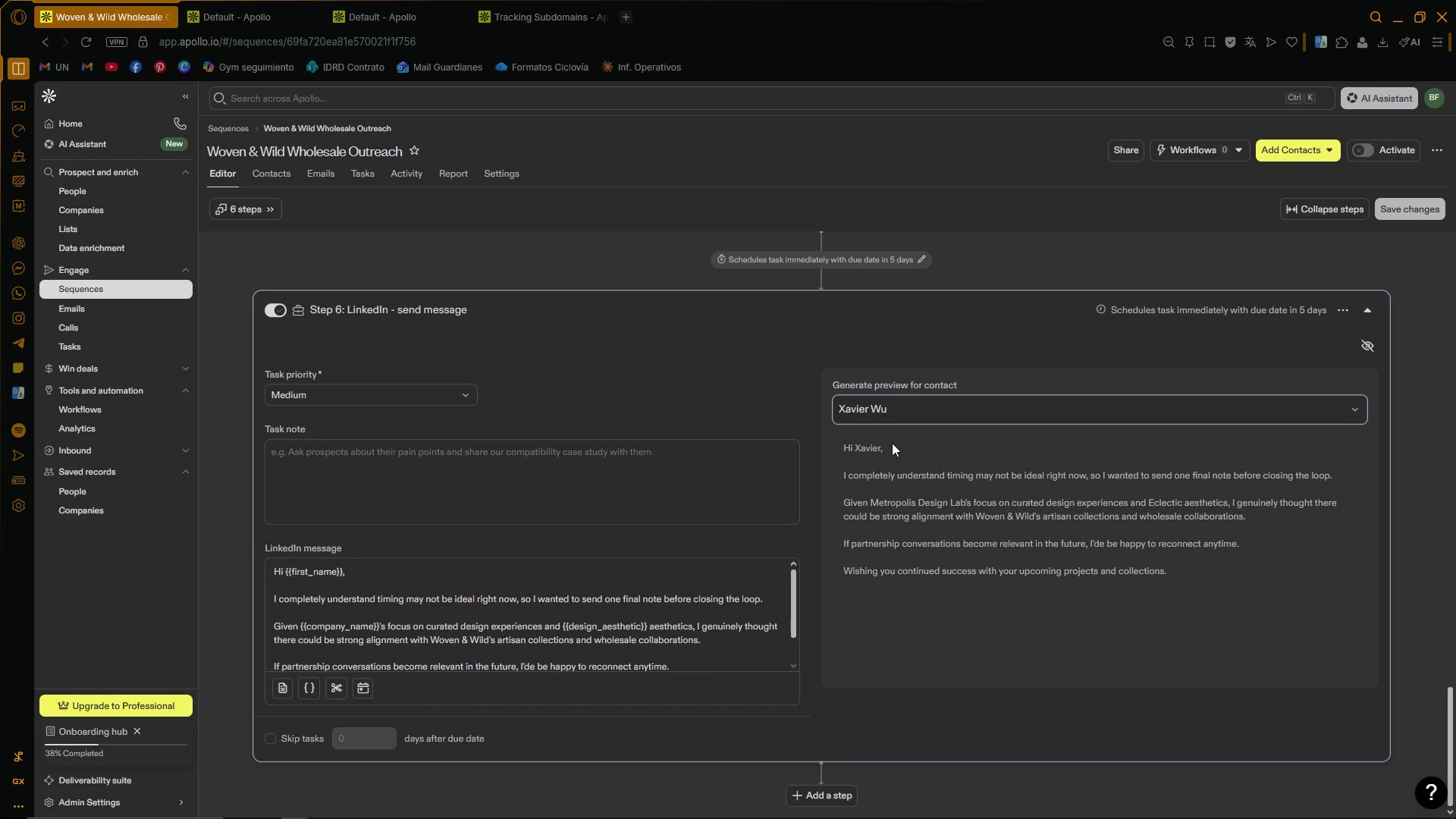 
wait(30.83)
 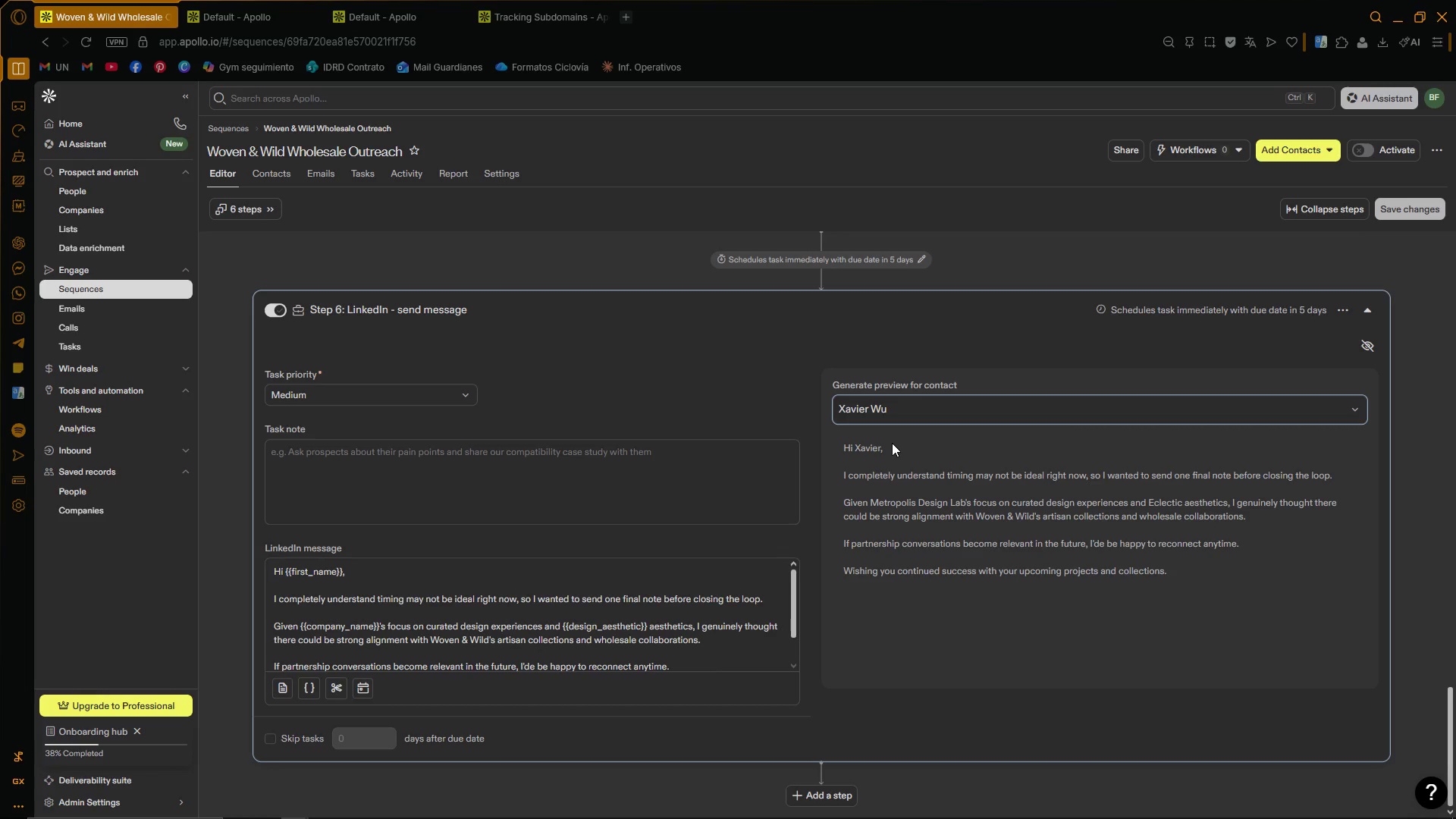 
left_click([1420, 208])
 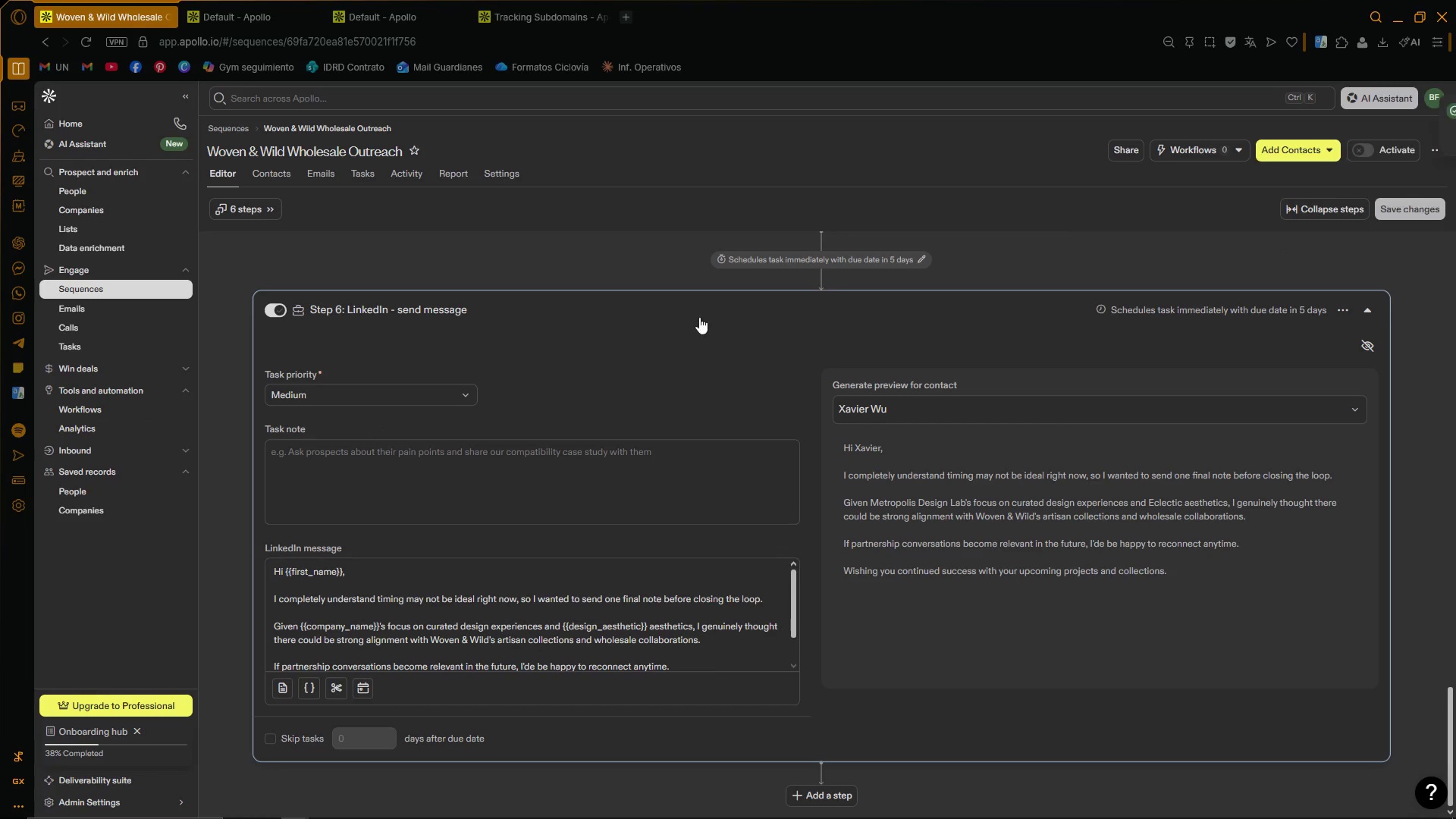 
mouse_move([134, 481])
 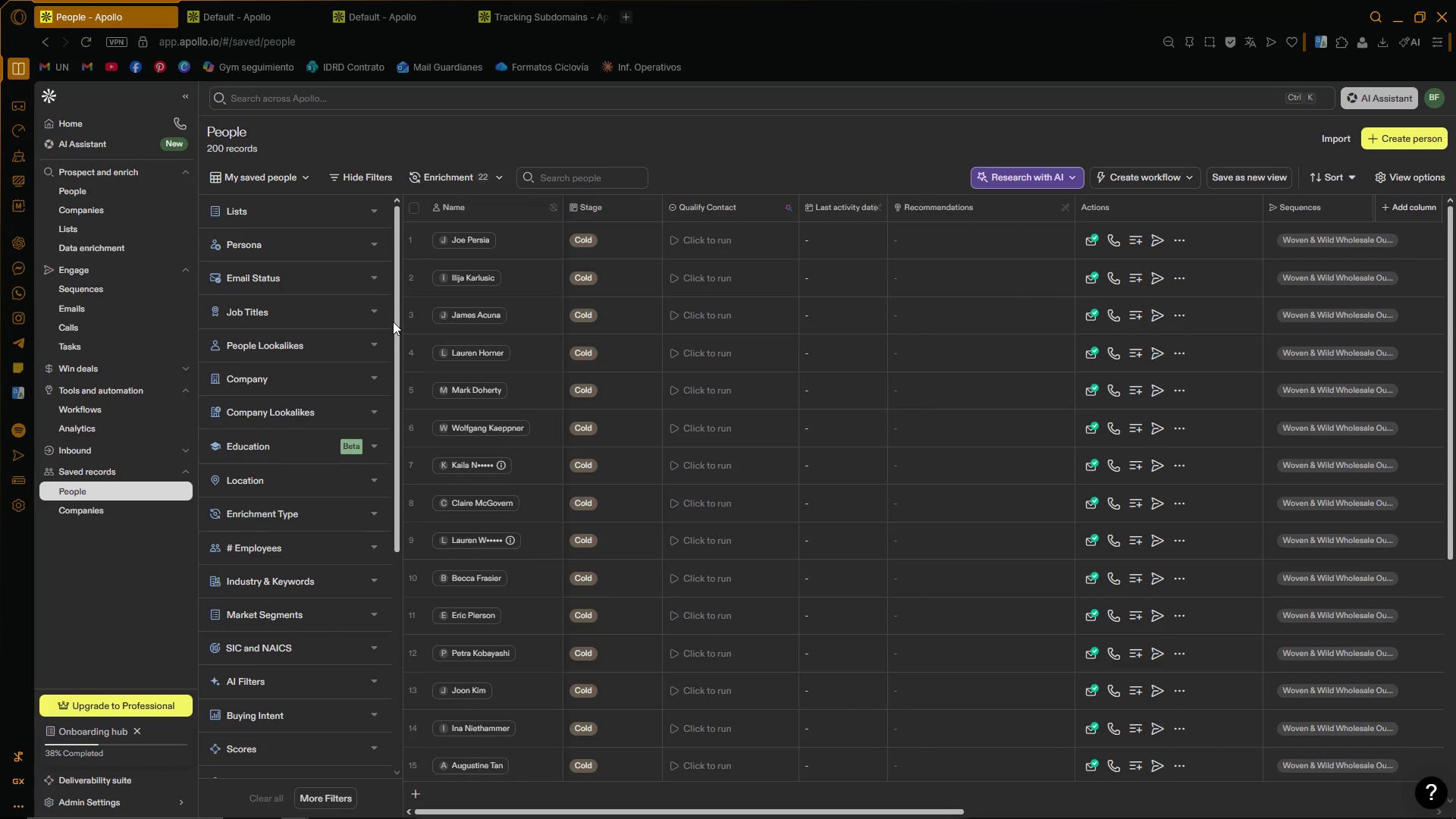 
wait(5.74)
 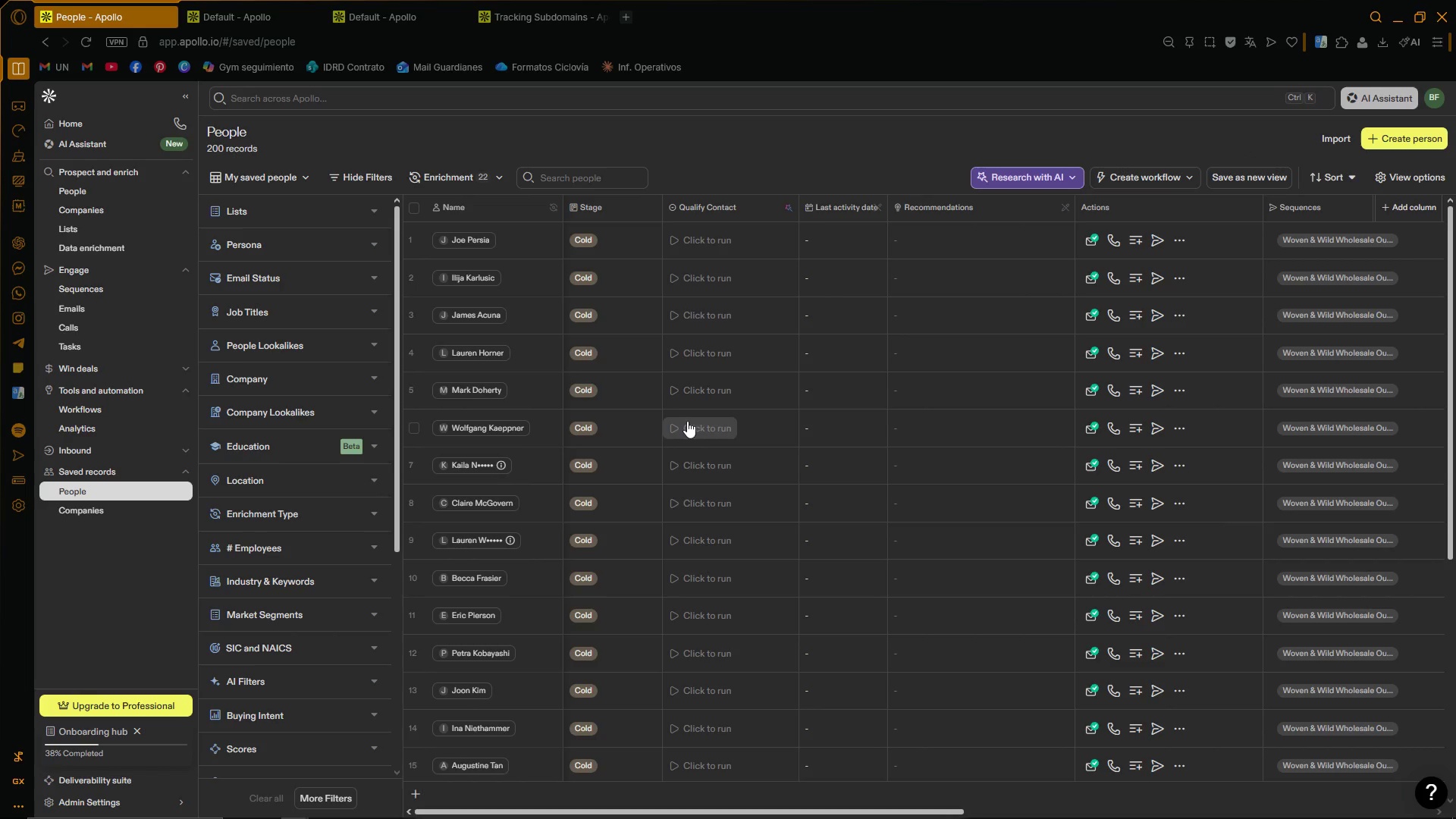 
left_click_drag(start_coordinate=[395, 321], to_coordinate=[403, 551])
 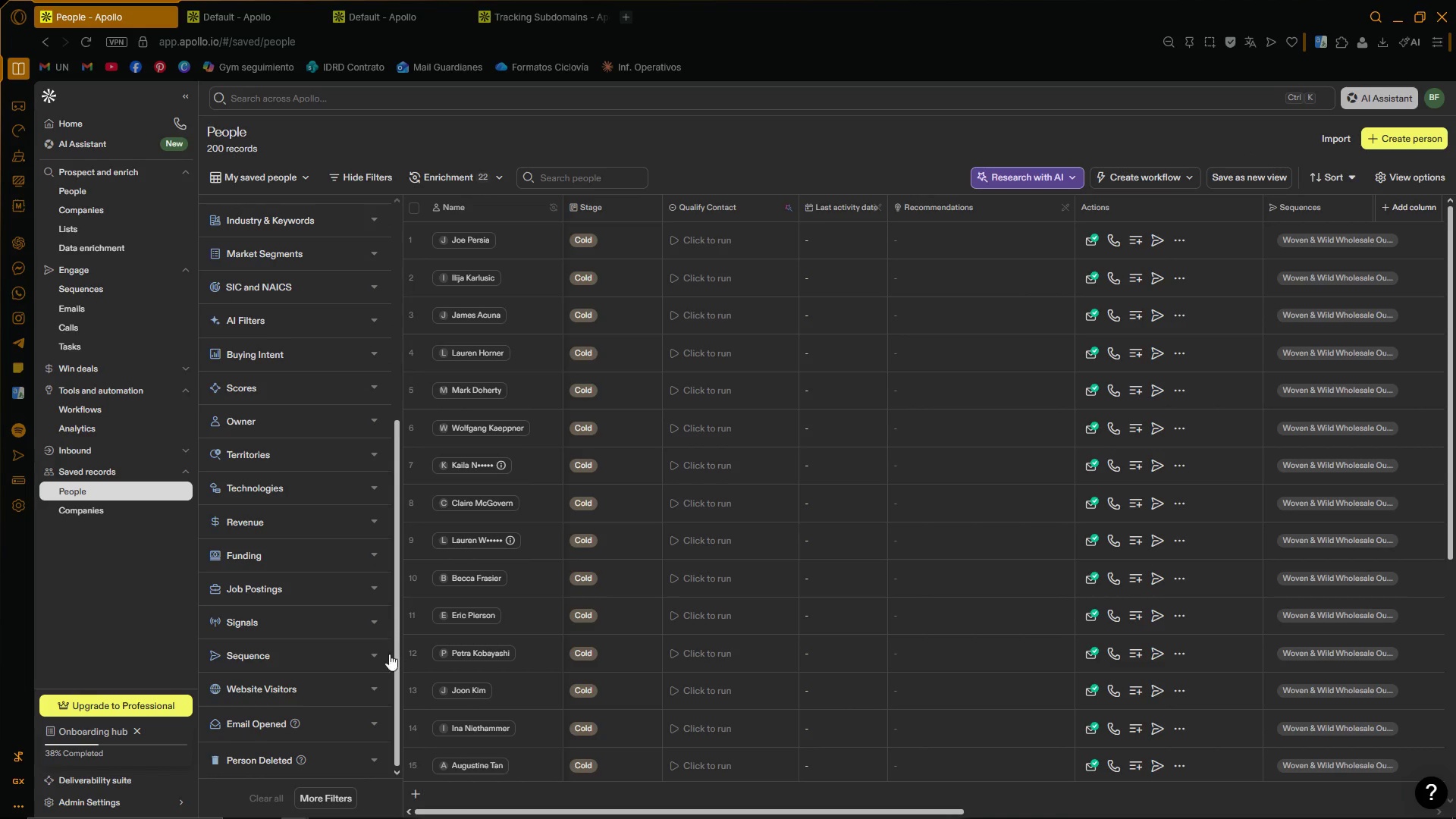 
left_click([375, 660])
 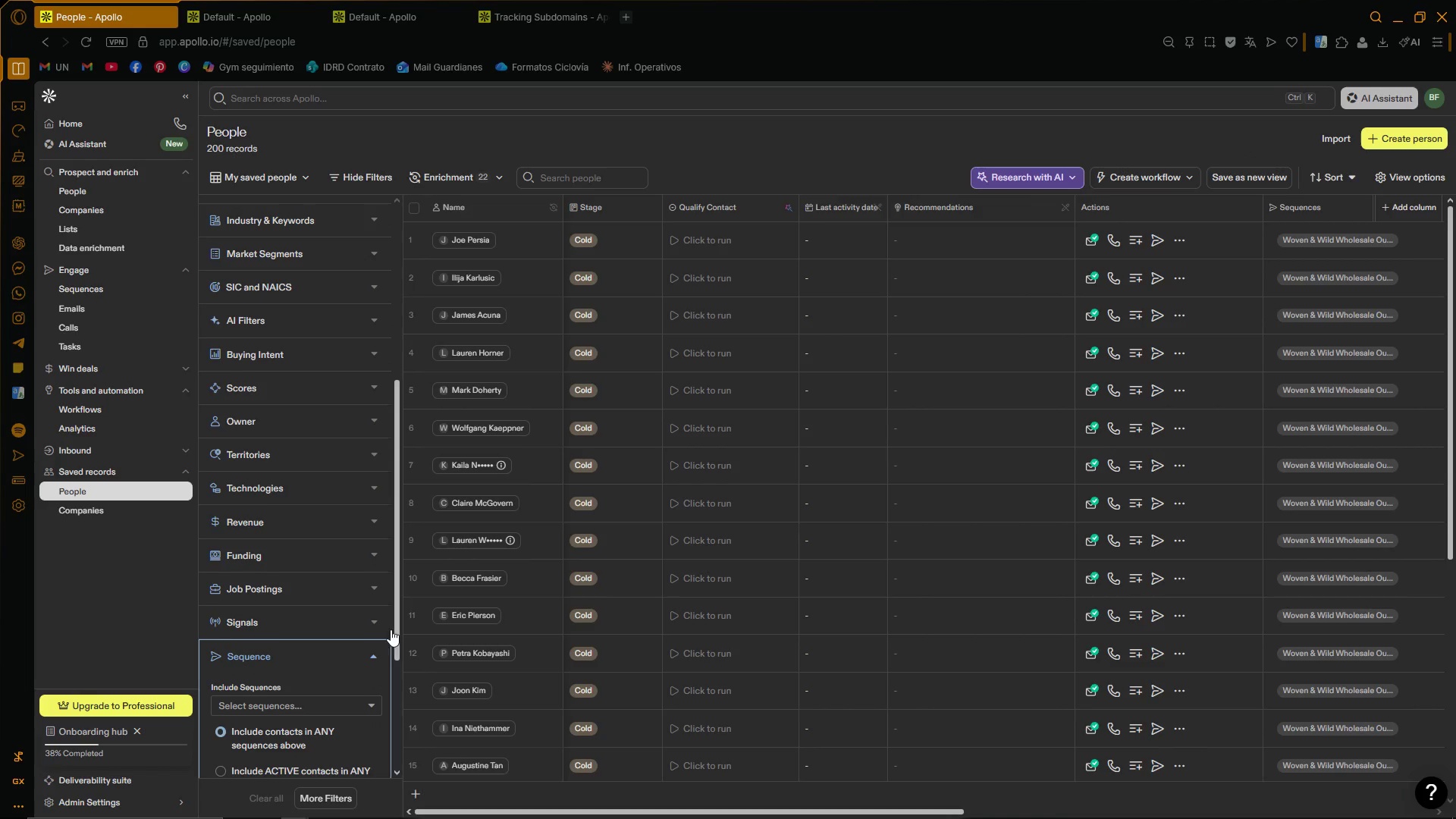 
scroll: coordinate [397, 601], scroll_direction: down, amount: 3.0
 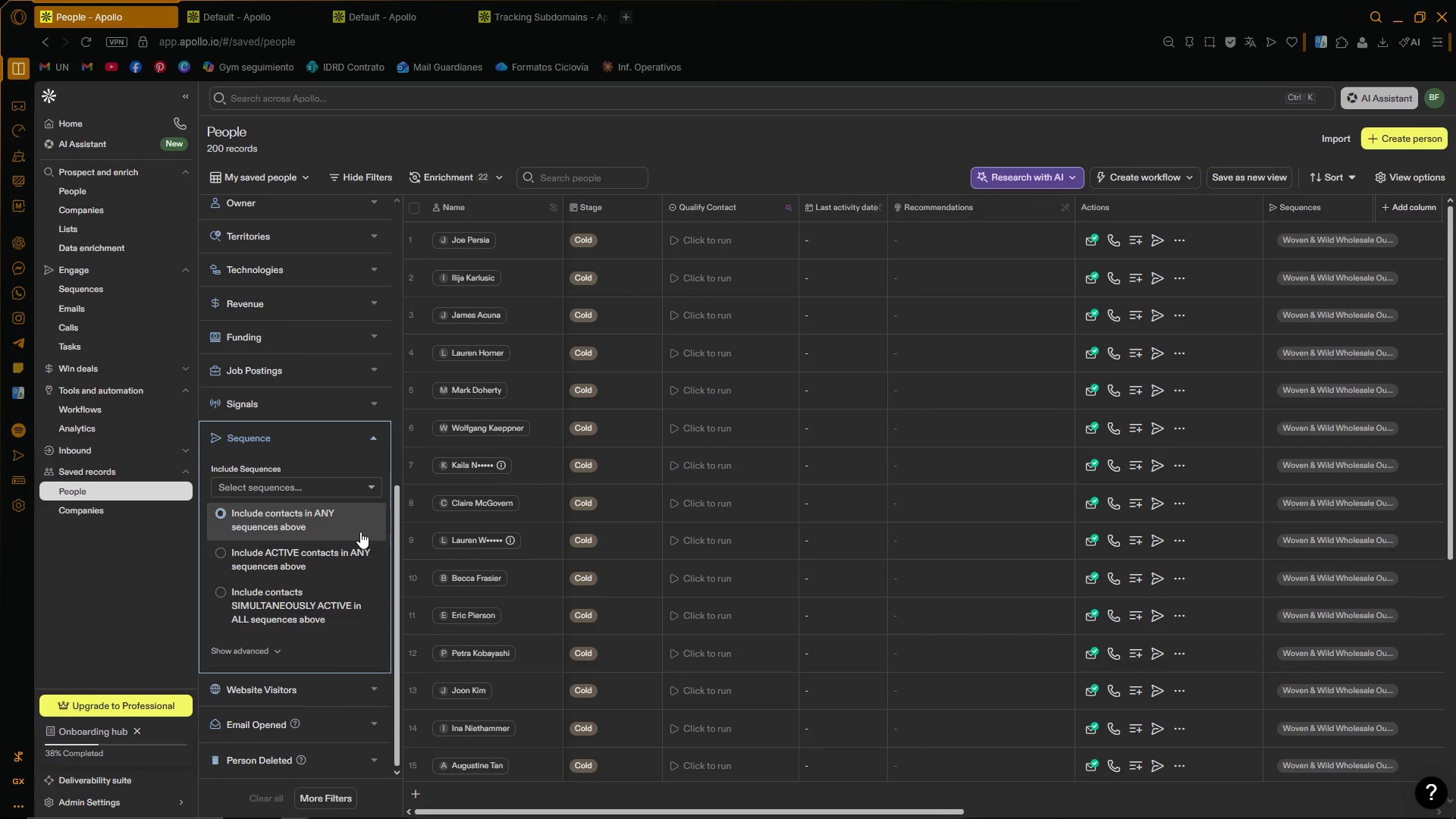 
mouse_move([345, 516])
 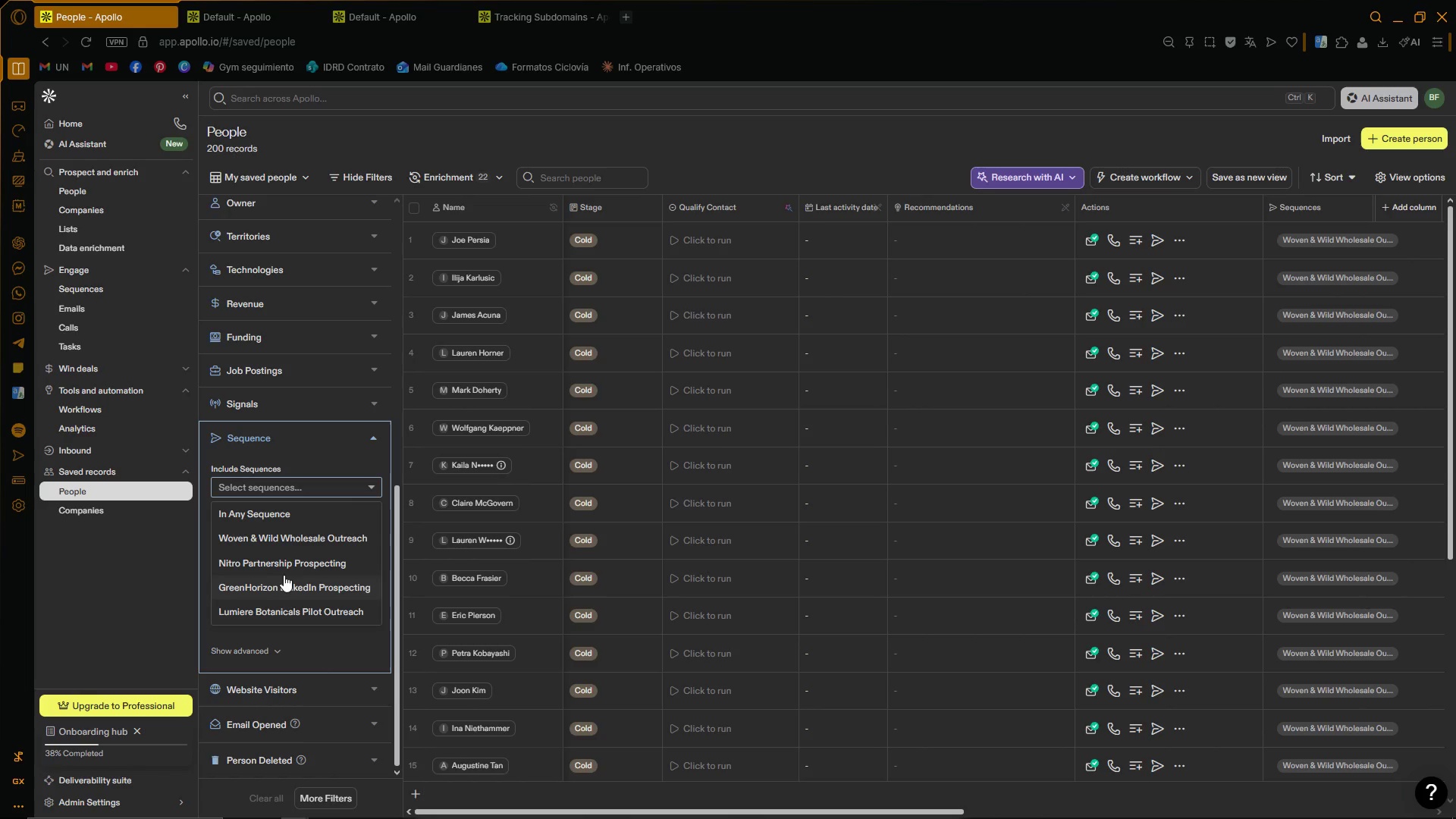 
mouse_move([305, 543])
 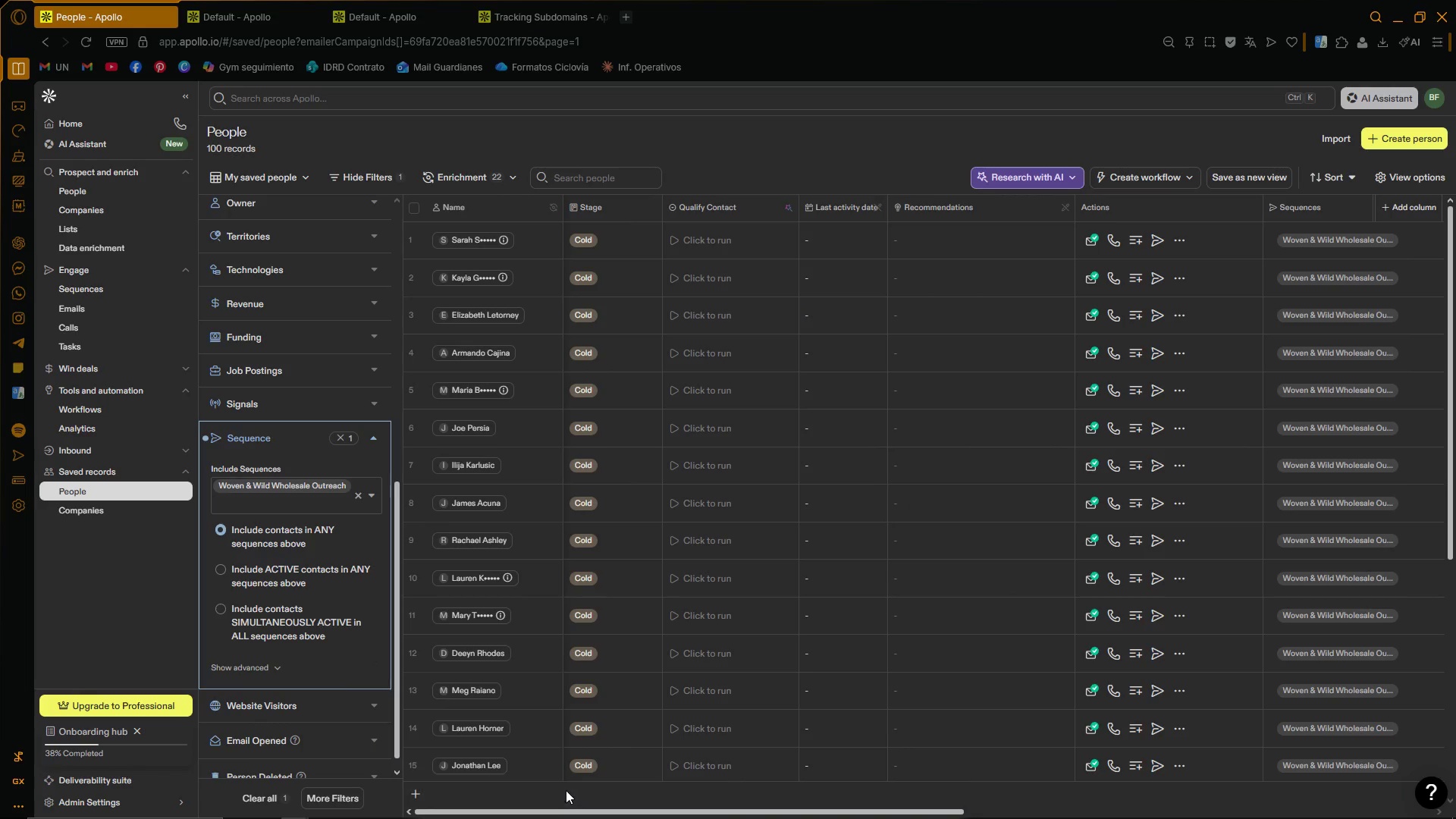 
left_click_drag(start_coordinate=[569, 812], to_coordinate=[511, 799])
 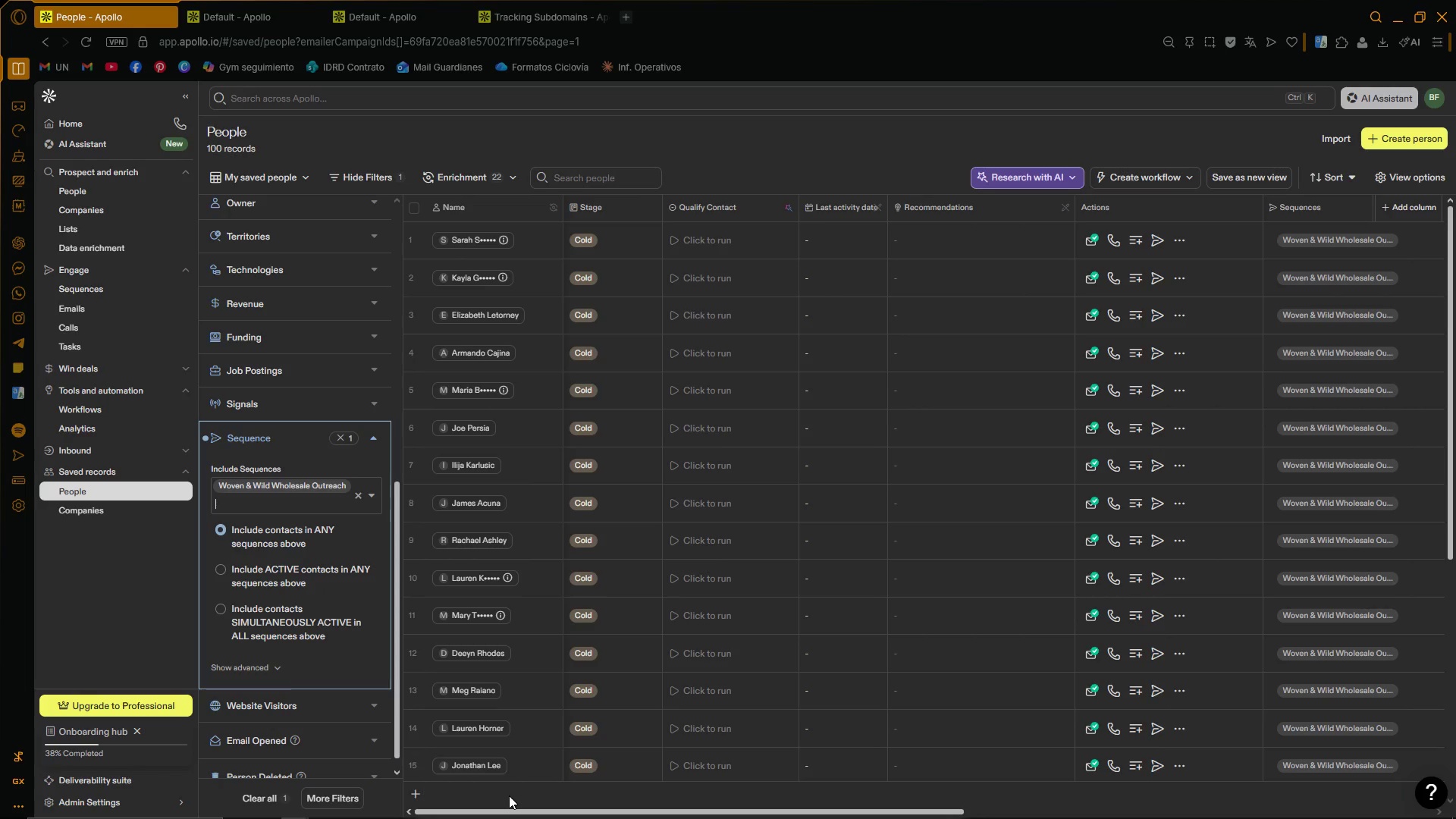 
wait(12.33)
 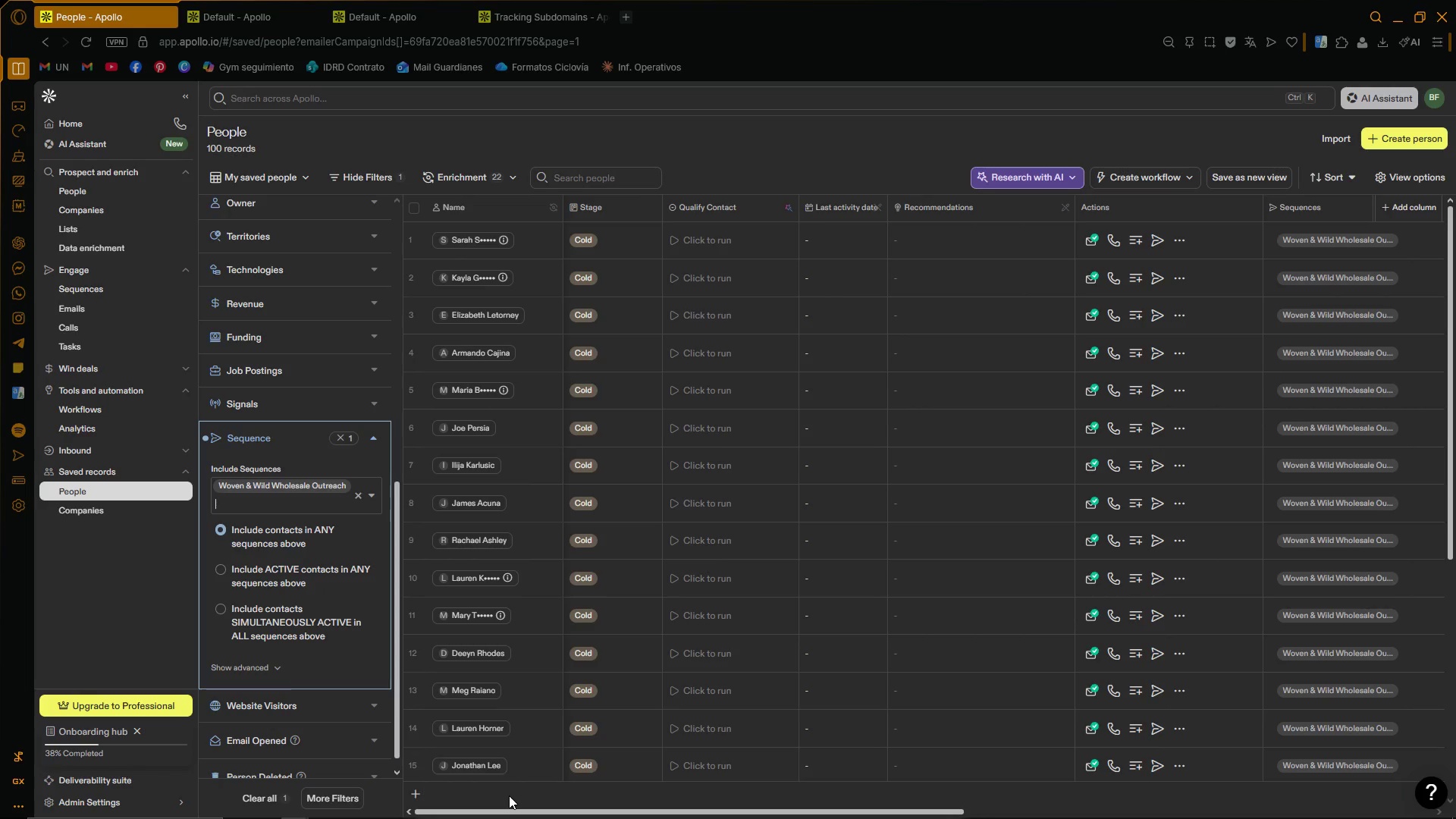 
left_click([353, 811])
 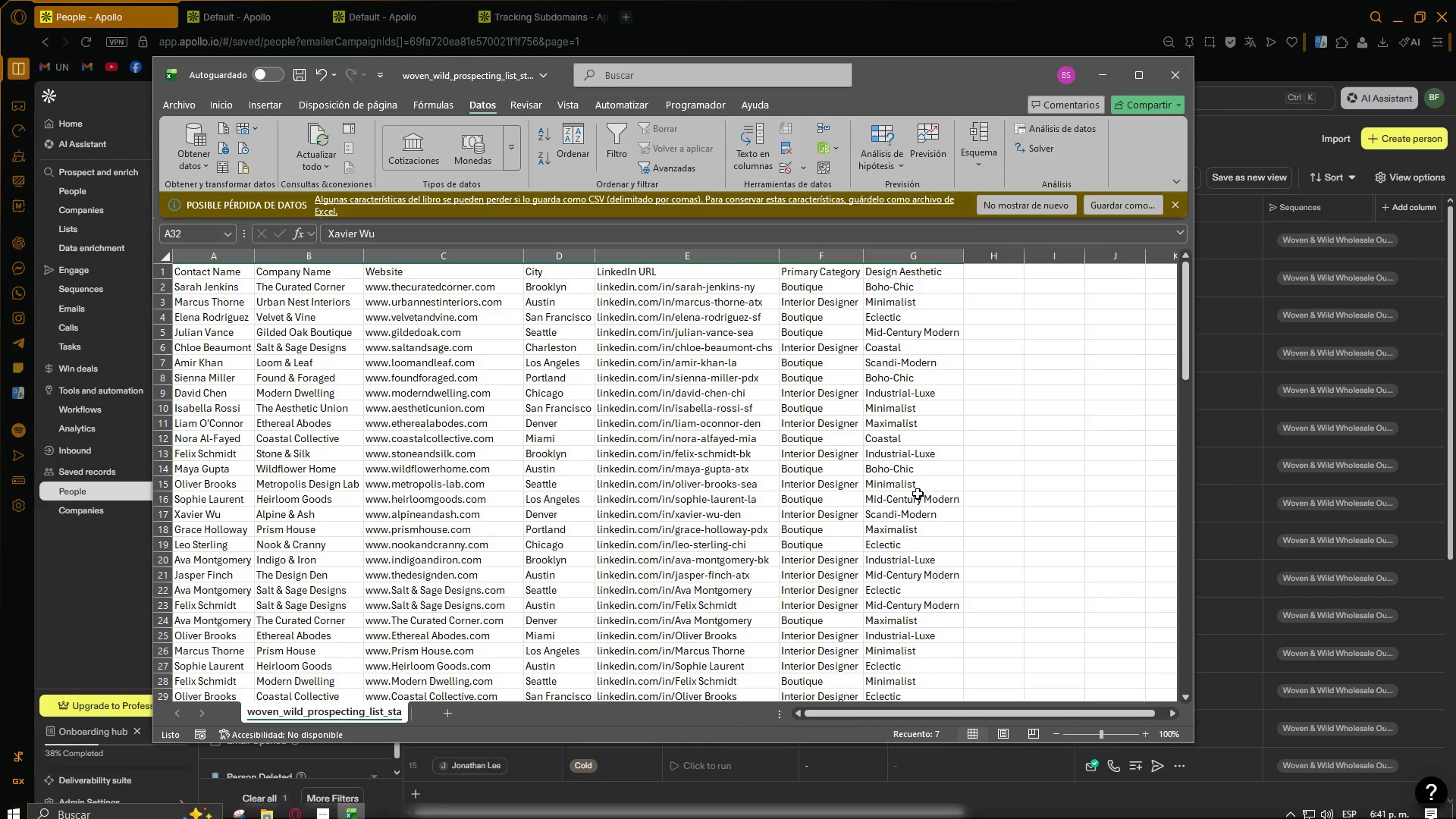 
left_click([1049, 394])
 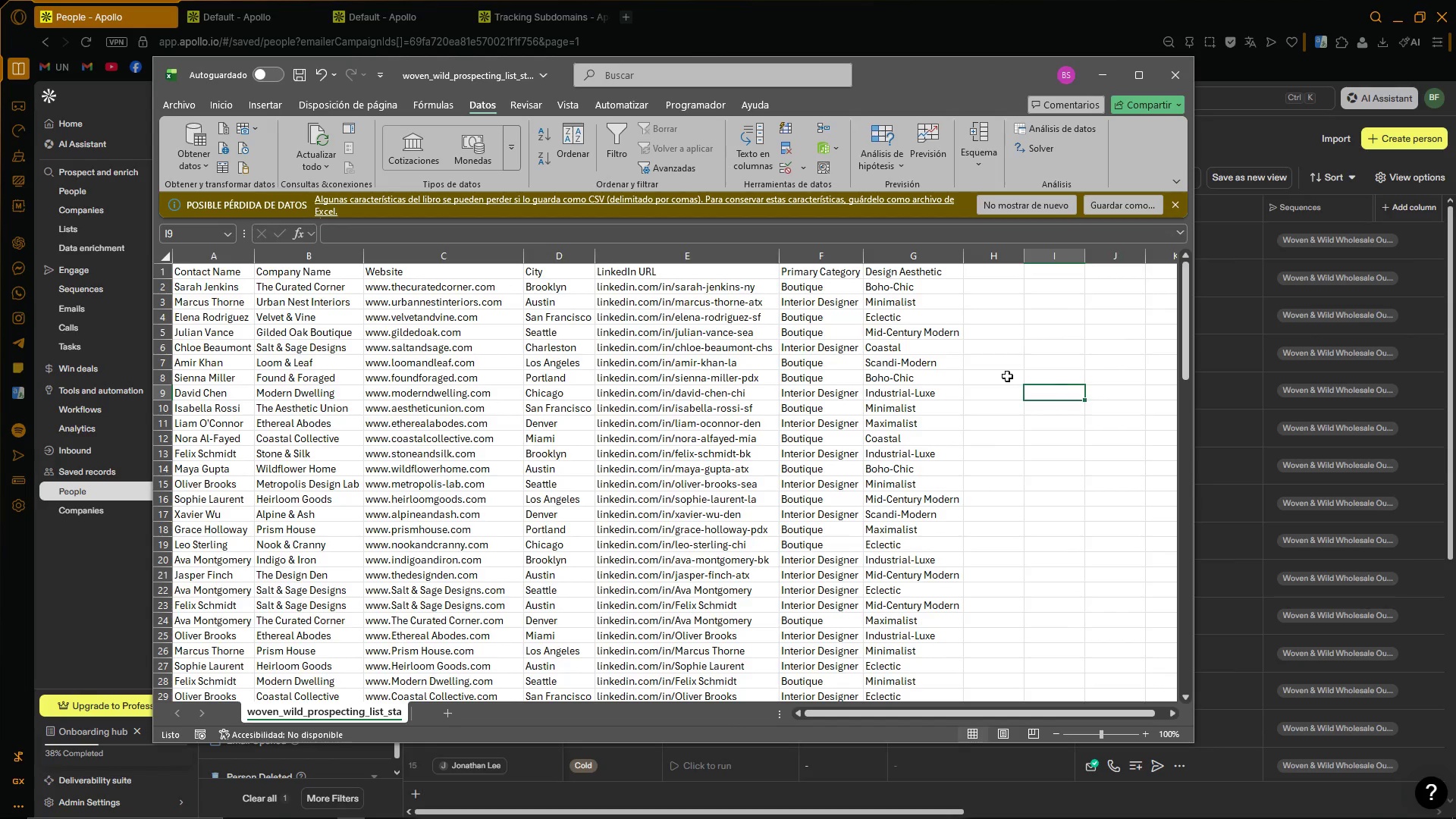 
scroll: coordinate [932, 391], scroll_direction: down, amount: 26.0
 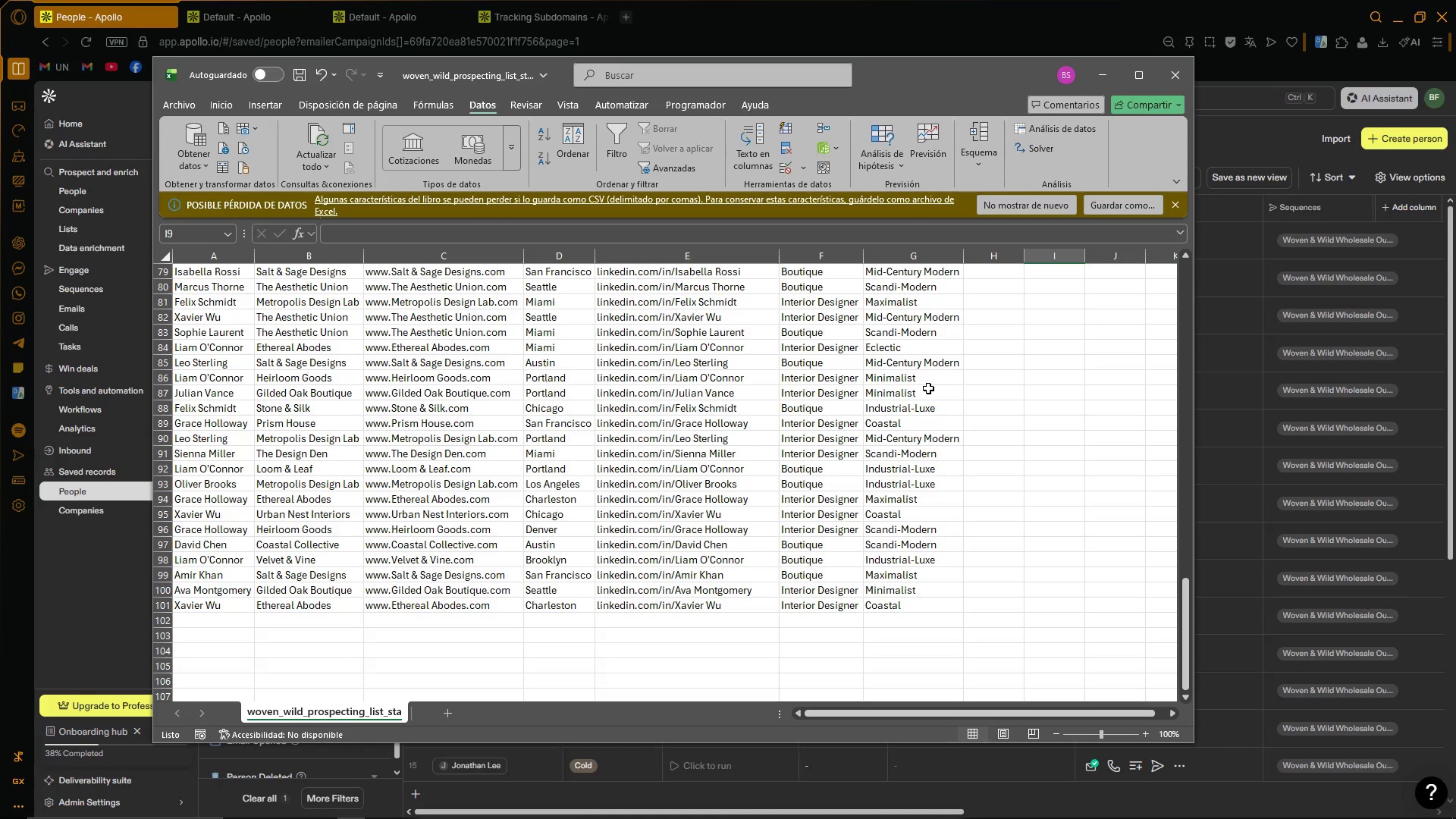 
wait(74.78)
 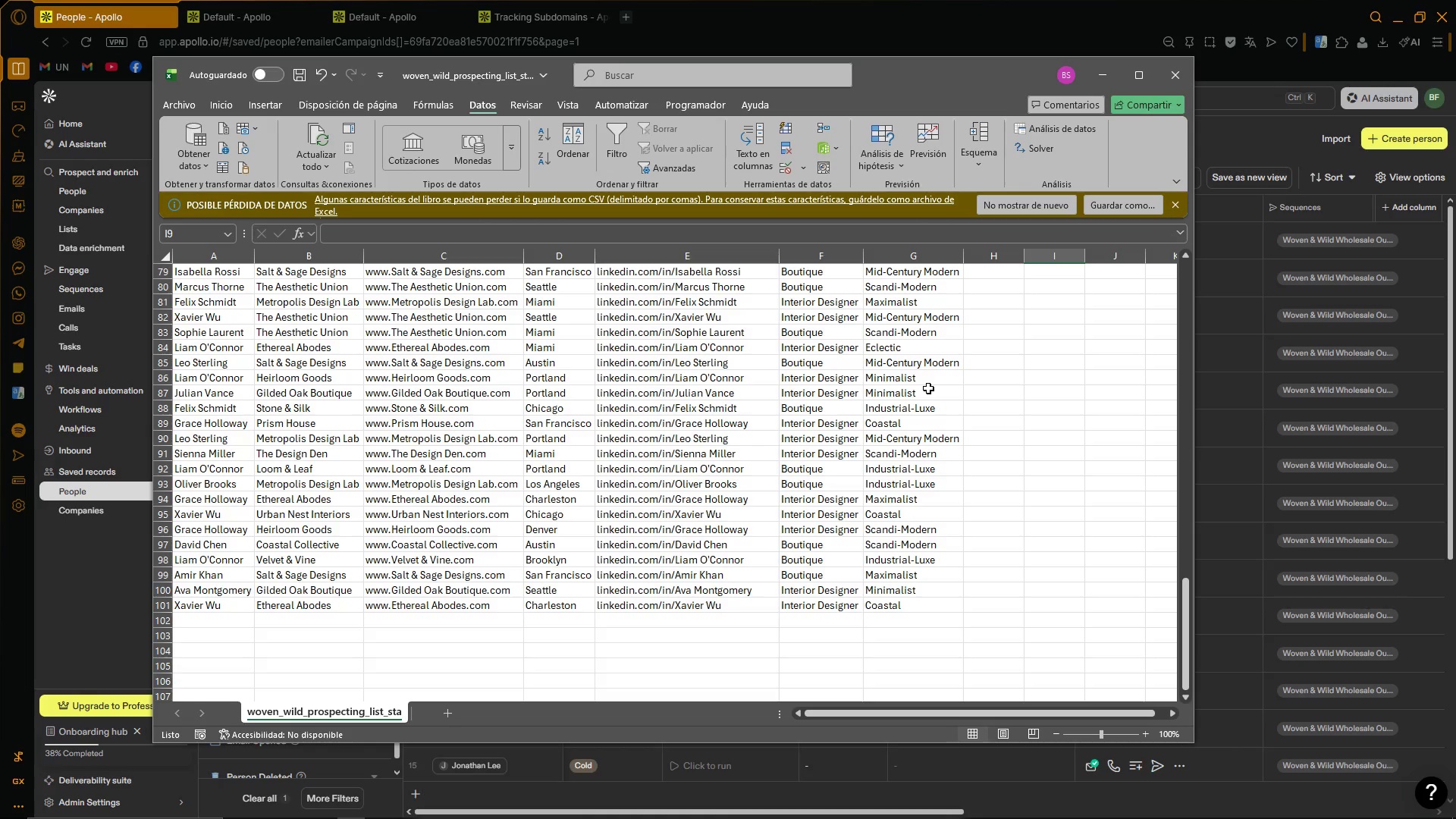 
scroll: coordinate [1003, 416], scroll_direction: up, amount: 35.0
 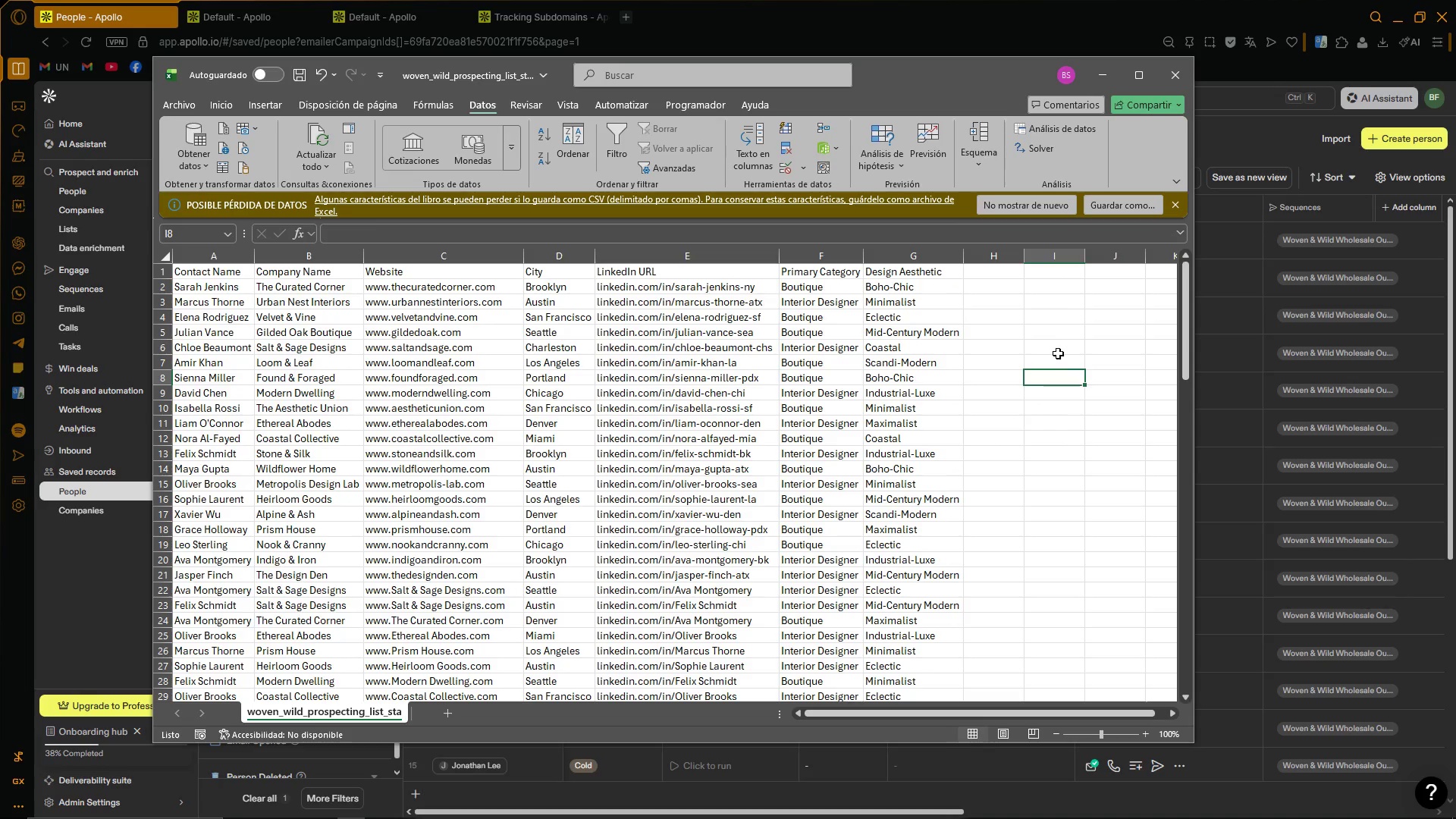 
double_click([1070, 320])
 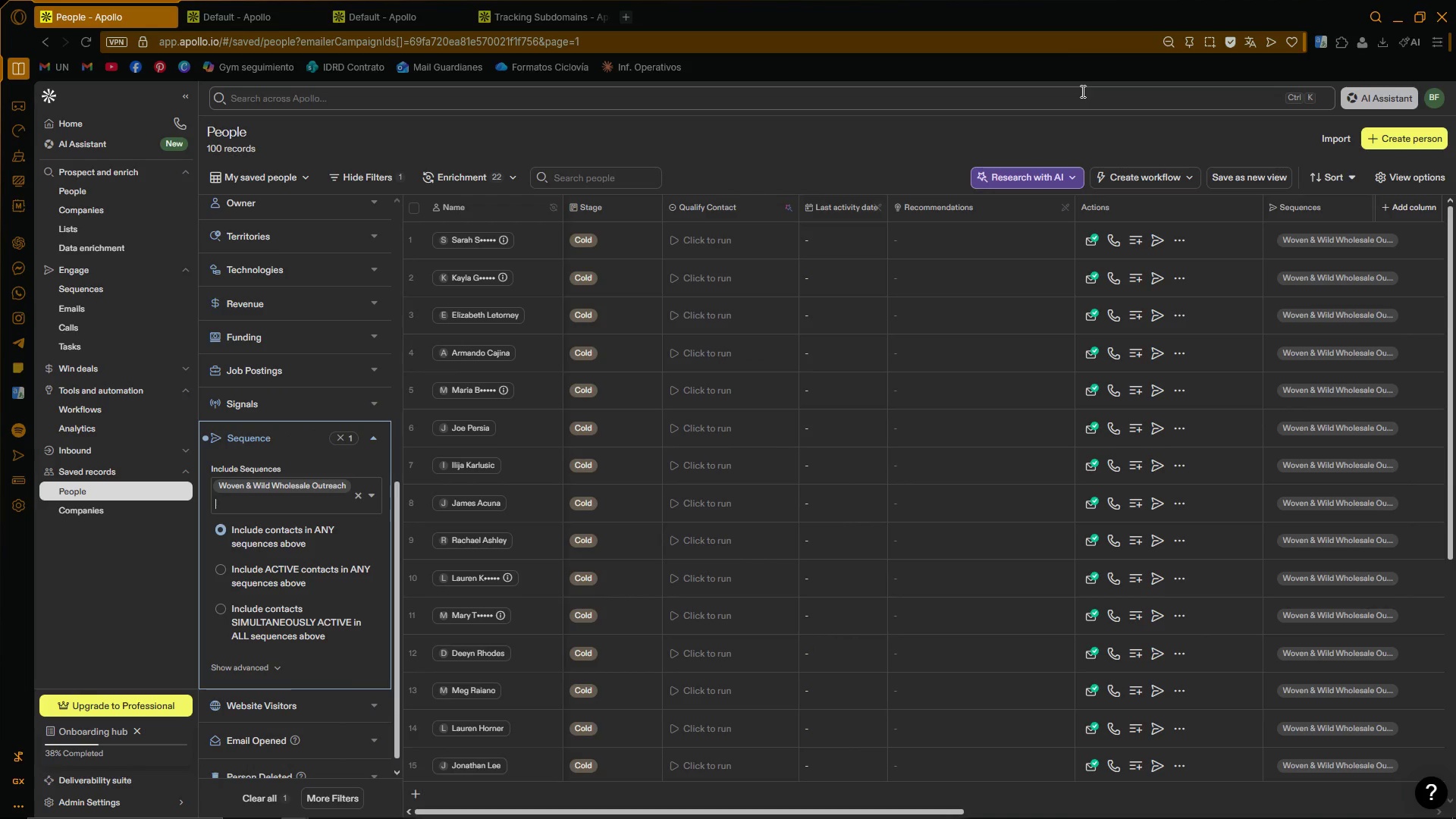 
wait(89.83)
 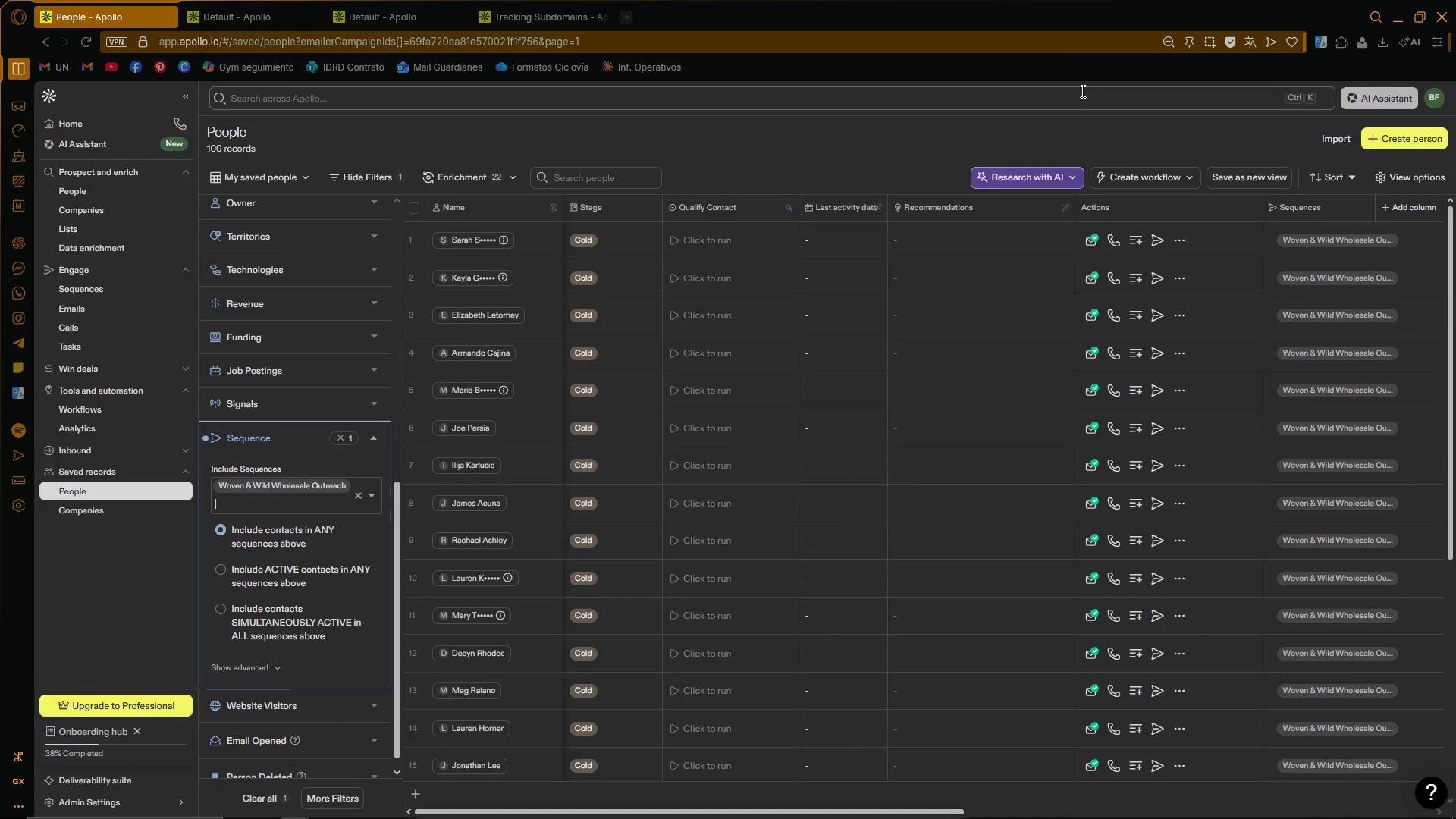 
scroll: coordinate [325, 418], scroll_direction: up, amount: 2.0
 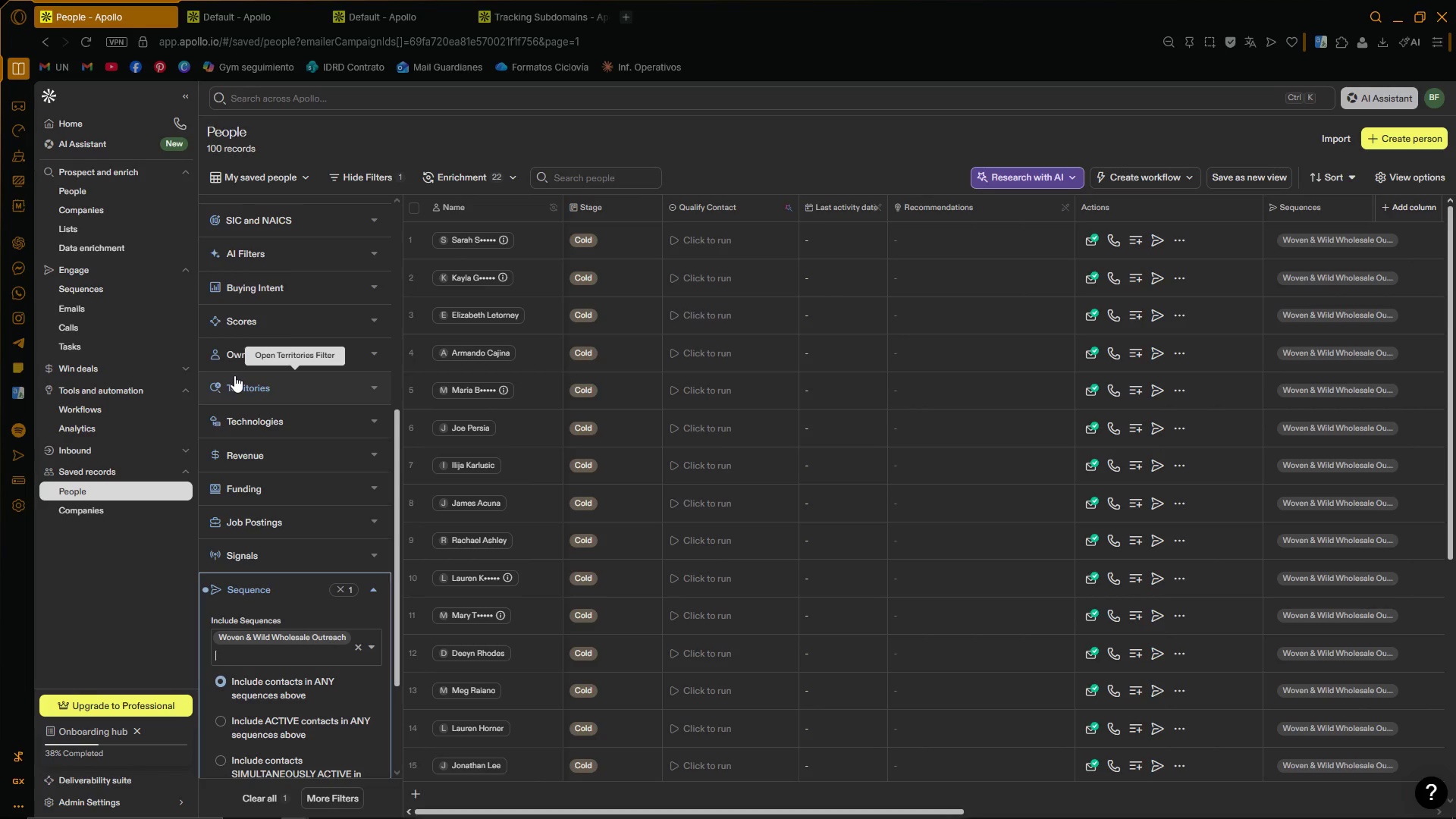 
wait(12.09)
 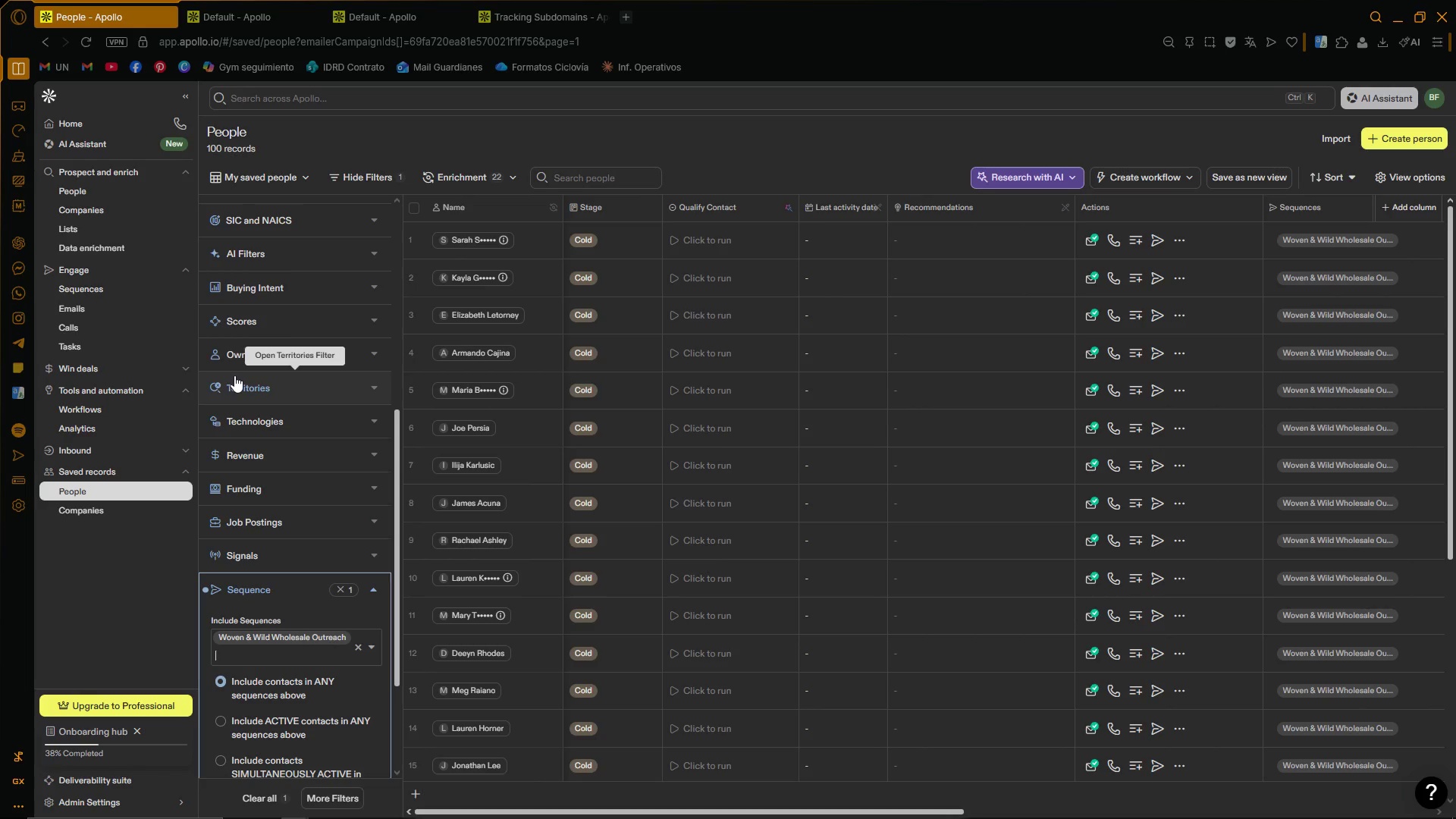 
scroll: coordinate [234, 372], scroll_direction: up, amount: 1.0
 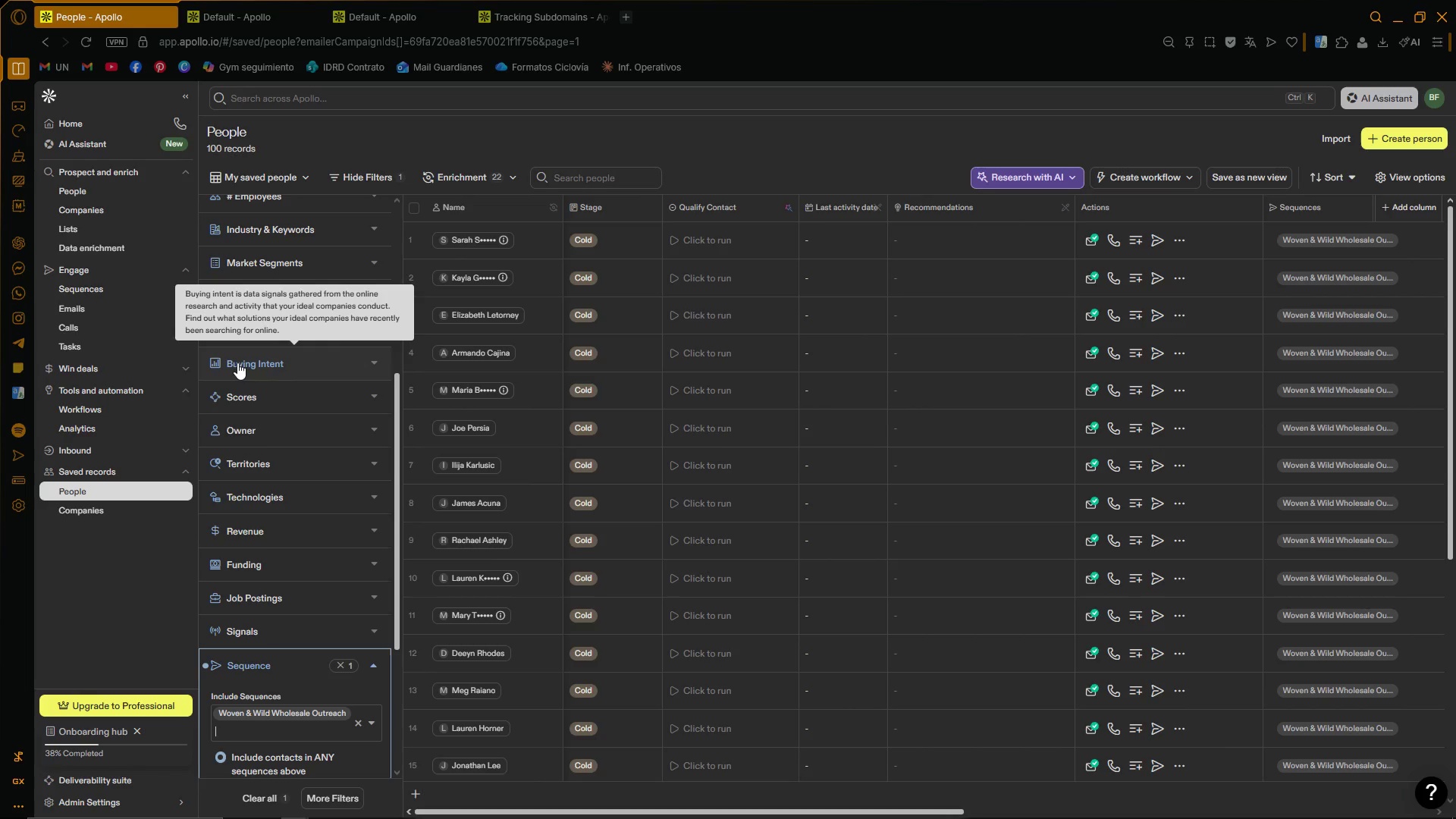 
wait(24.79)
 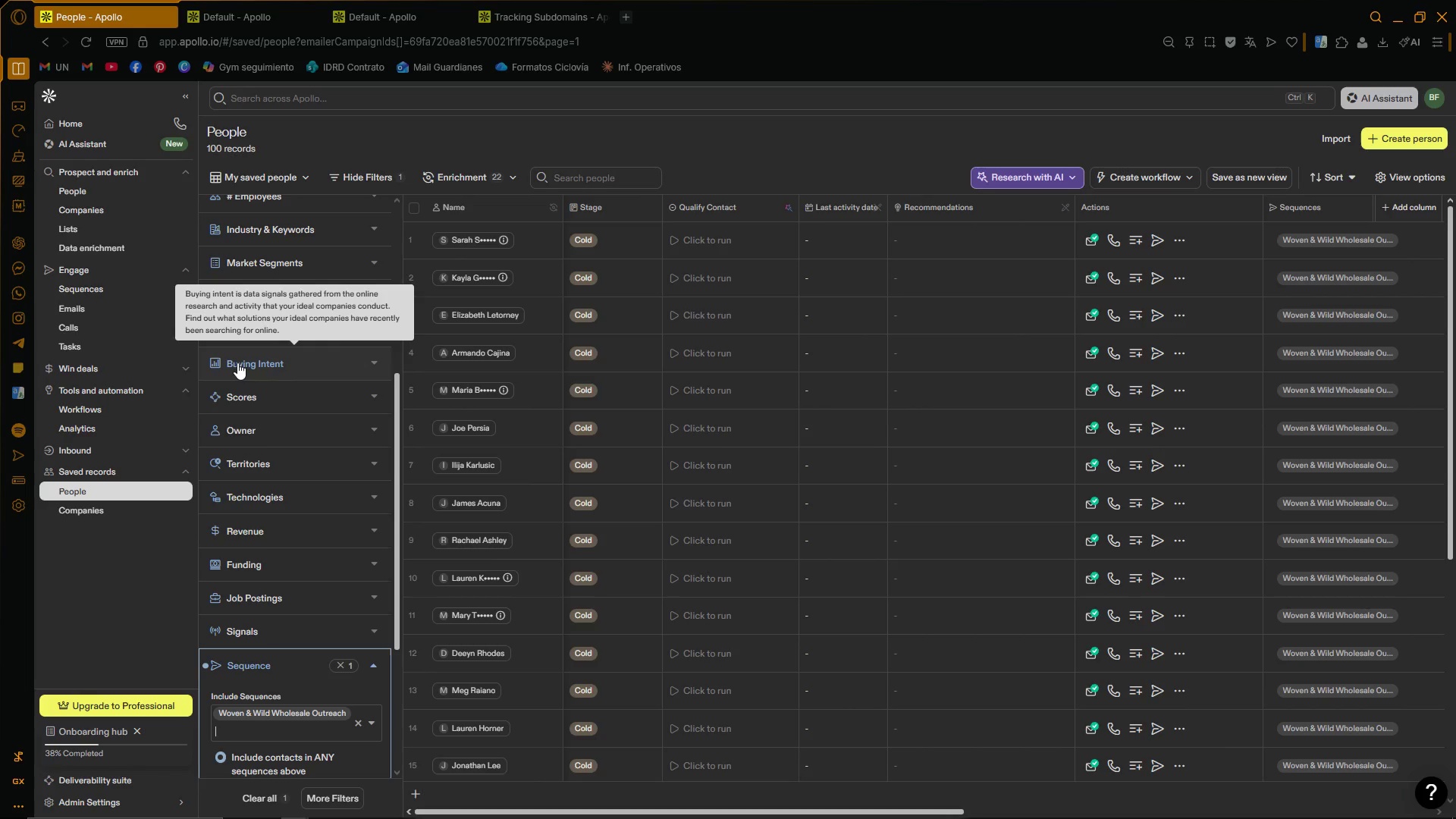 
scroll: coordinate [158, 361], scroll_direction: up, amount: 2.0
 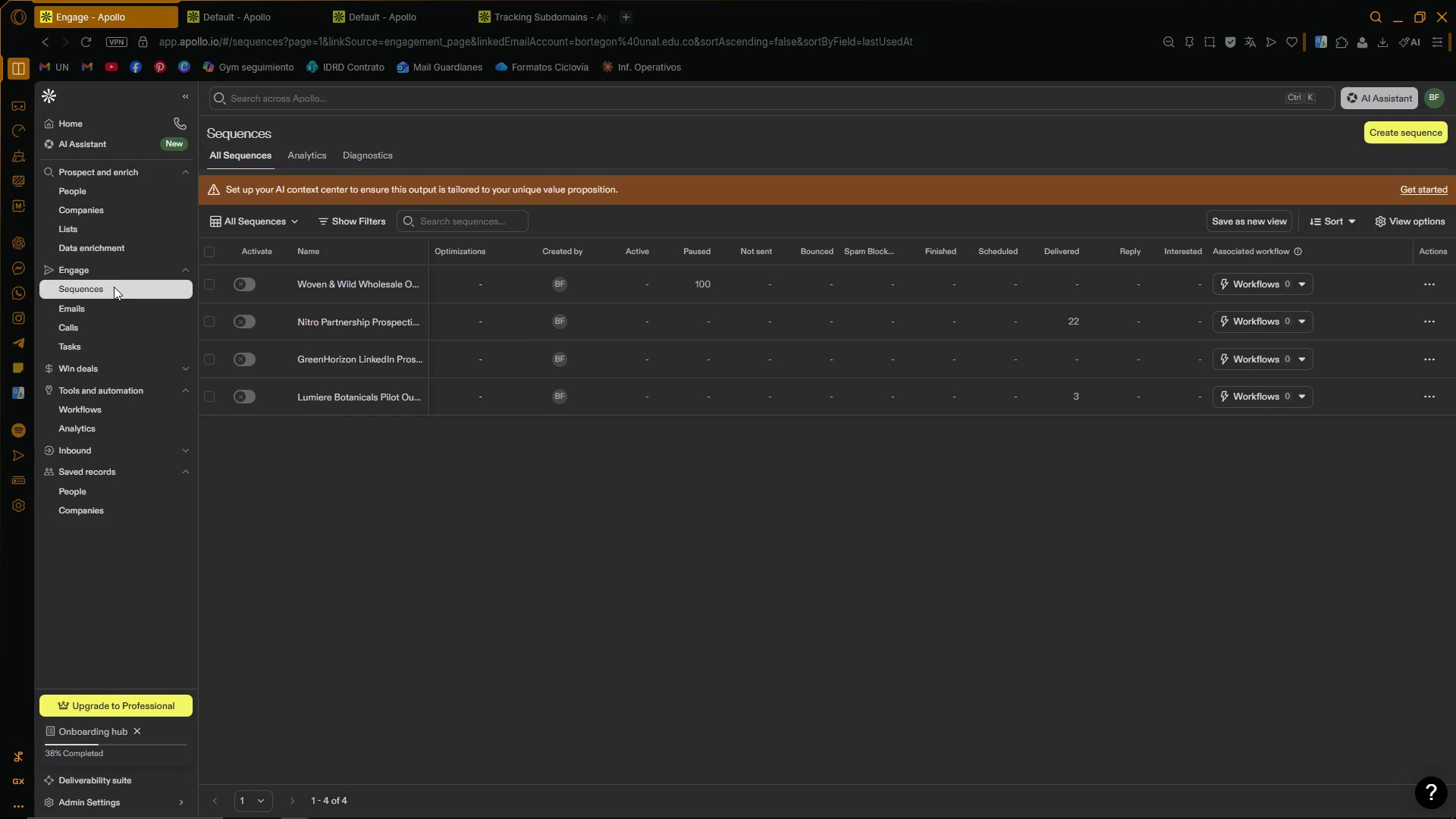 
wait(29.01)
 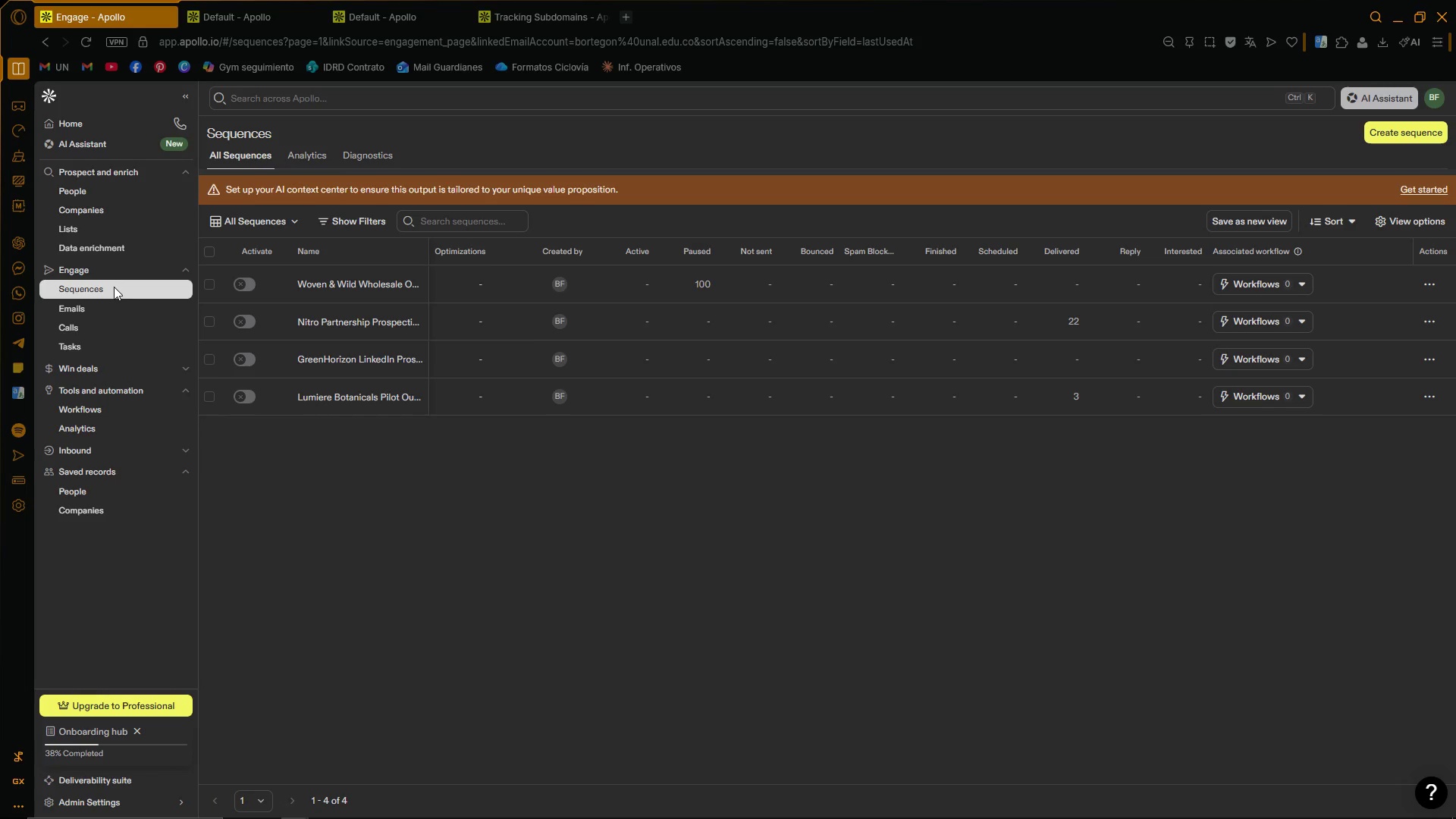 
scroll: coordinate [141, 280], scroll_direction: down, amount: 3.0
 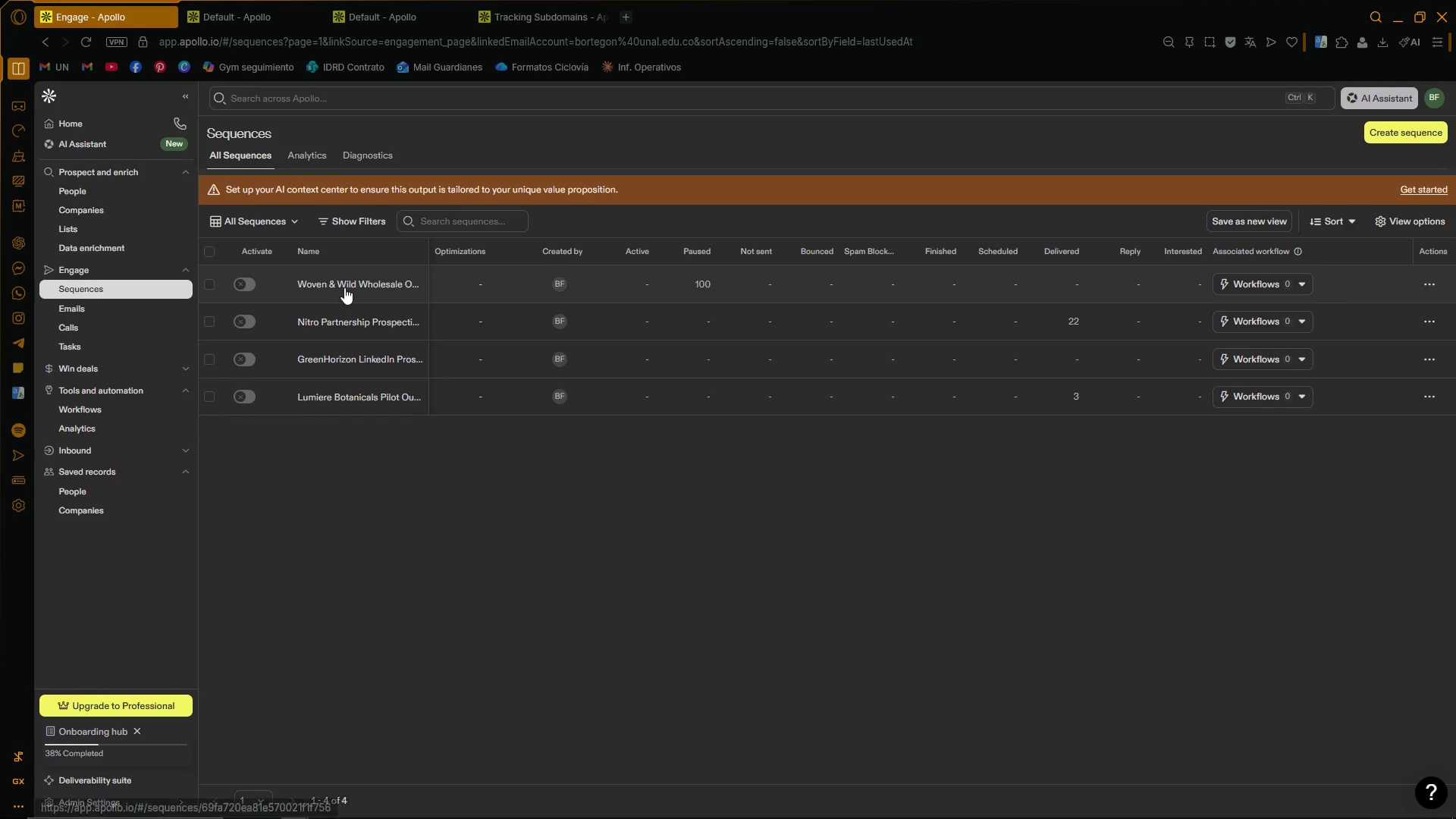 
left_click([344, 285])
 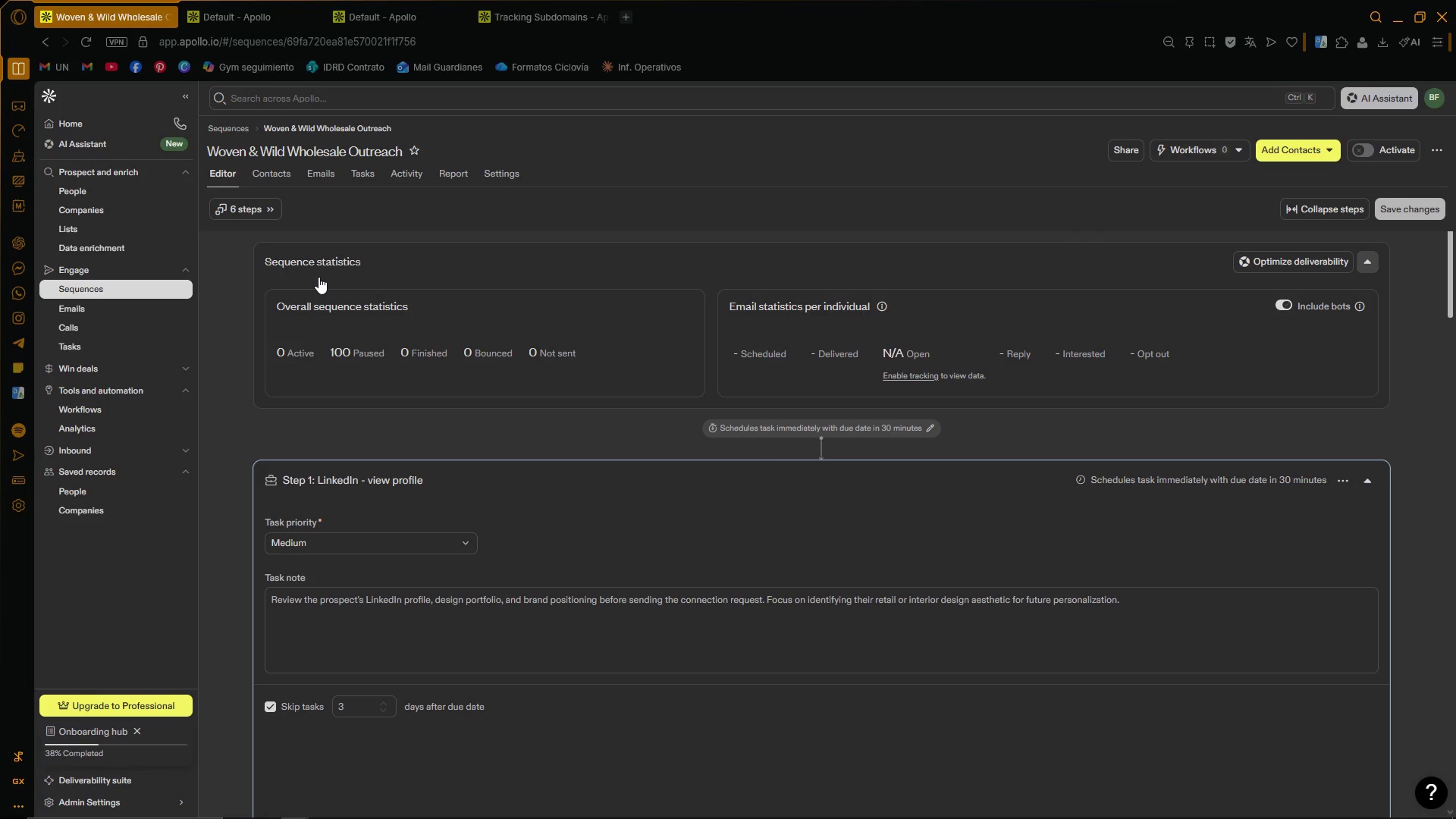 
wait(10.25)
 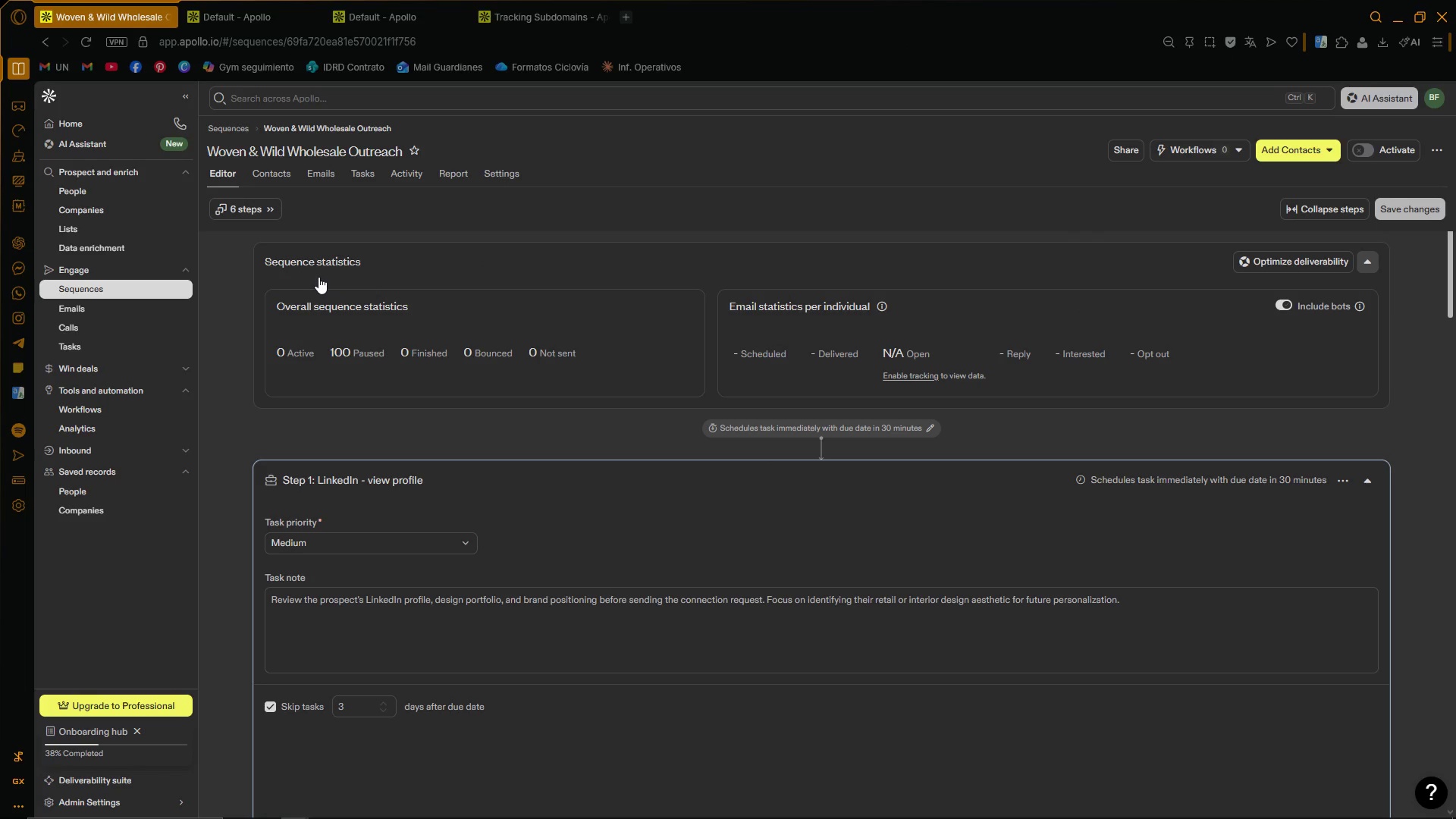 
scroll: coordinate [715, 472], scroll_direction: down, amount: 17.0
 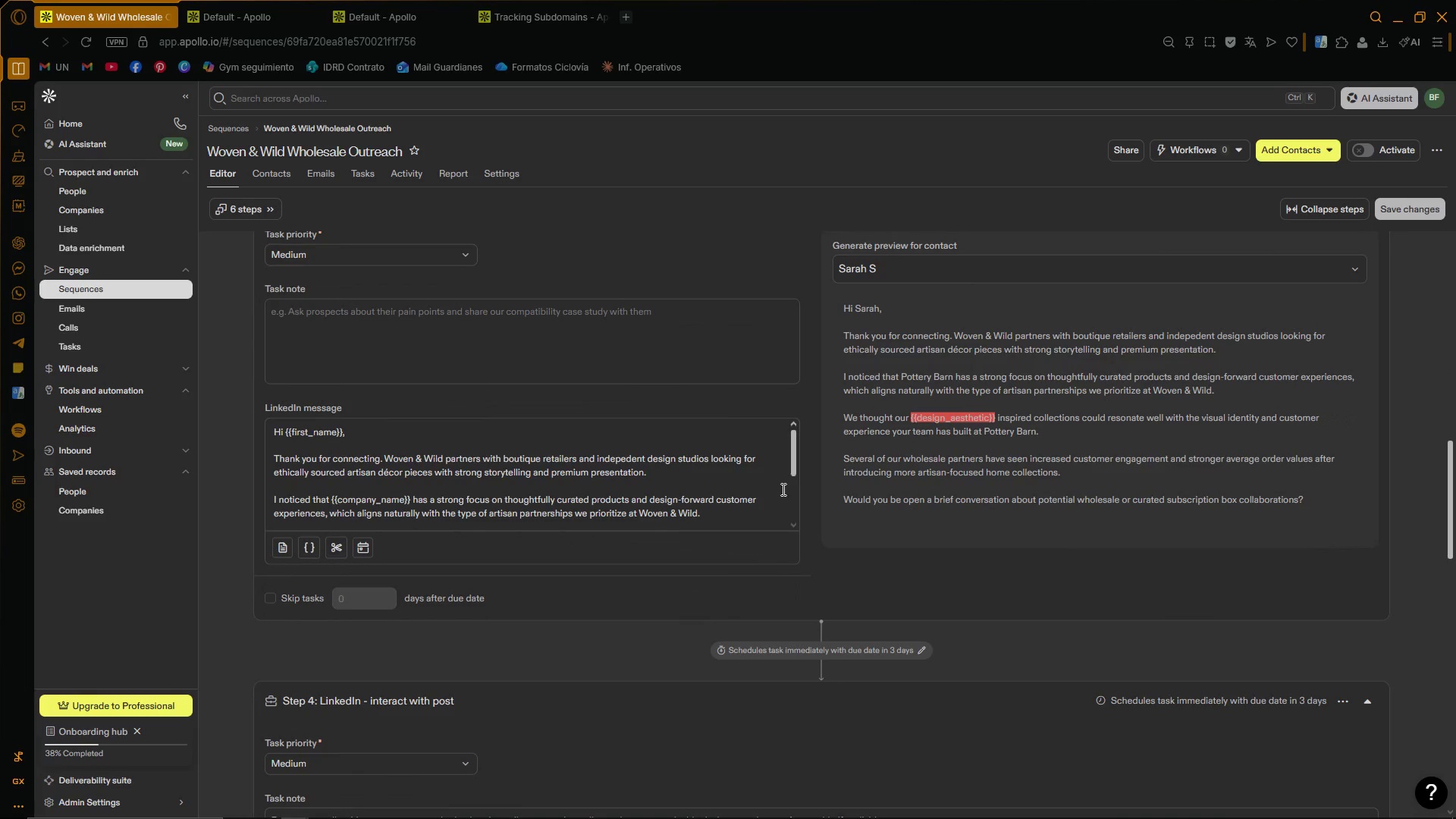 
scroll: coordinate [786, 491], scroll_direction: up, amount: 1.0
 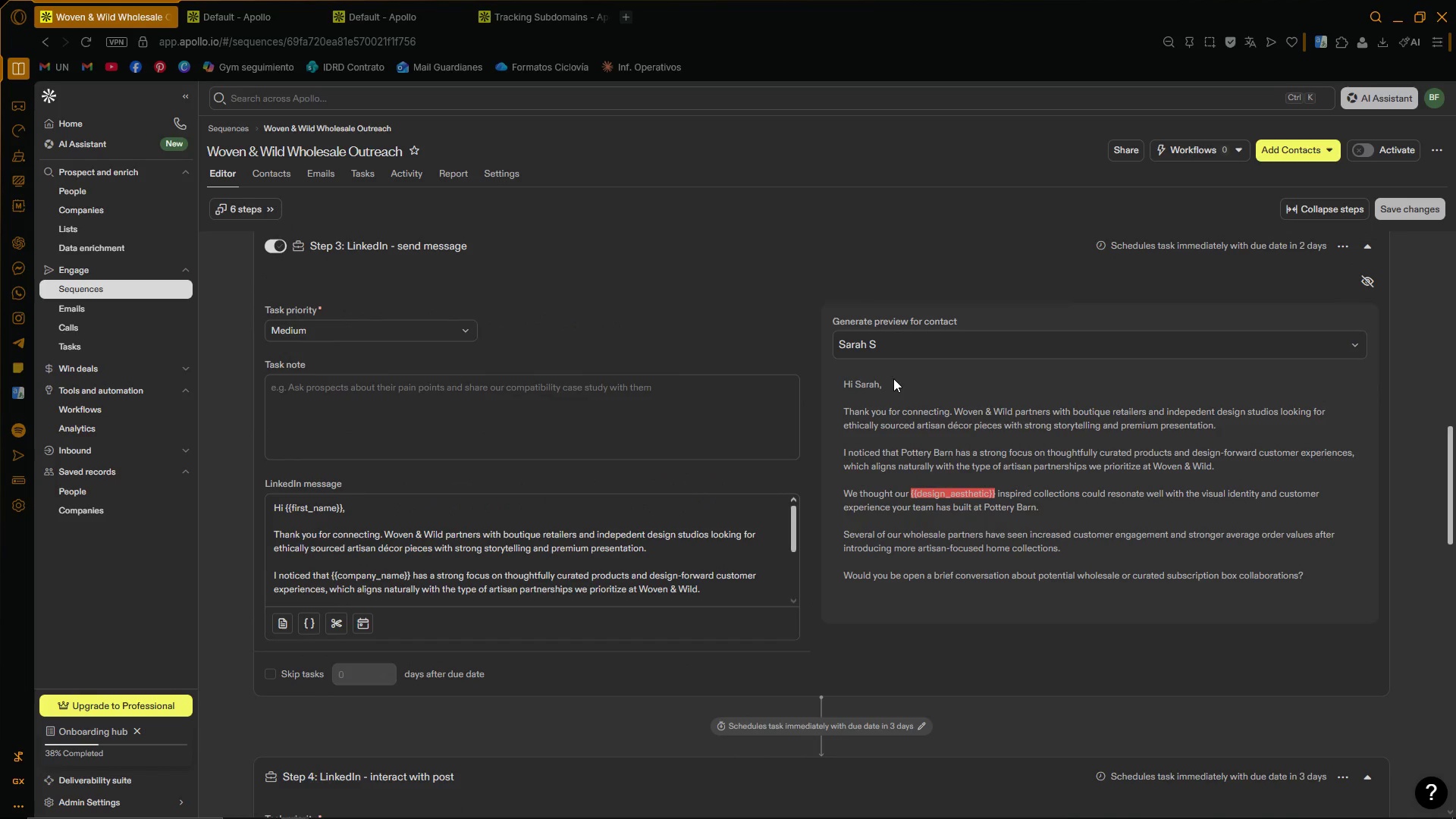 
left_click_drag(start_coordinate=[897, 362], to_coordinate=[792, 188])
 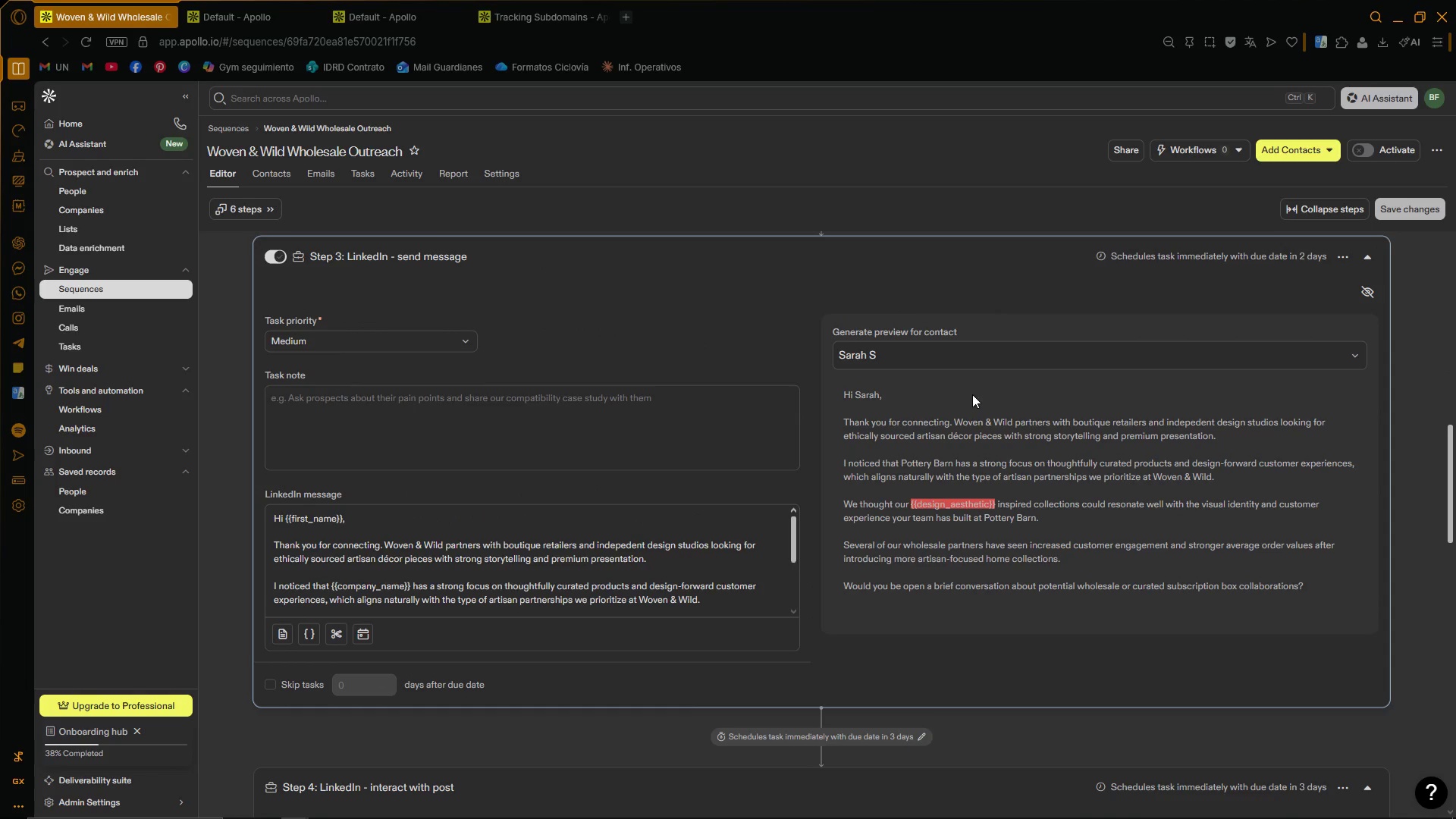 
double_click([989, 355])
 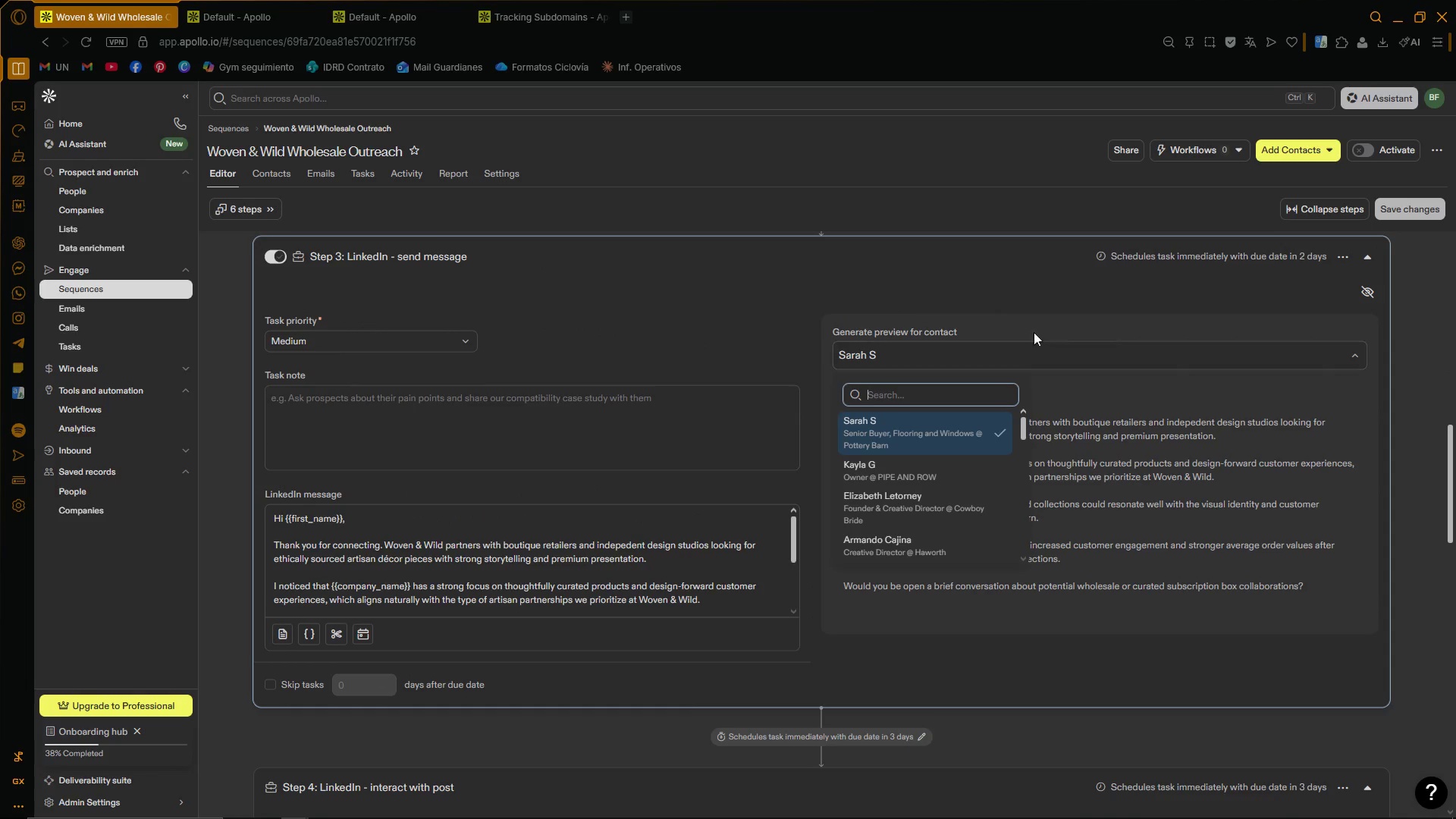 
scroll: coordinate [949, 425], scroll_direction: up, amount: 3.0
 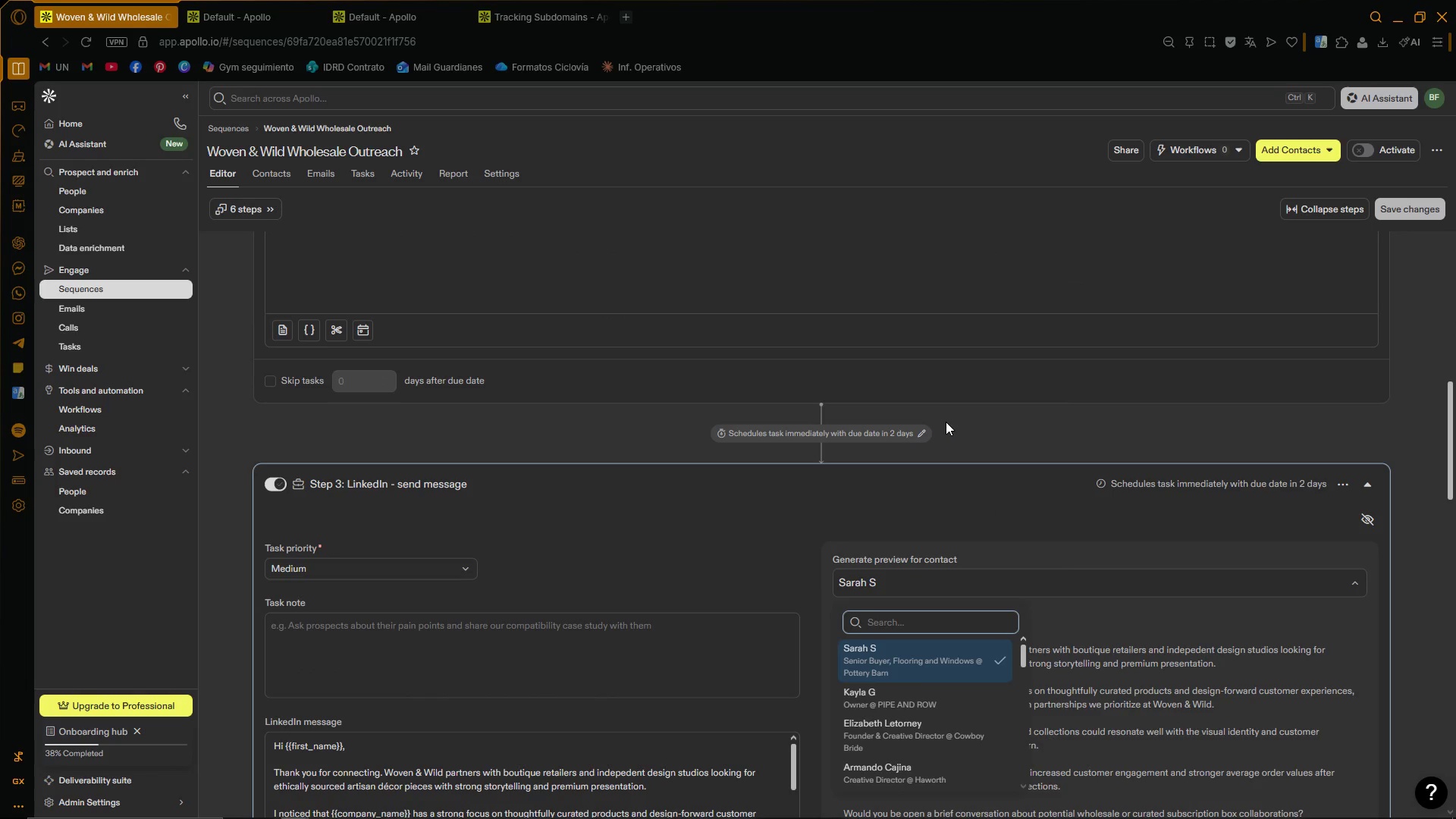 
type(xa)
 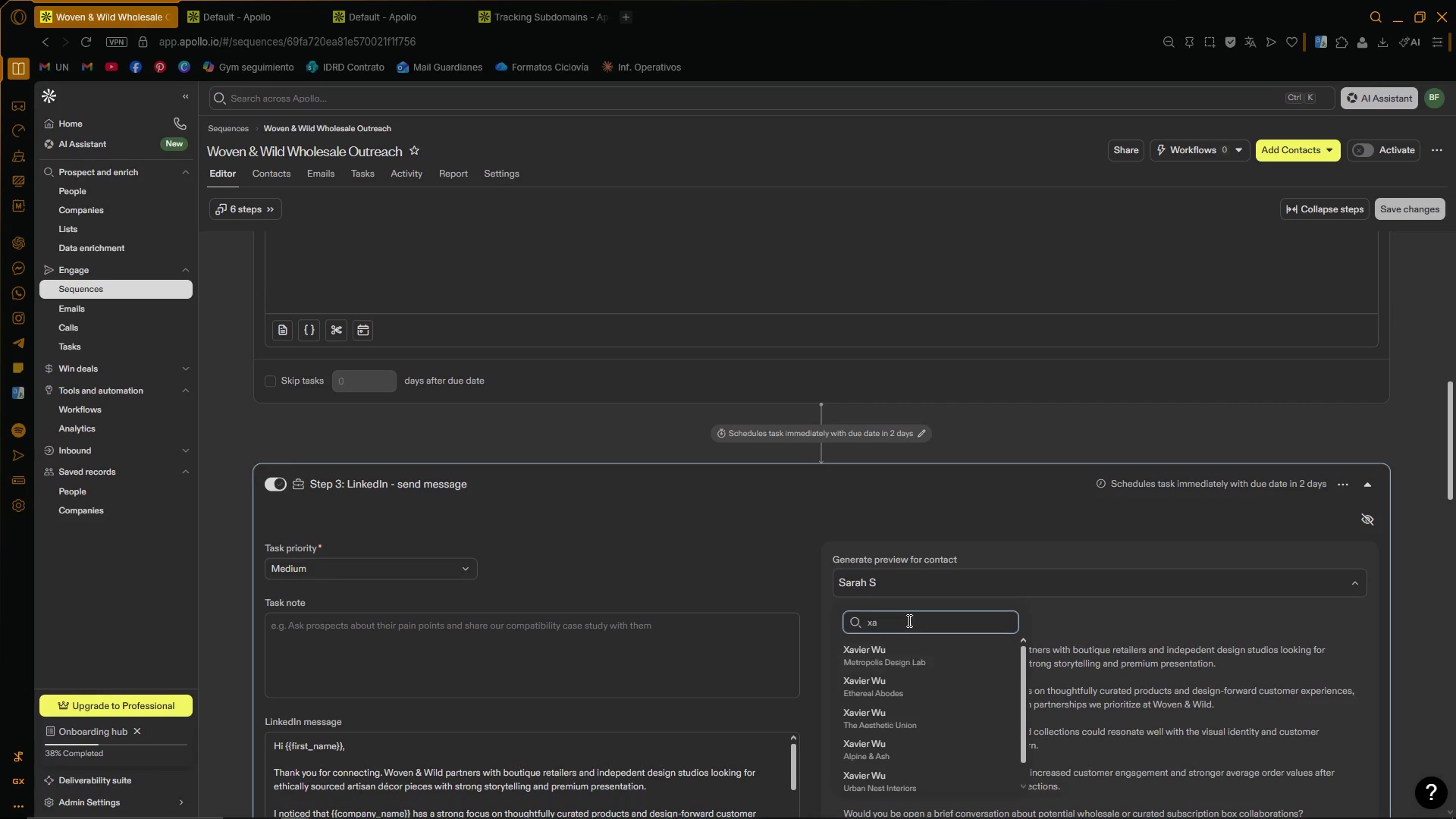 
left_click([896, 654])
 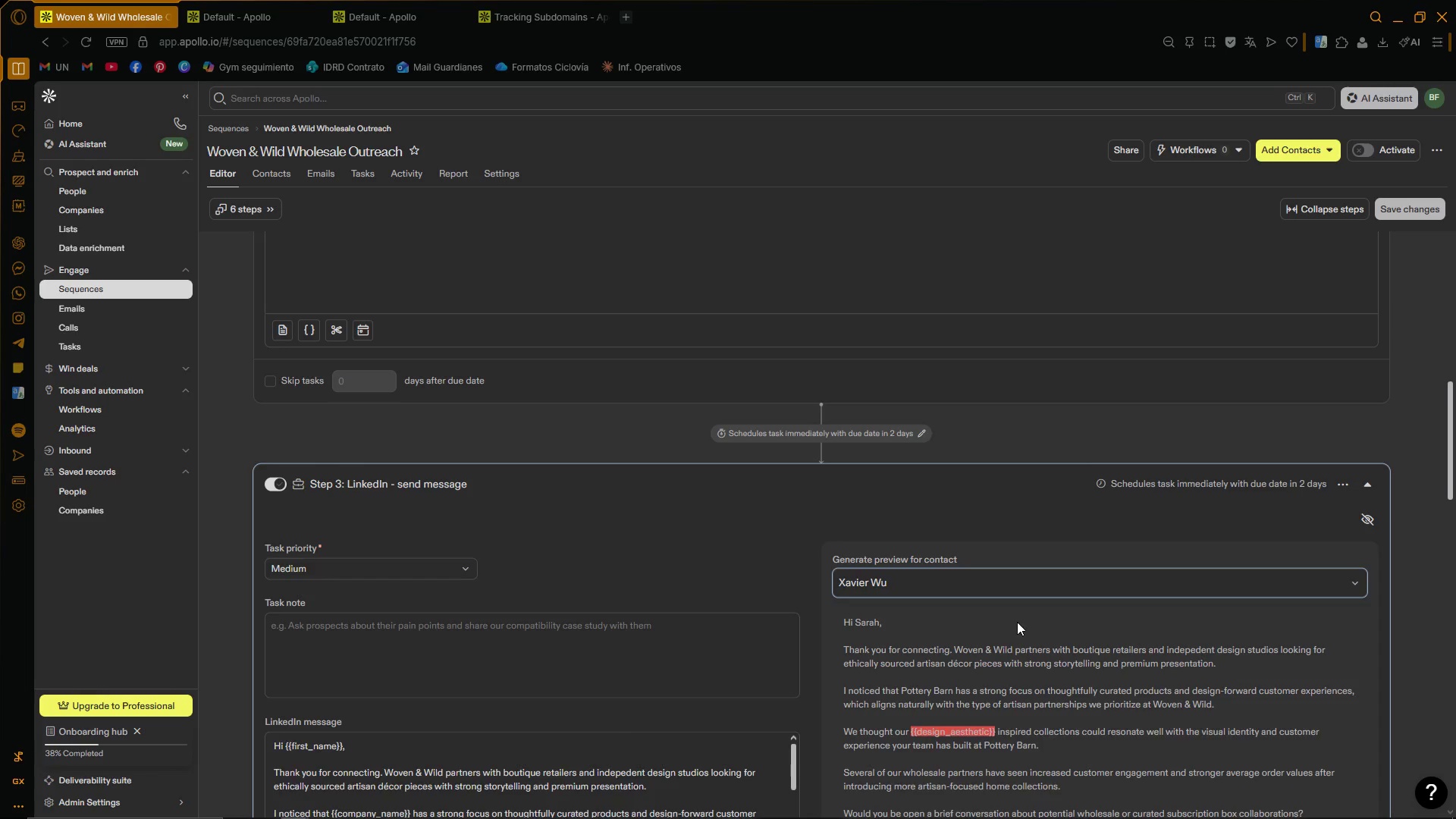 
scroll: coordinate [1292, 508], scroll_direction: down, amount: 16.0
 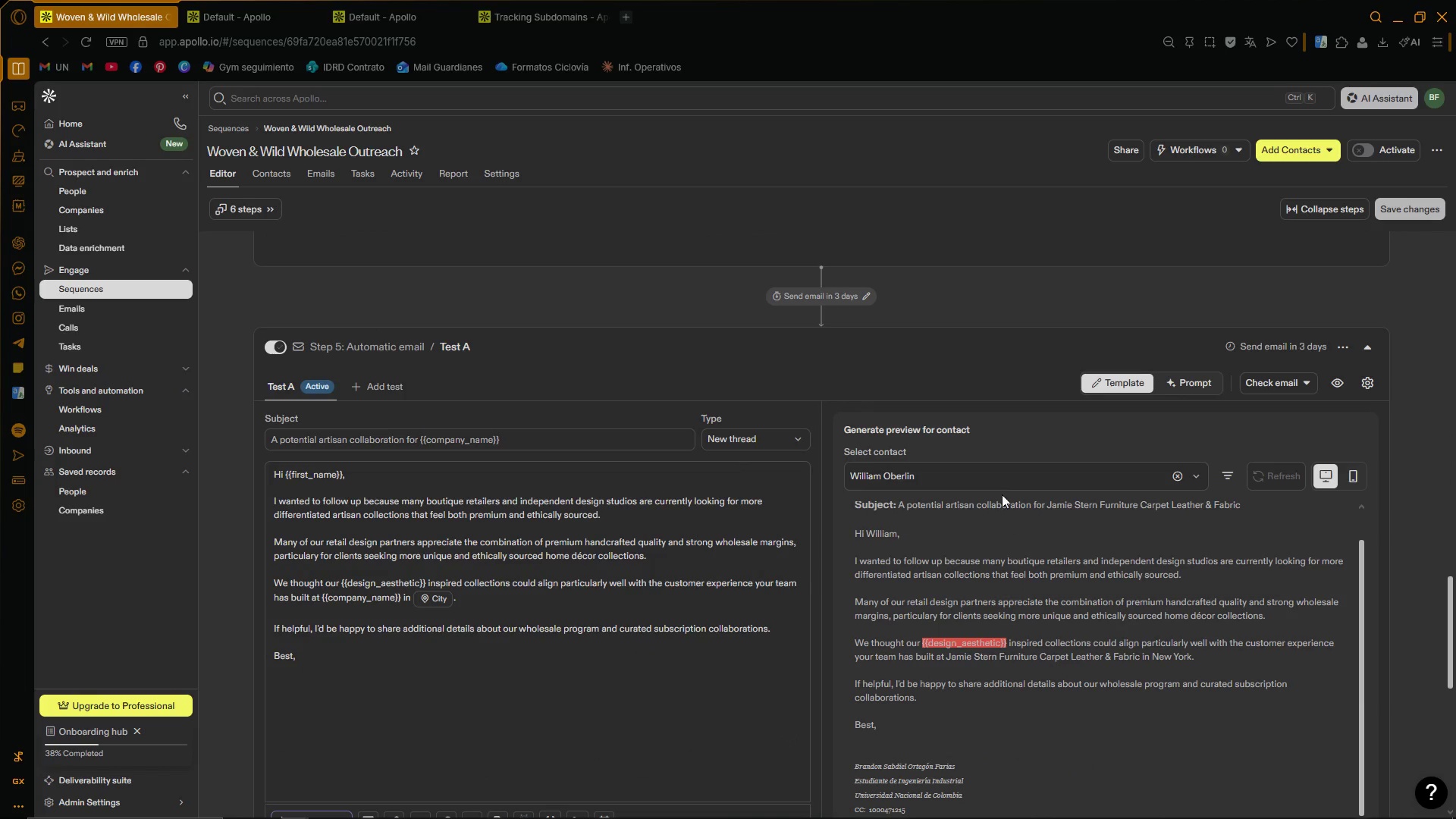 
left_click([1000, 474])
 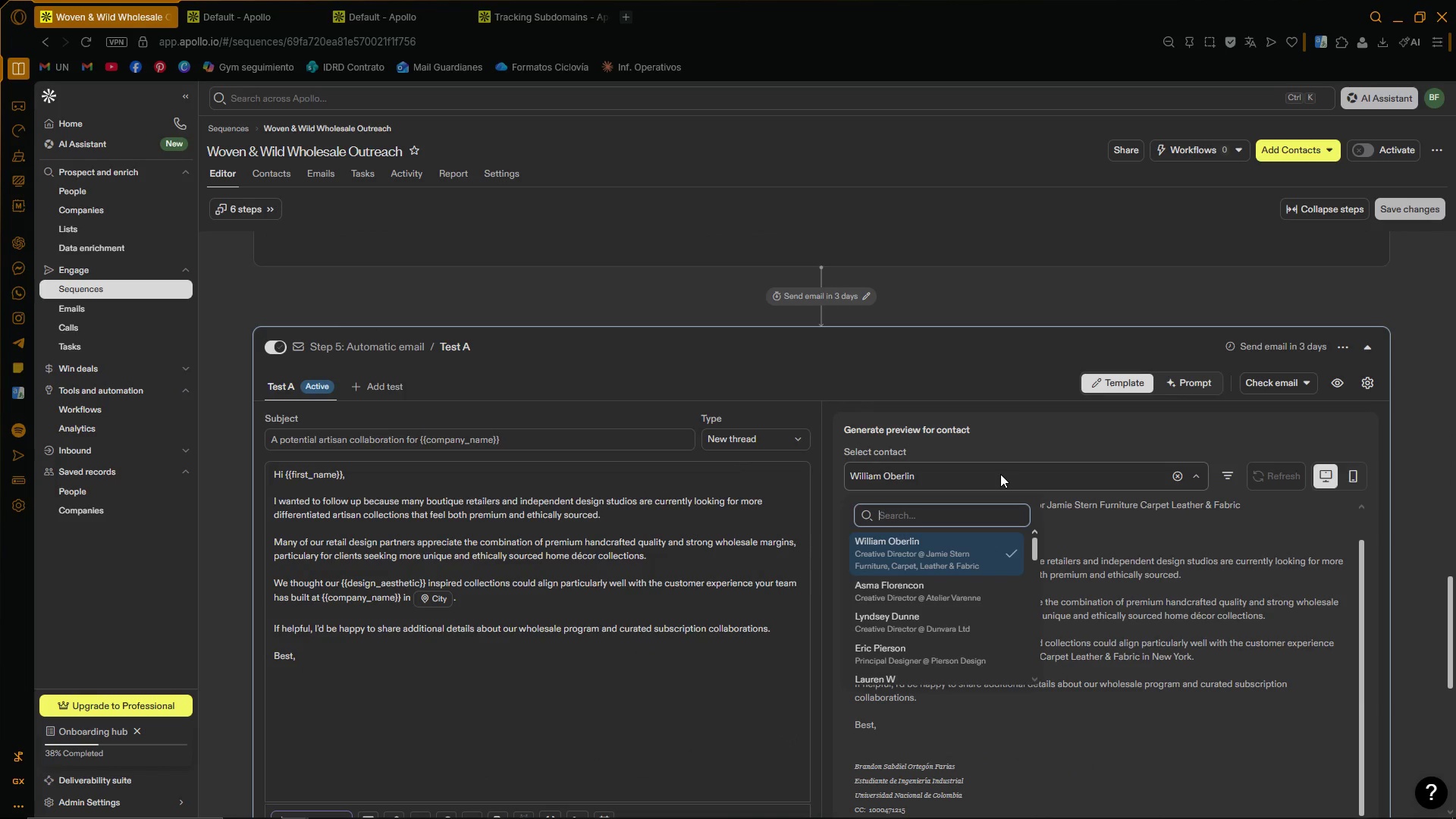 
type(xav)
 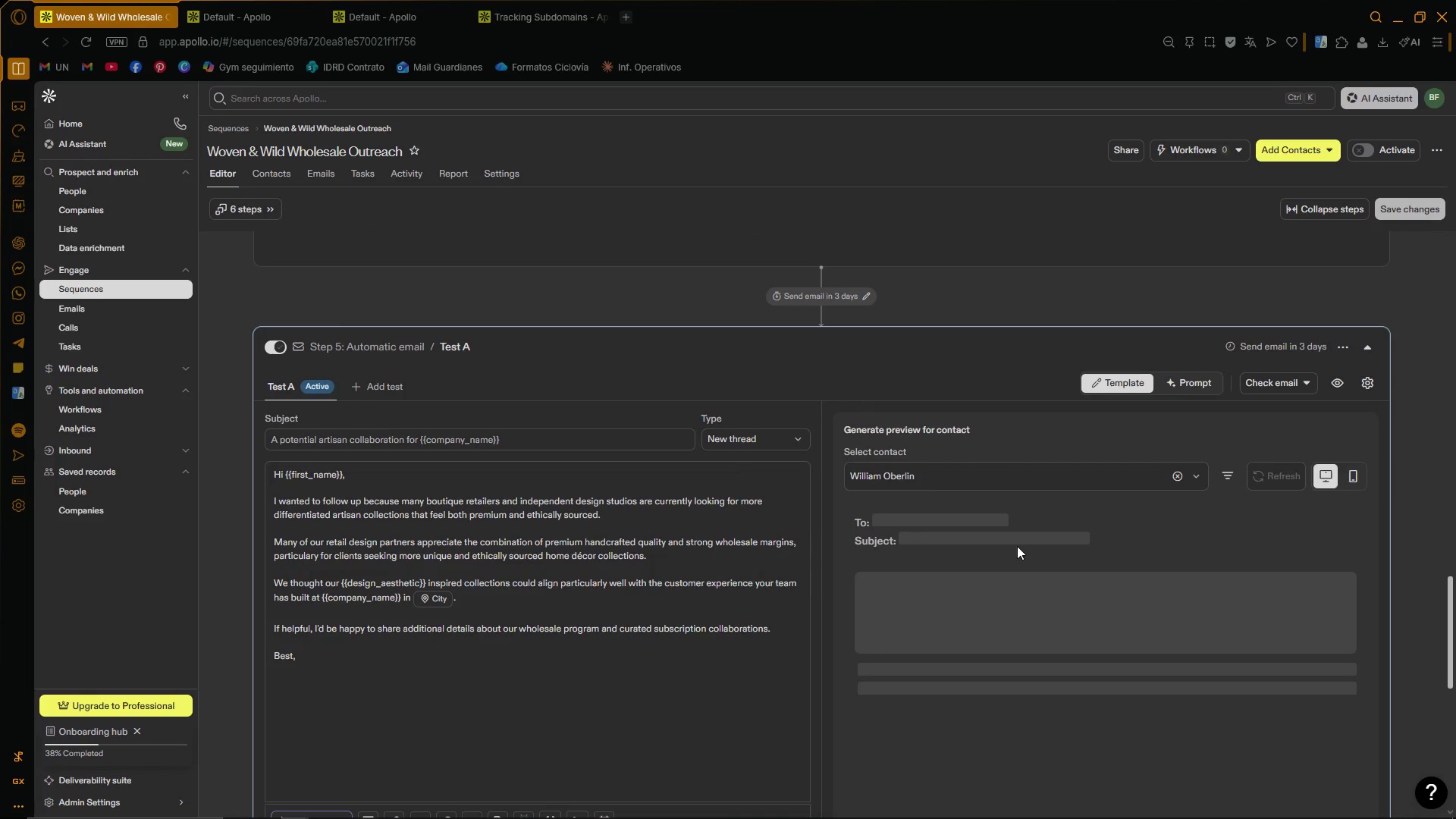 
left_click([1413, 509])
 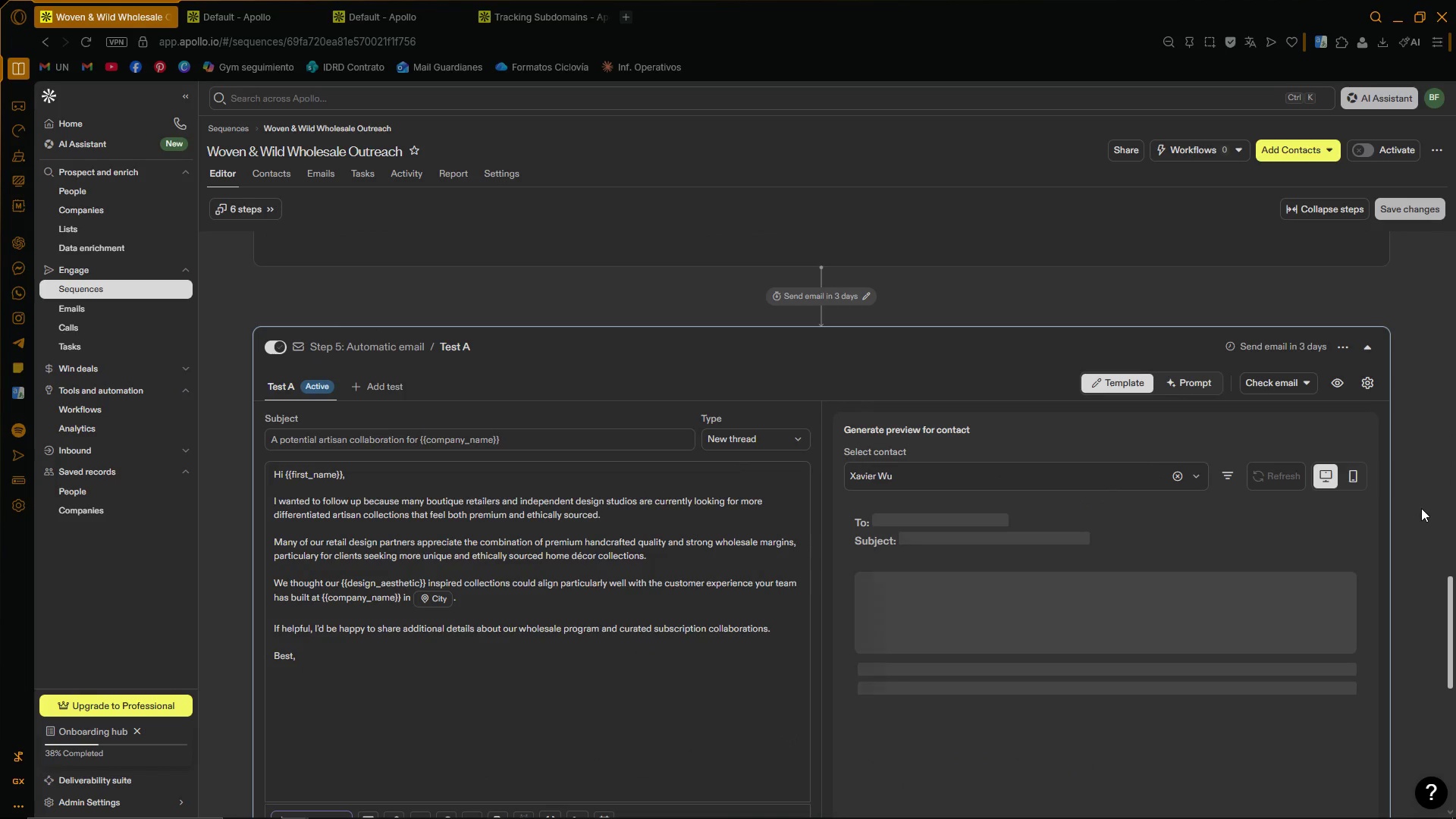 
scroll: coordinate [1421, 513], scroll_direction: down, amount: 10.0
 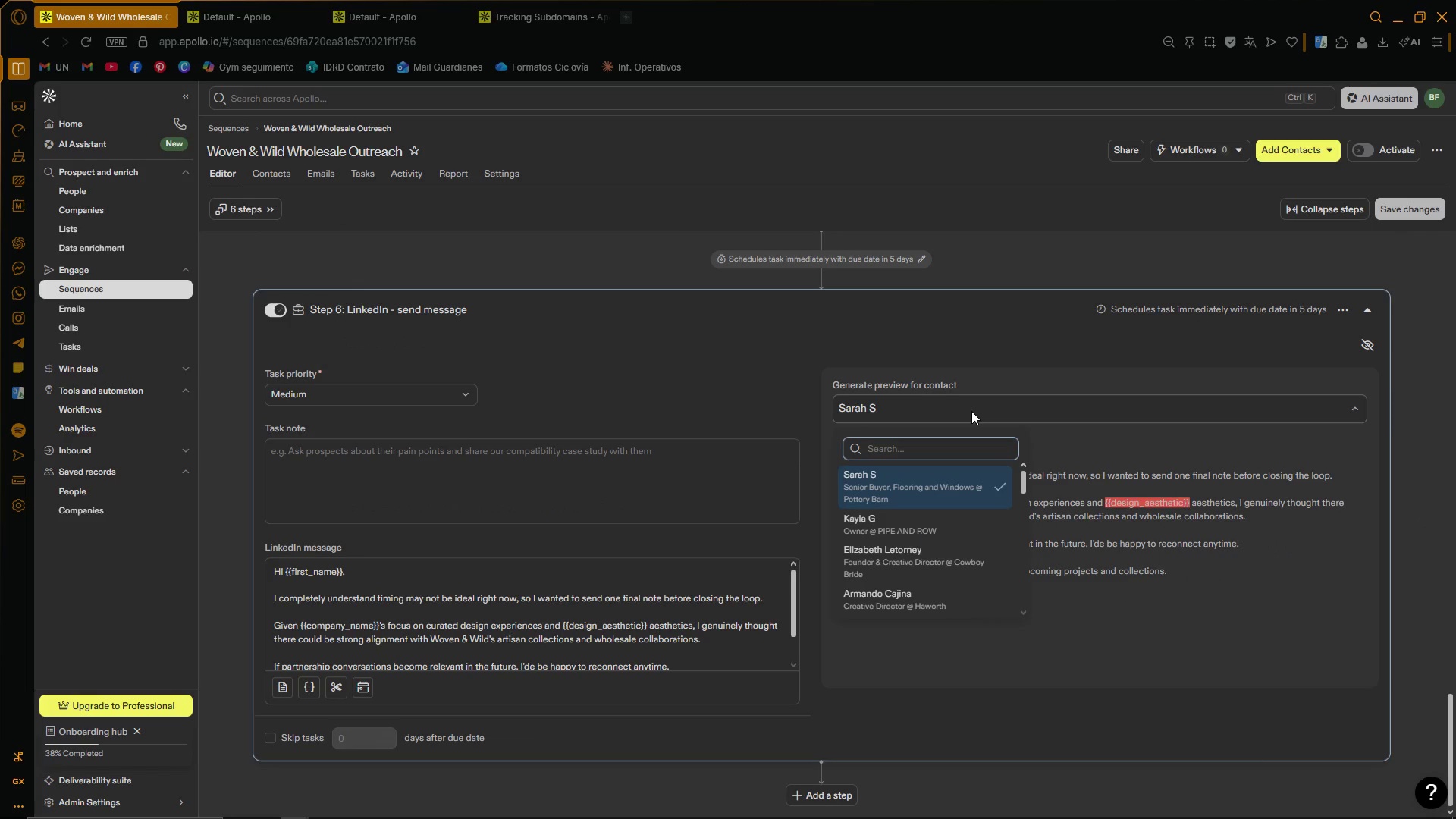 
type(xav)
 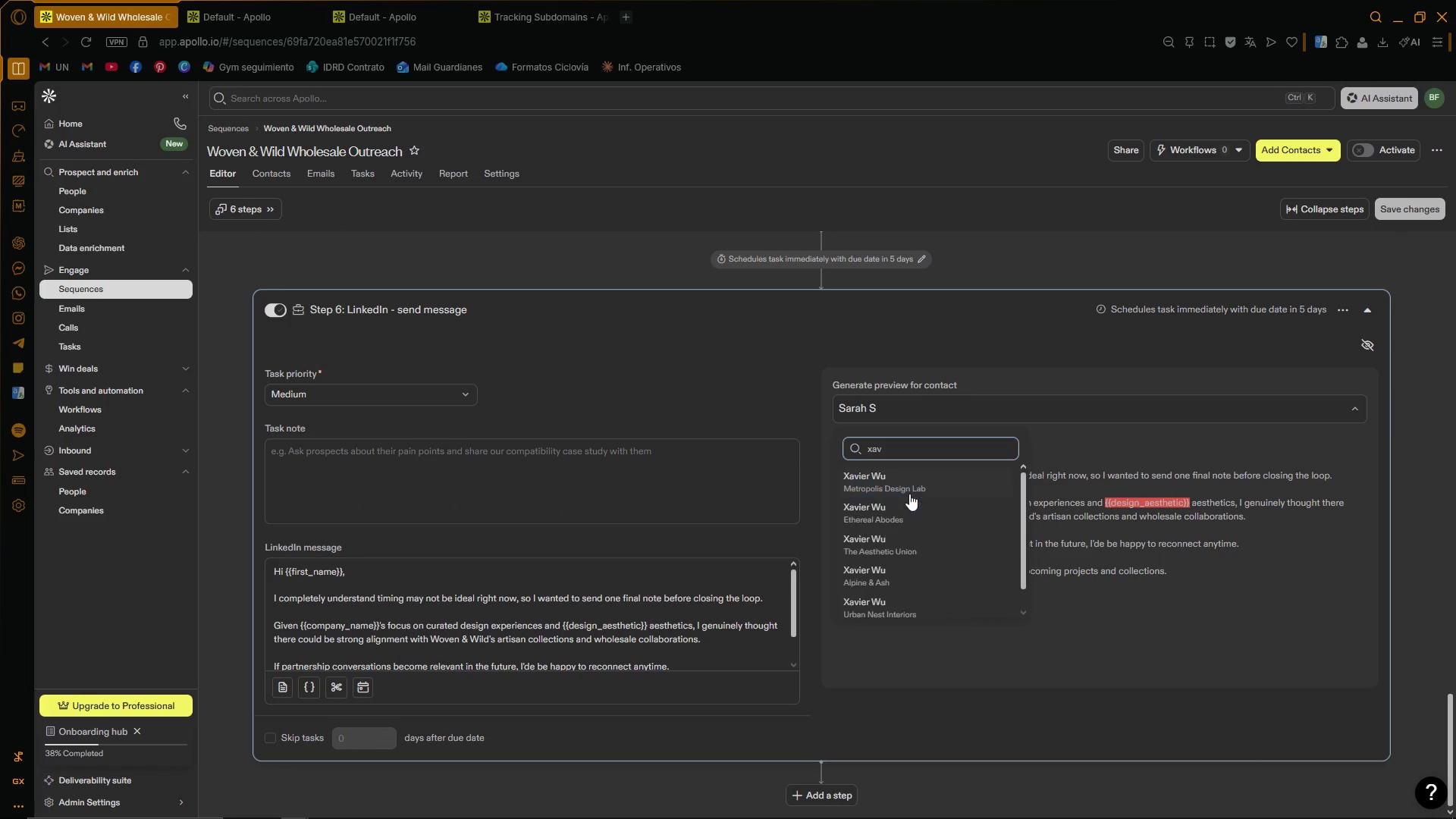 
left_click([915, 477])
 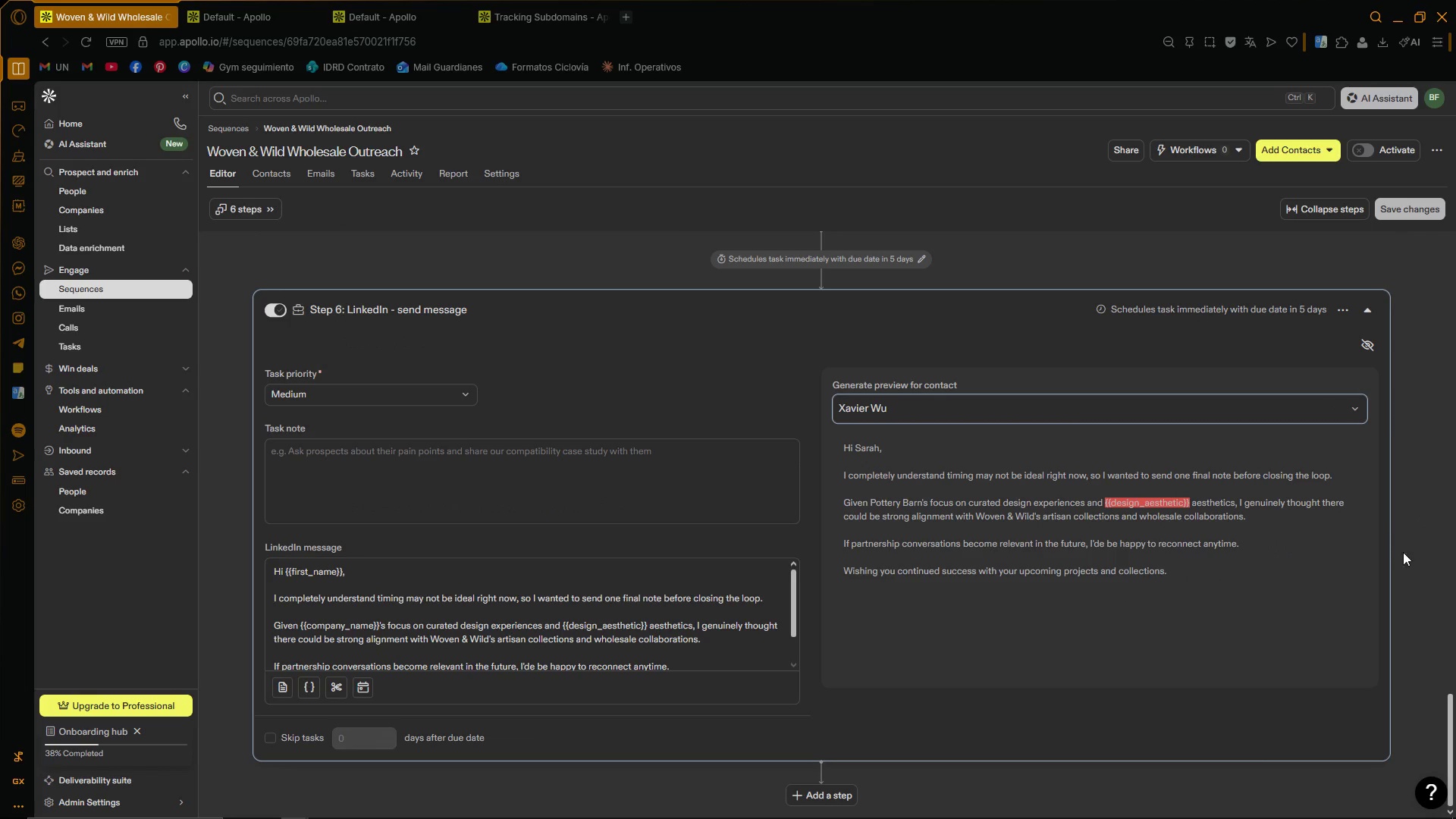 
scroll: coordinate [1421, 630], scroll_direction: down, amount: 2.0
 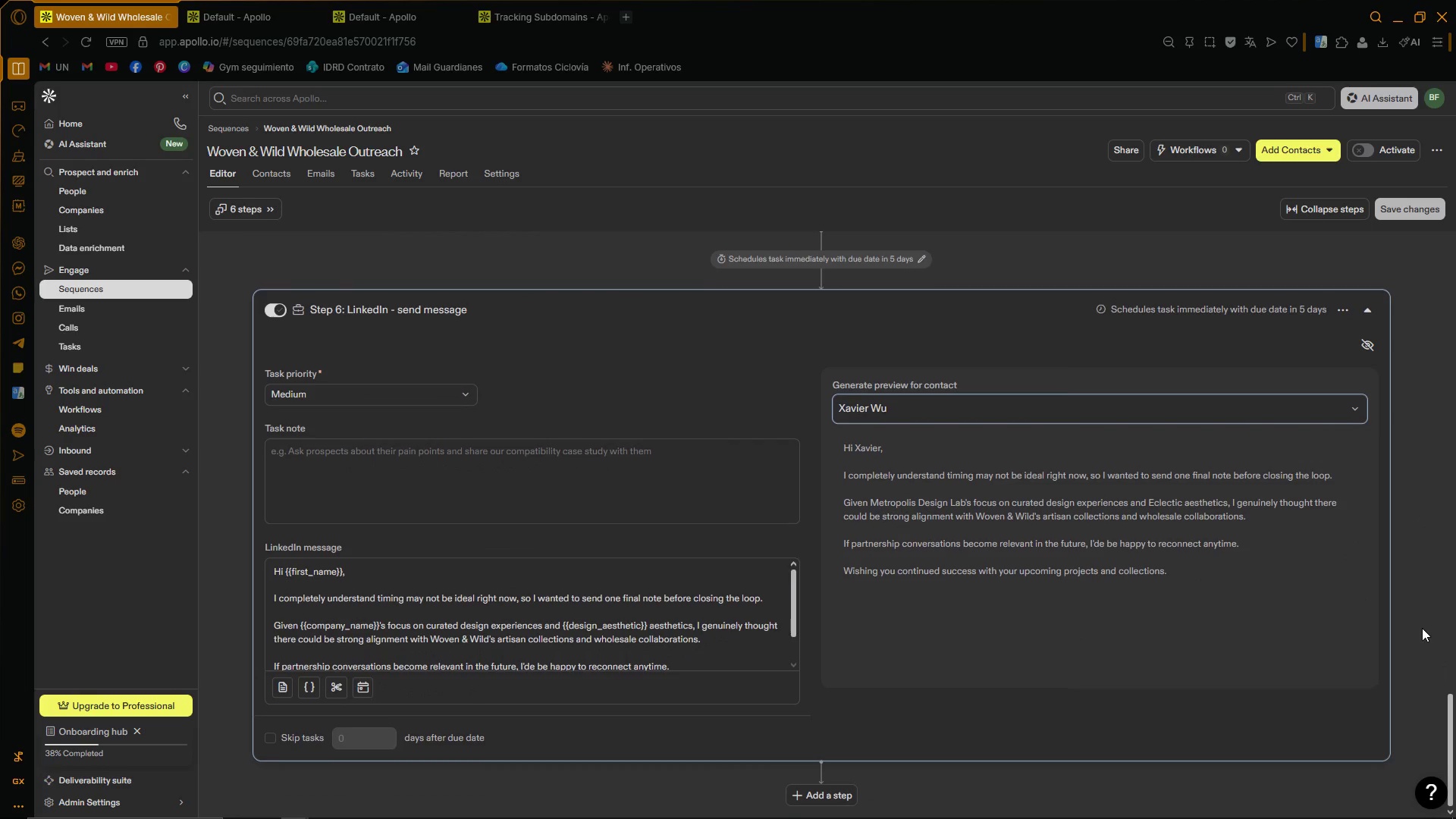 
scroll: coordinate [1455, 585], scroll_direction: up, amount: 39.0
 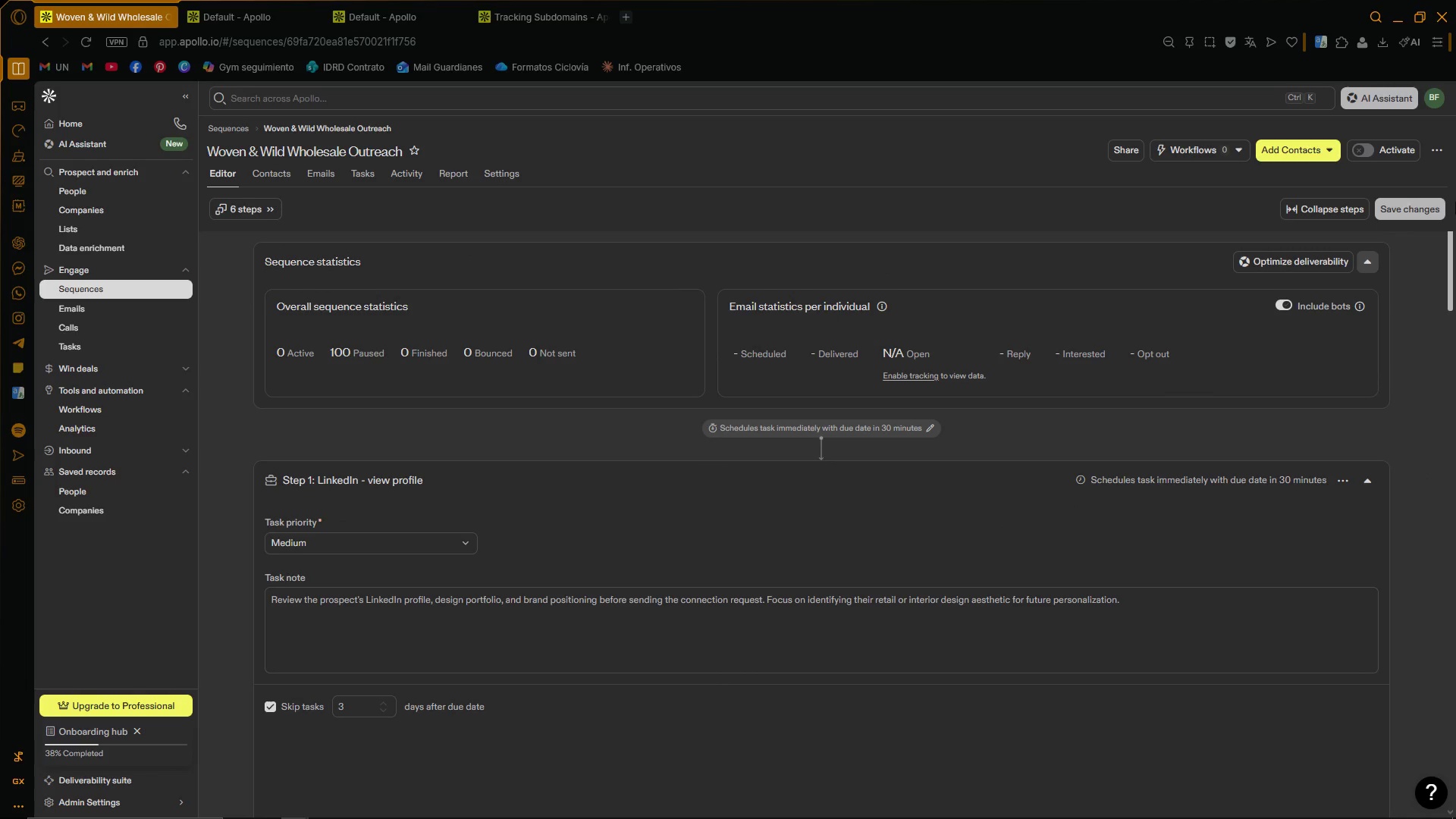 
wait(5.61)
 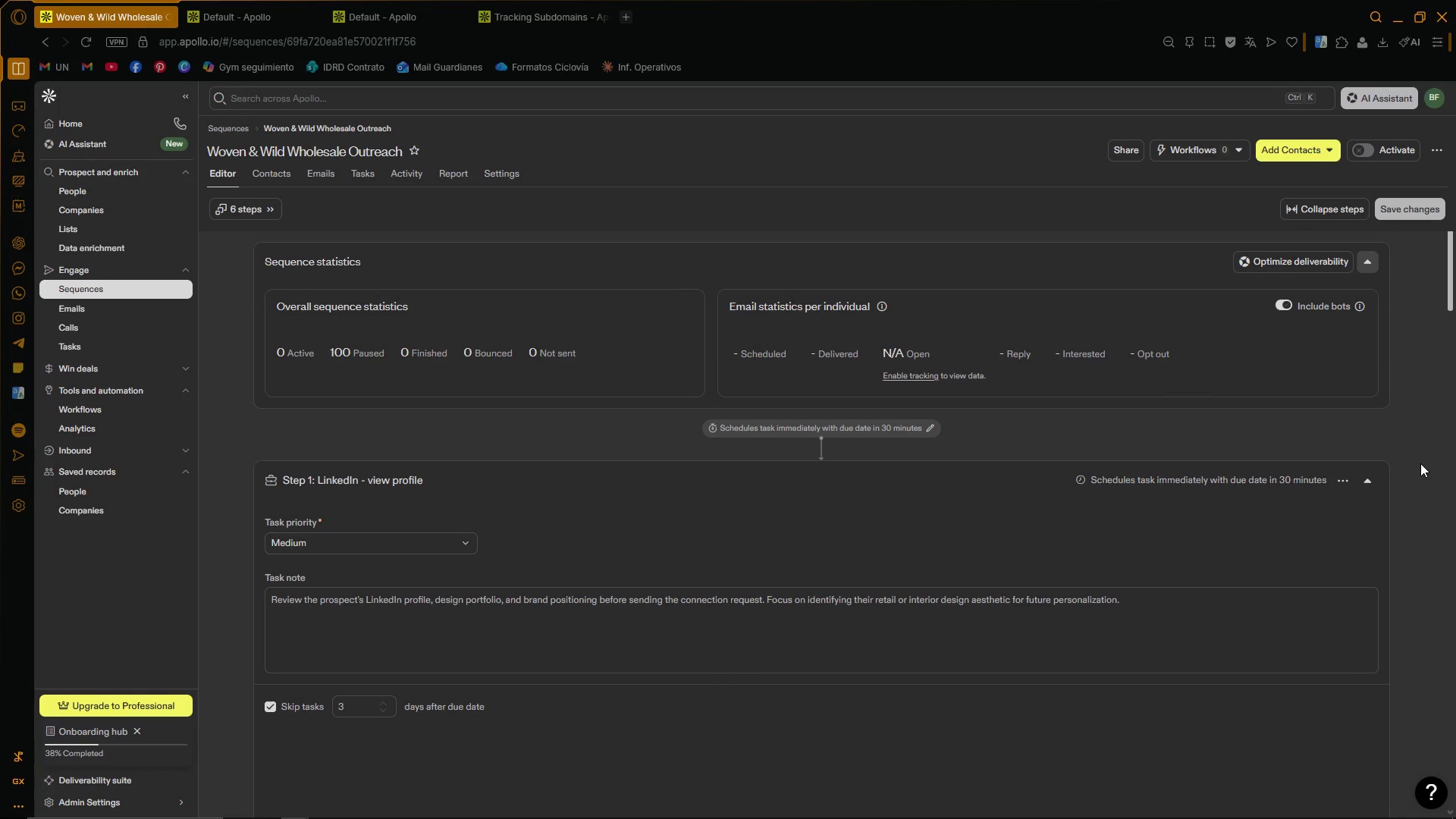 
left_click([1360, 151])
 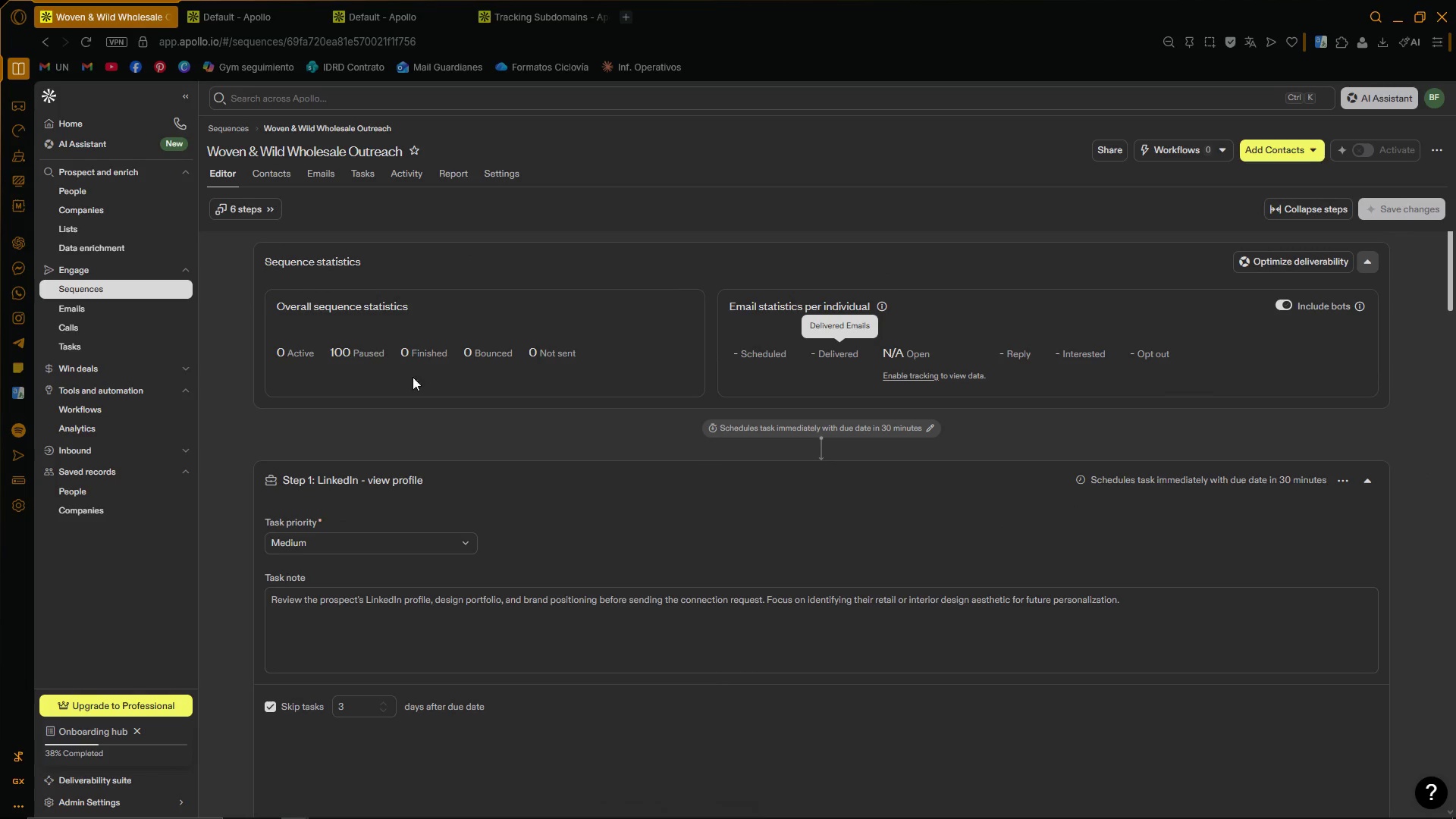 
scroll: coordinate [253, 442], scroll_direction: down, amount: 6.0
 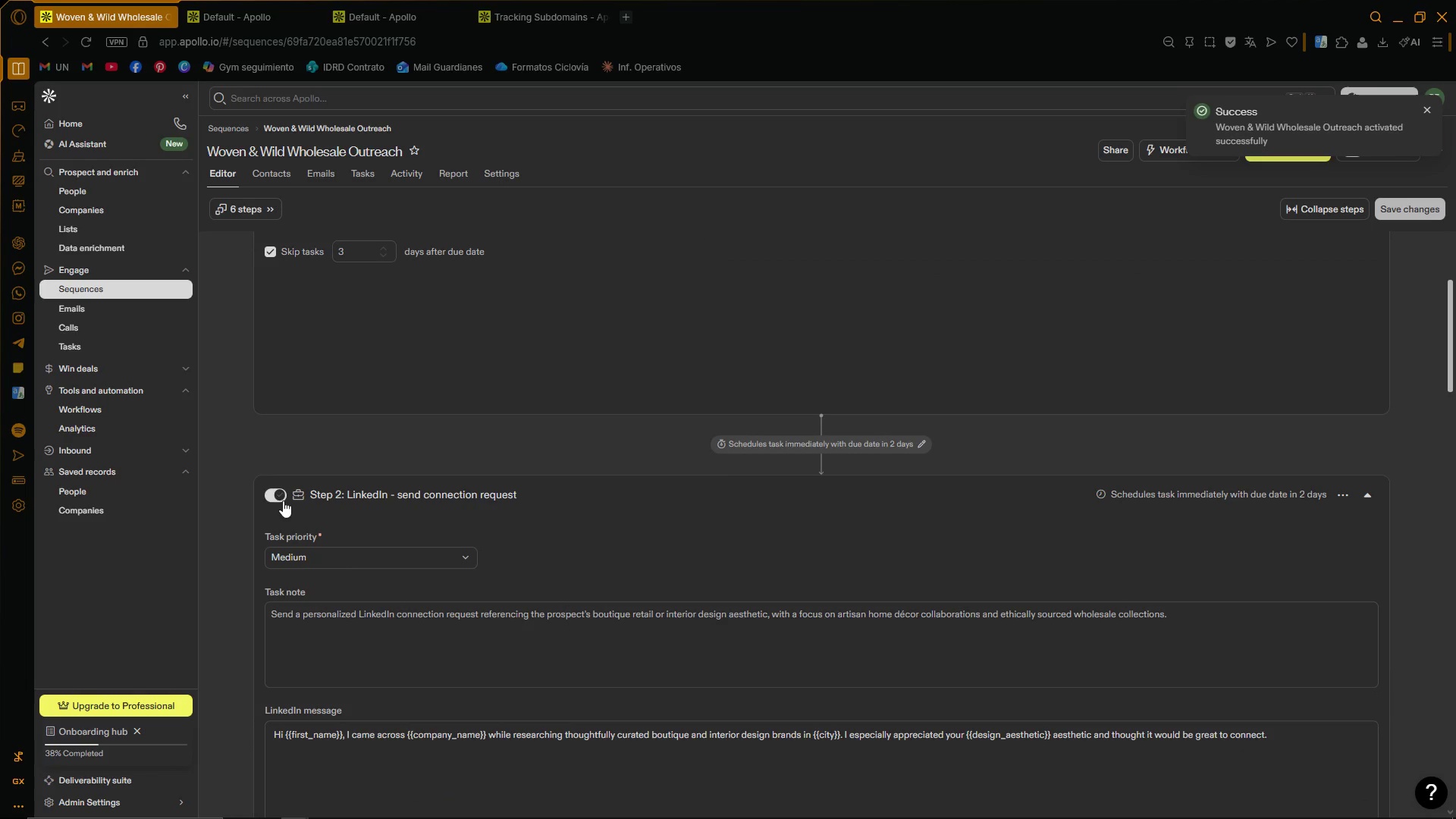 
scroll: coordinate [246, 391], scroll_direction: up, amount: 17.0
 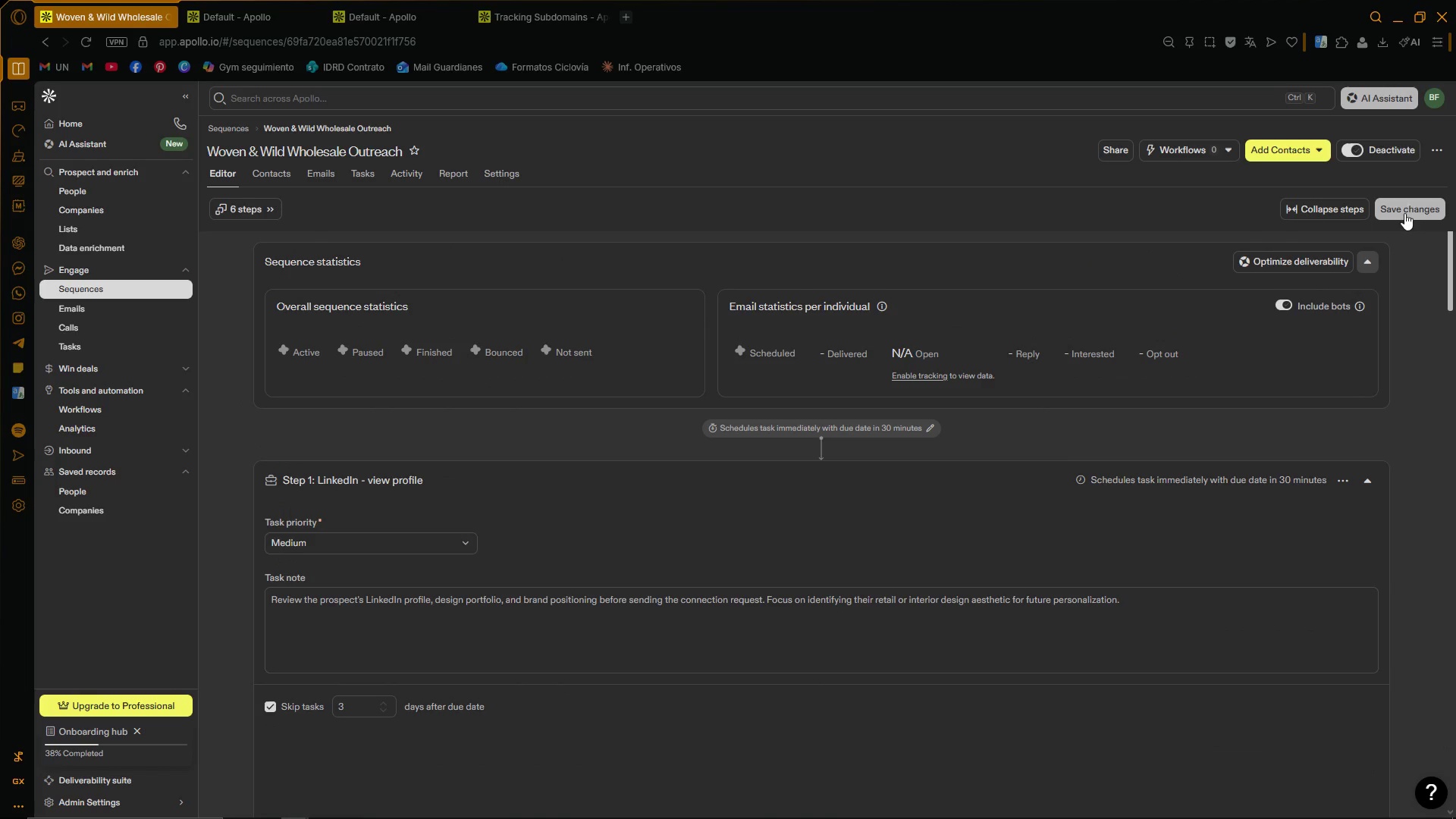 
left_click([1414, 199])
 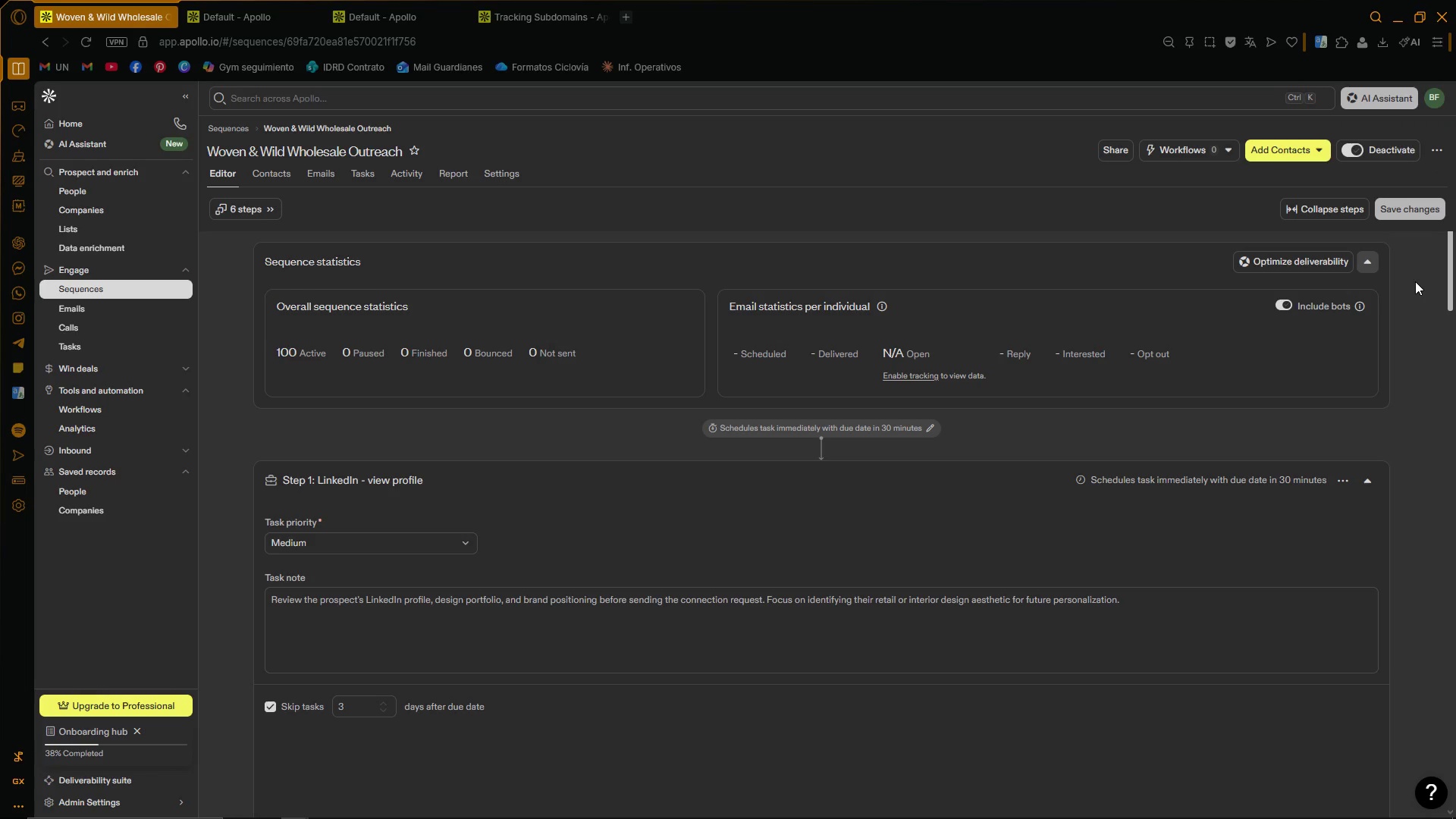 
wait(29.05)
 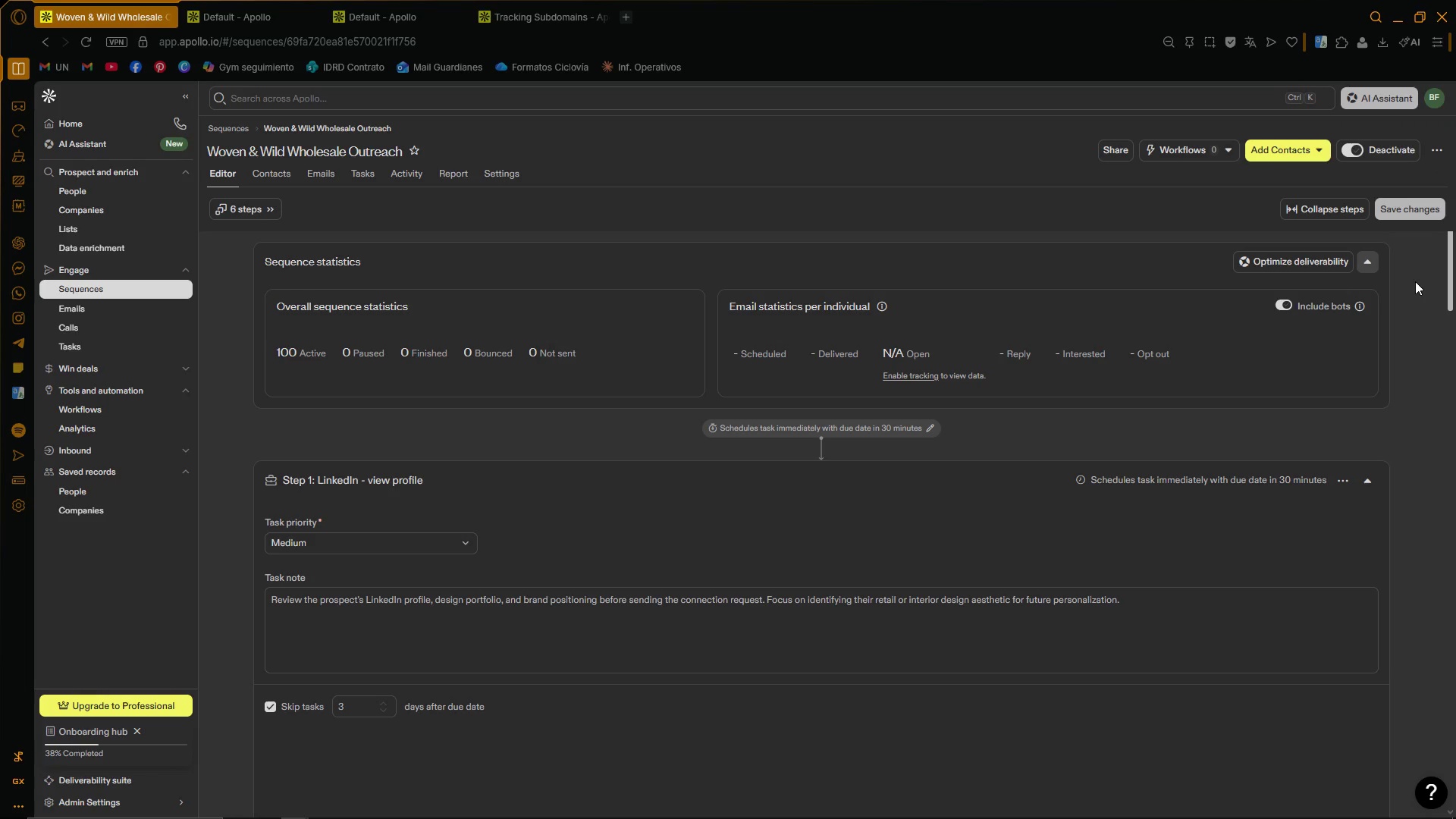 
scroll: coordinate [560, 438], scroll_direction: down, amount: 1.0
 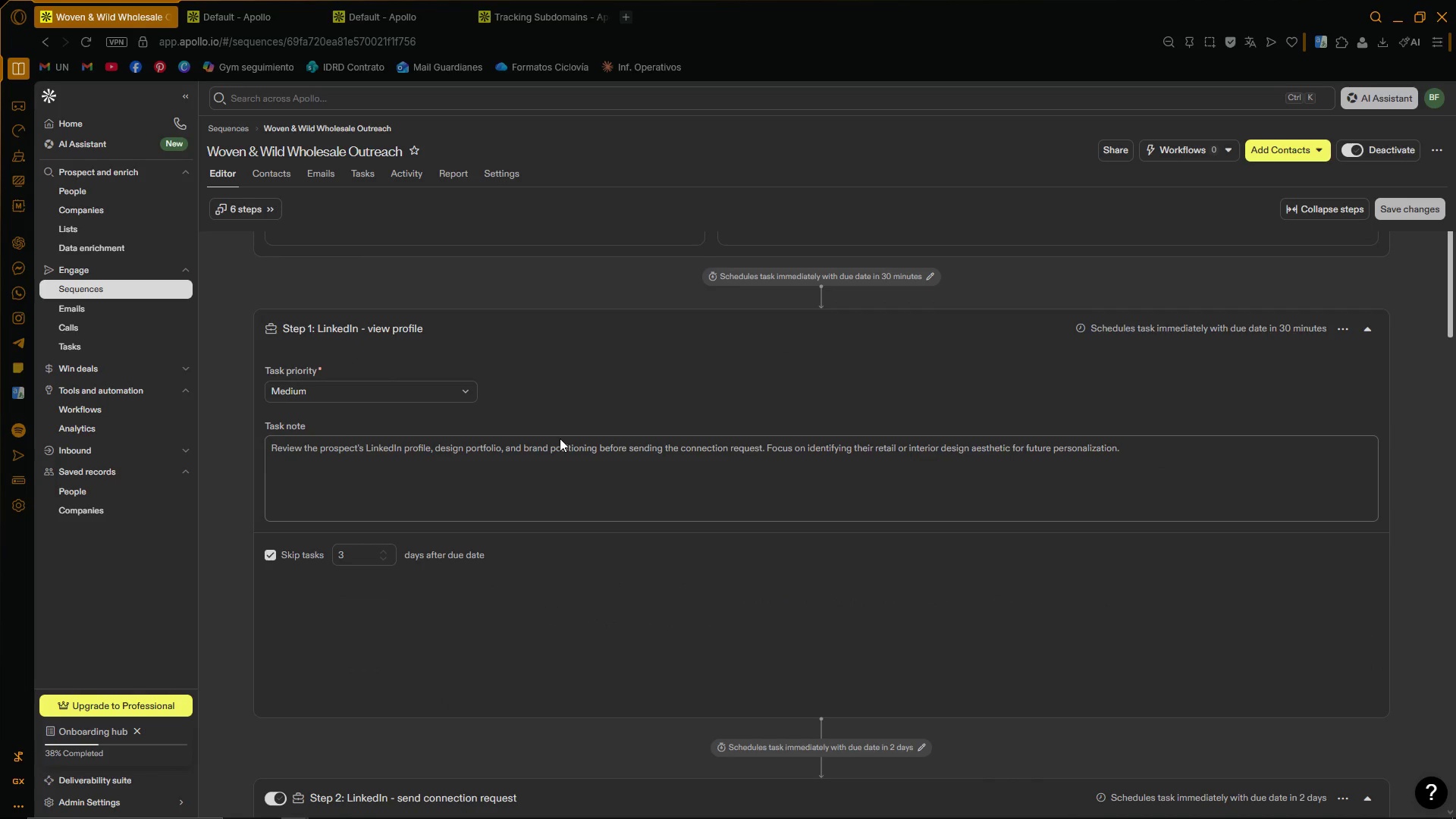 
scroll: coordinate [560, 438], scroll_direction: up, amount: 1.0
 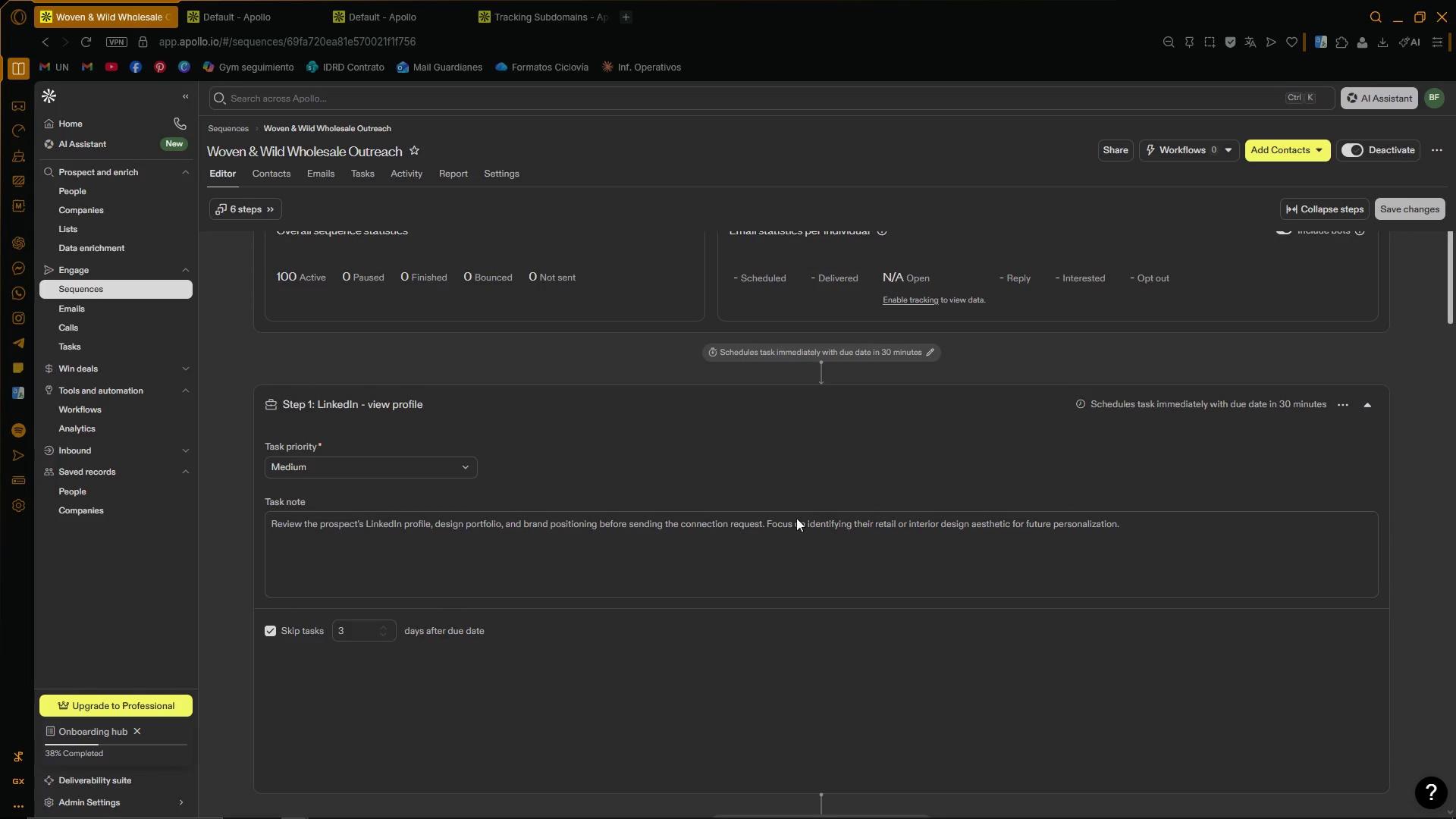 
hold_key(key=ControlLeft, duration=0.55)
scroll: coordinate [1124, 463], scroll_direction: down, amount: 1.0
 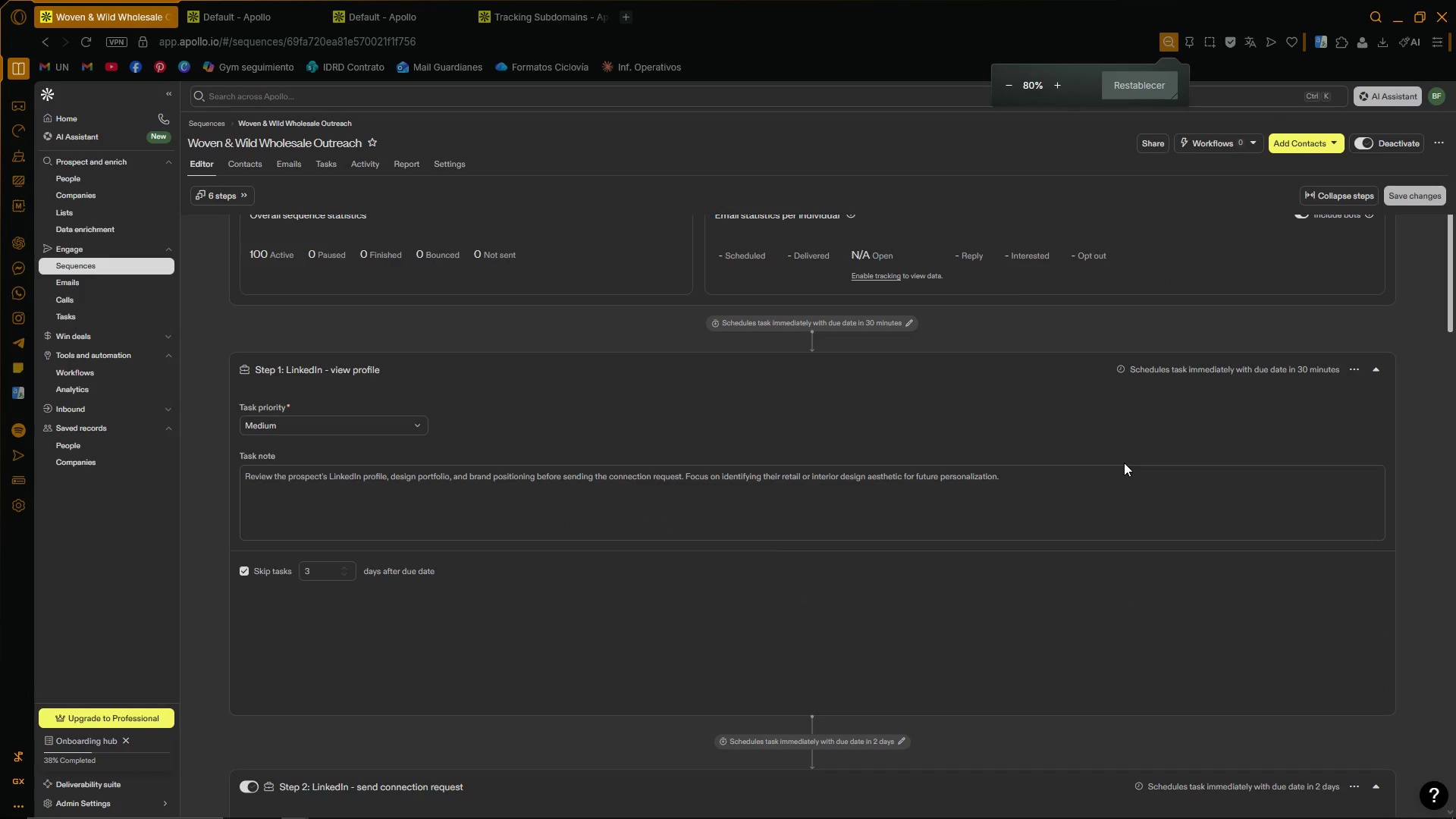 
scroll: coordinate [1124, 463], scroll_direction: up, amount: 1.0
 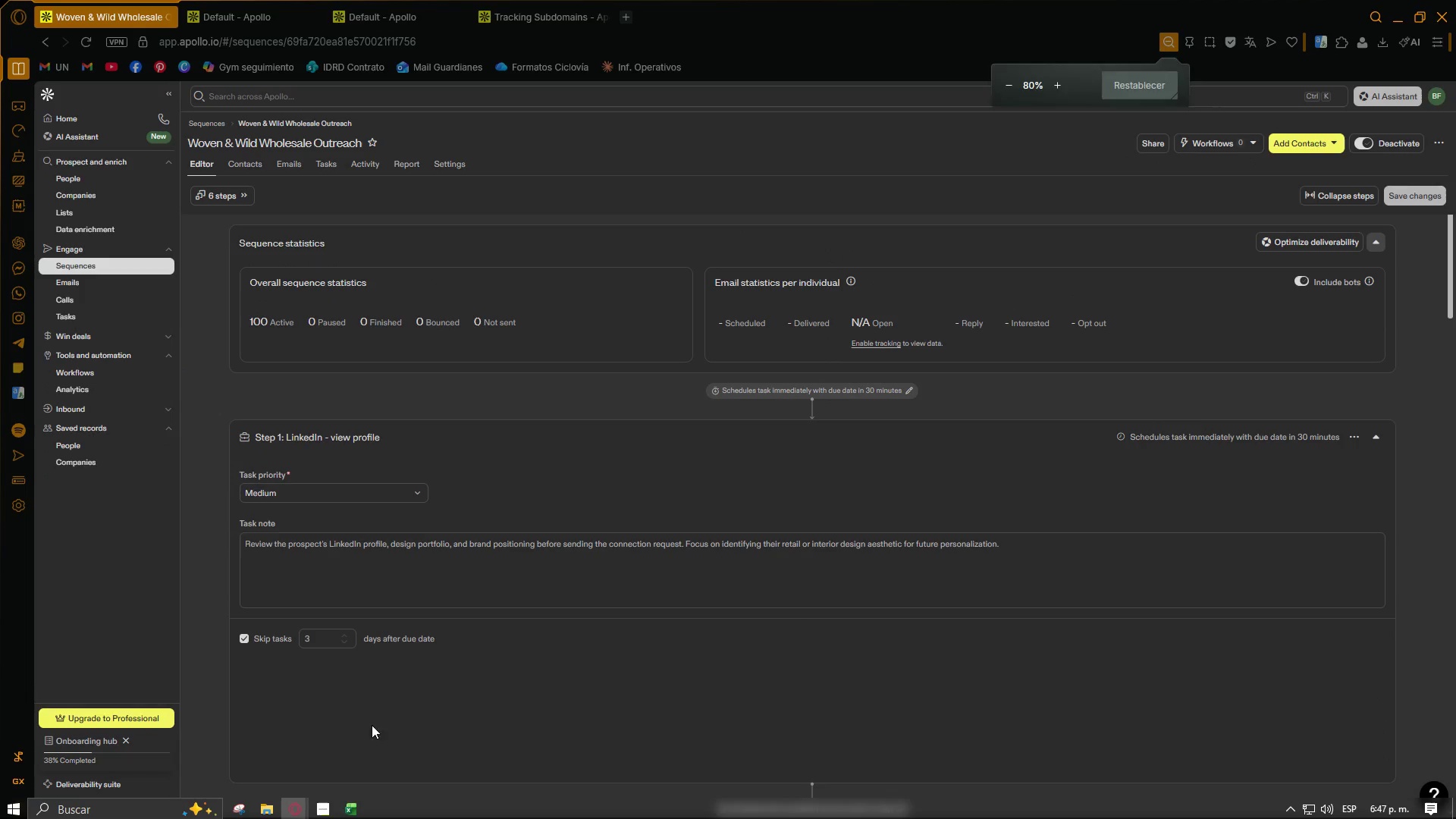 
left_click([91, 801])
 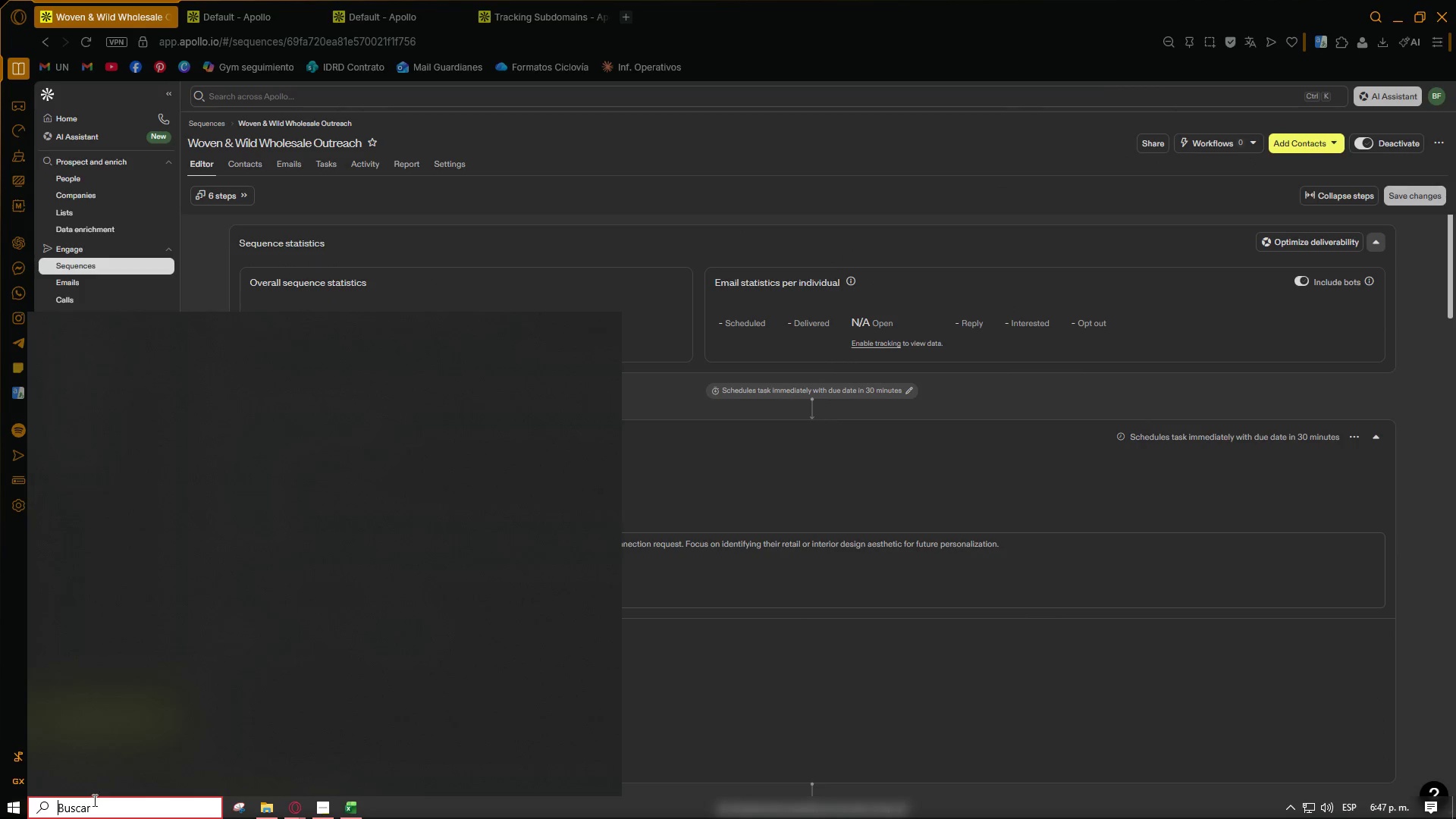 
key(W)
 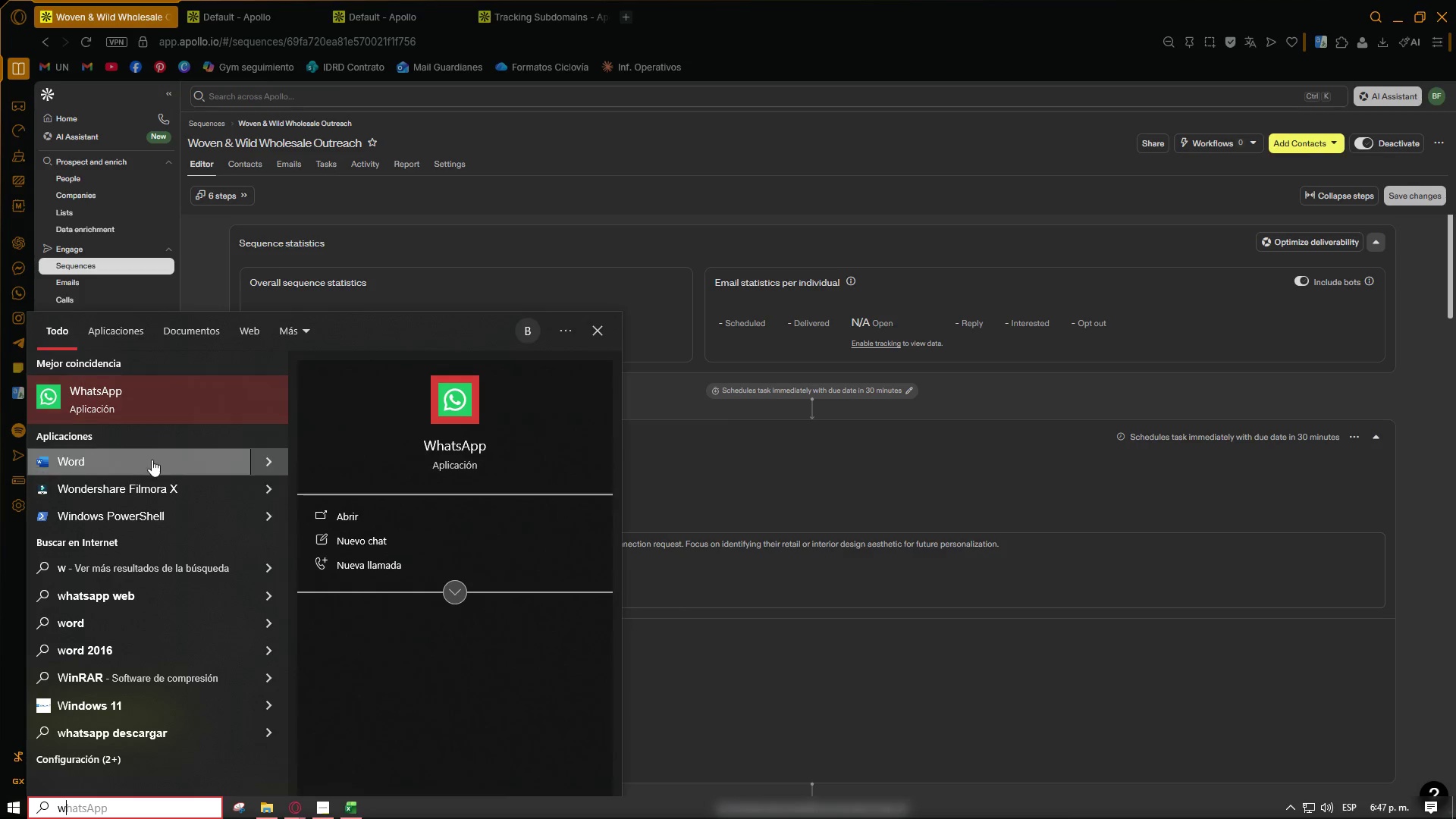 
left_click([155, 468])
 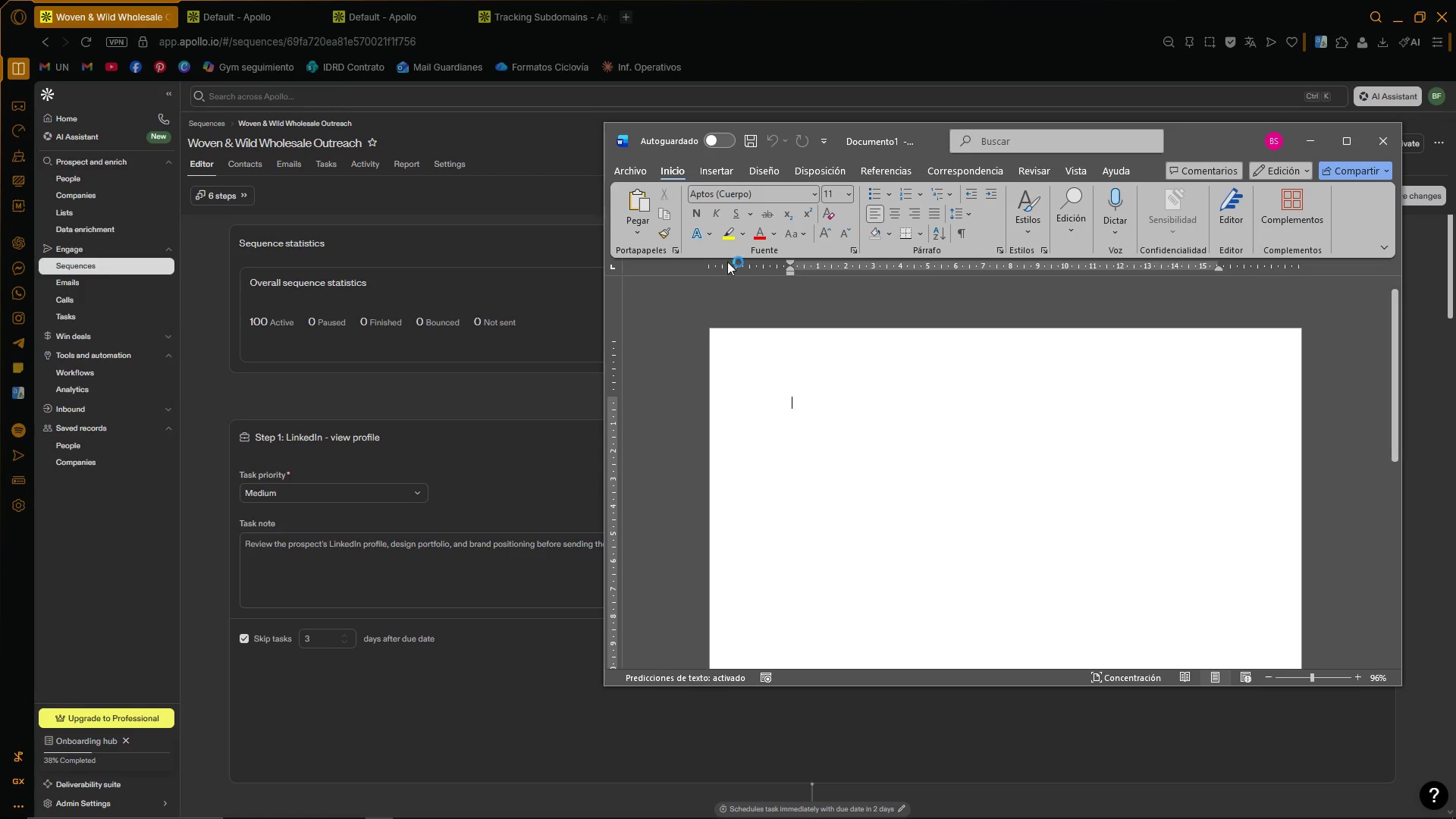 
left_click([843, 419])
 